 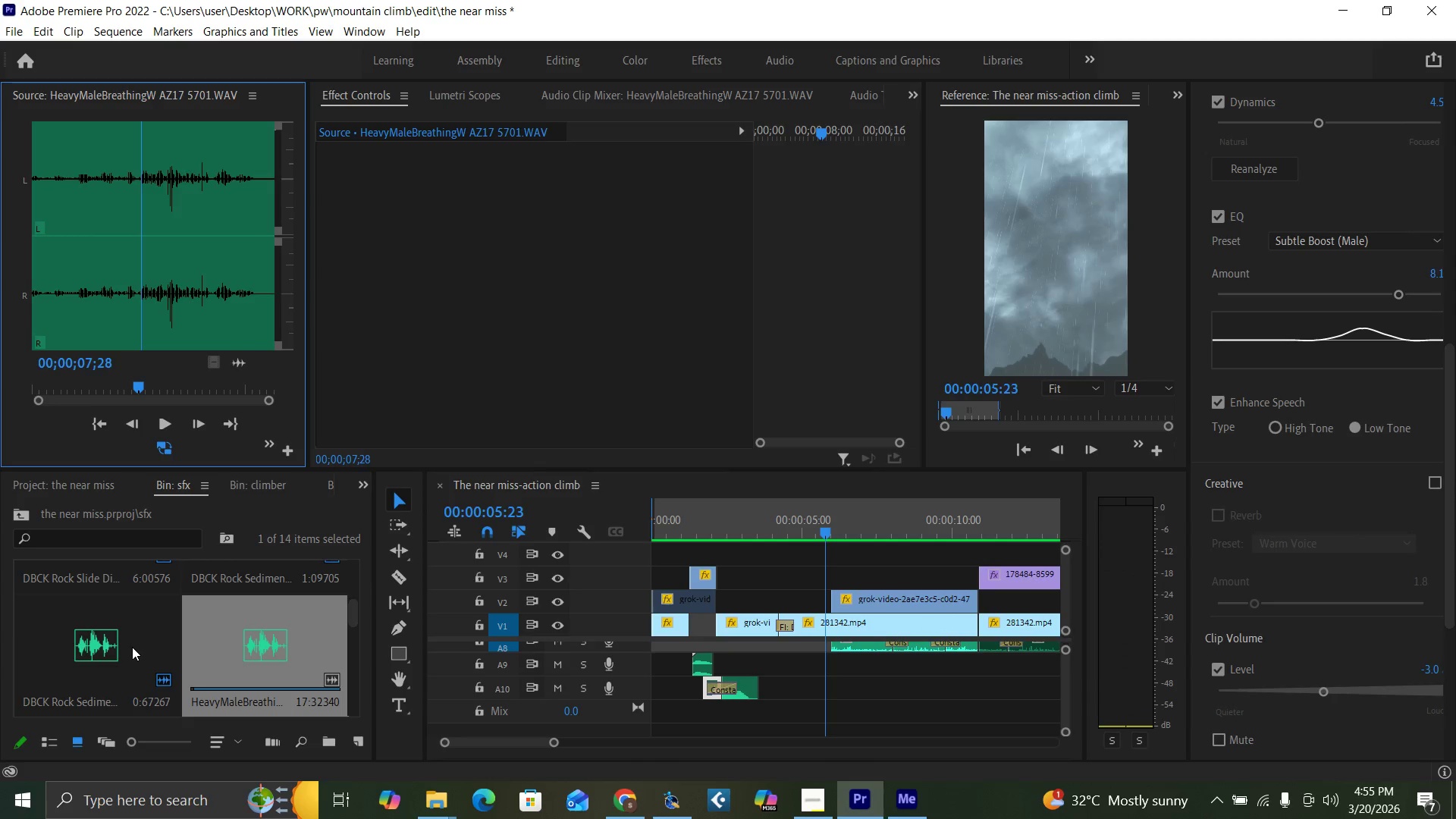 
key(O)
 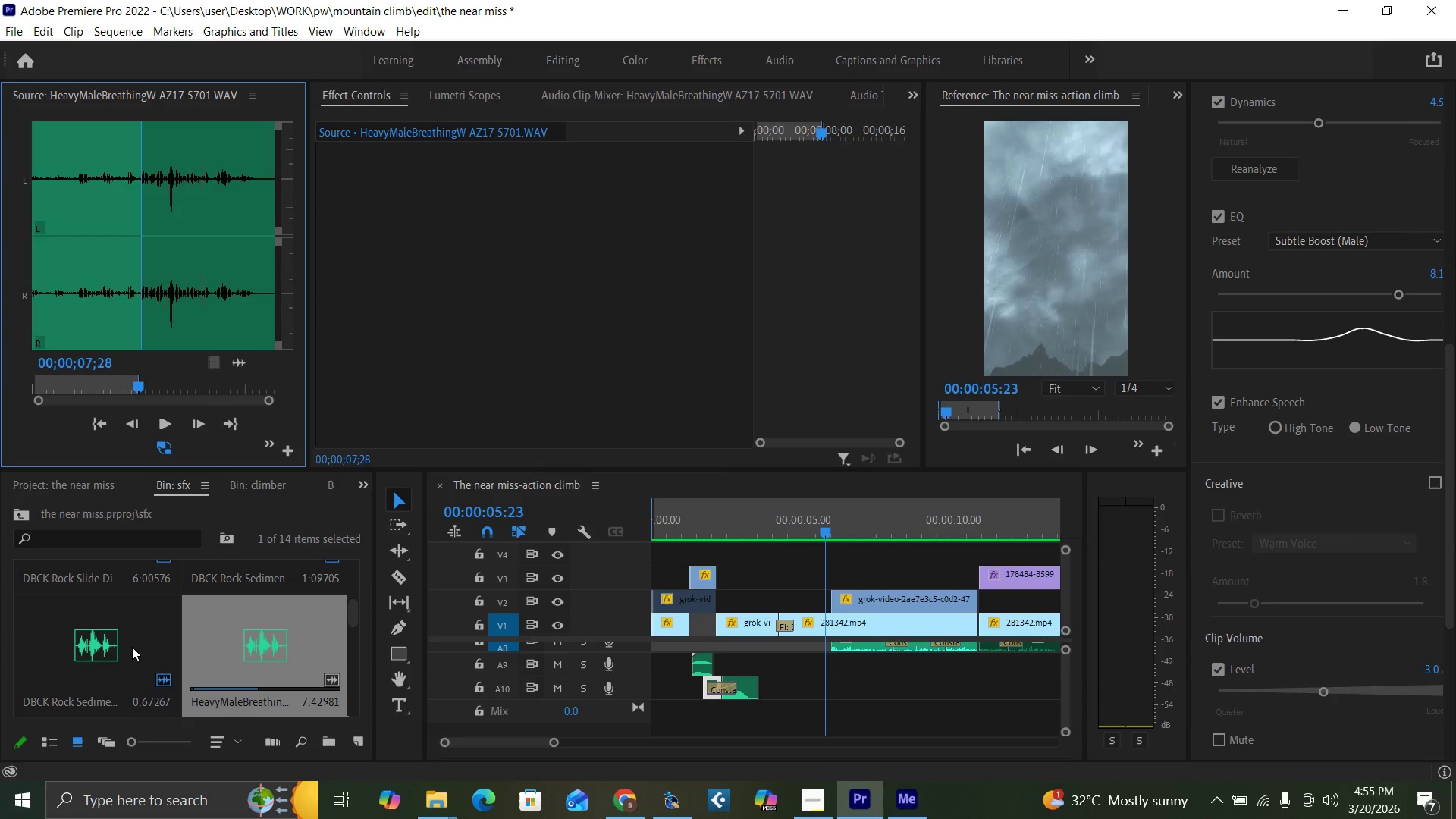 
key(Control+S)
 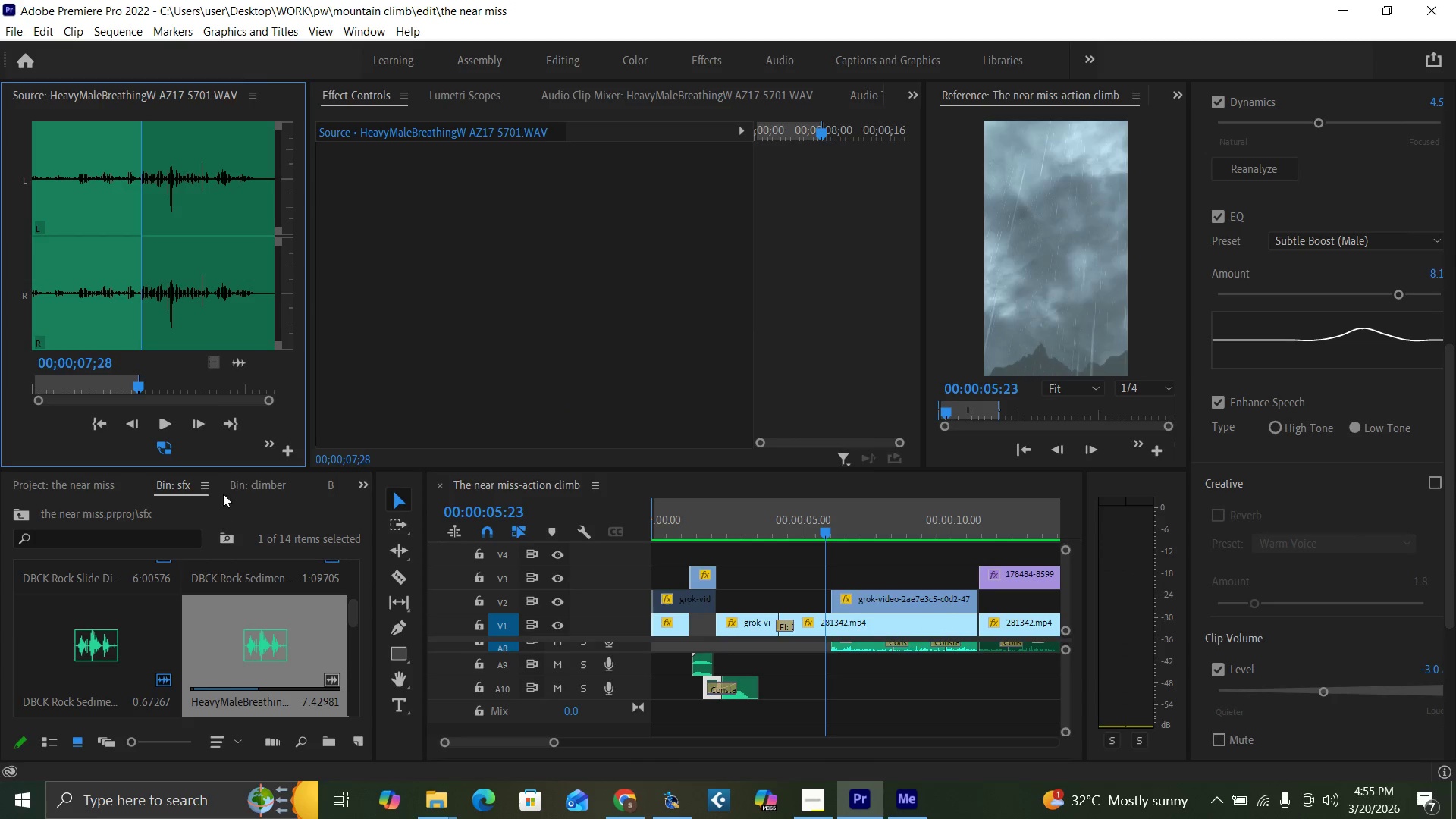 
left_click_drag(start_coordinate=[231, 365], to_coordinate=[741, 667])
 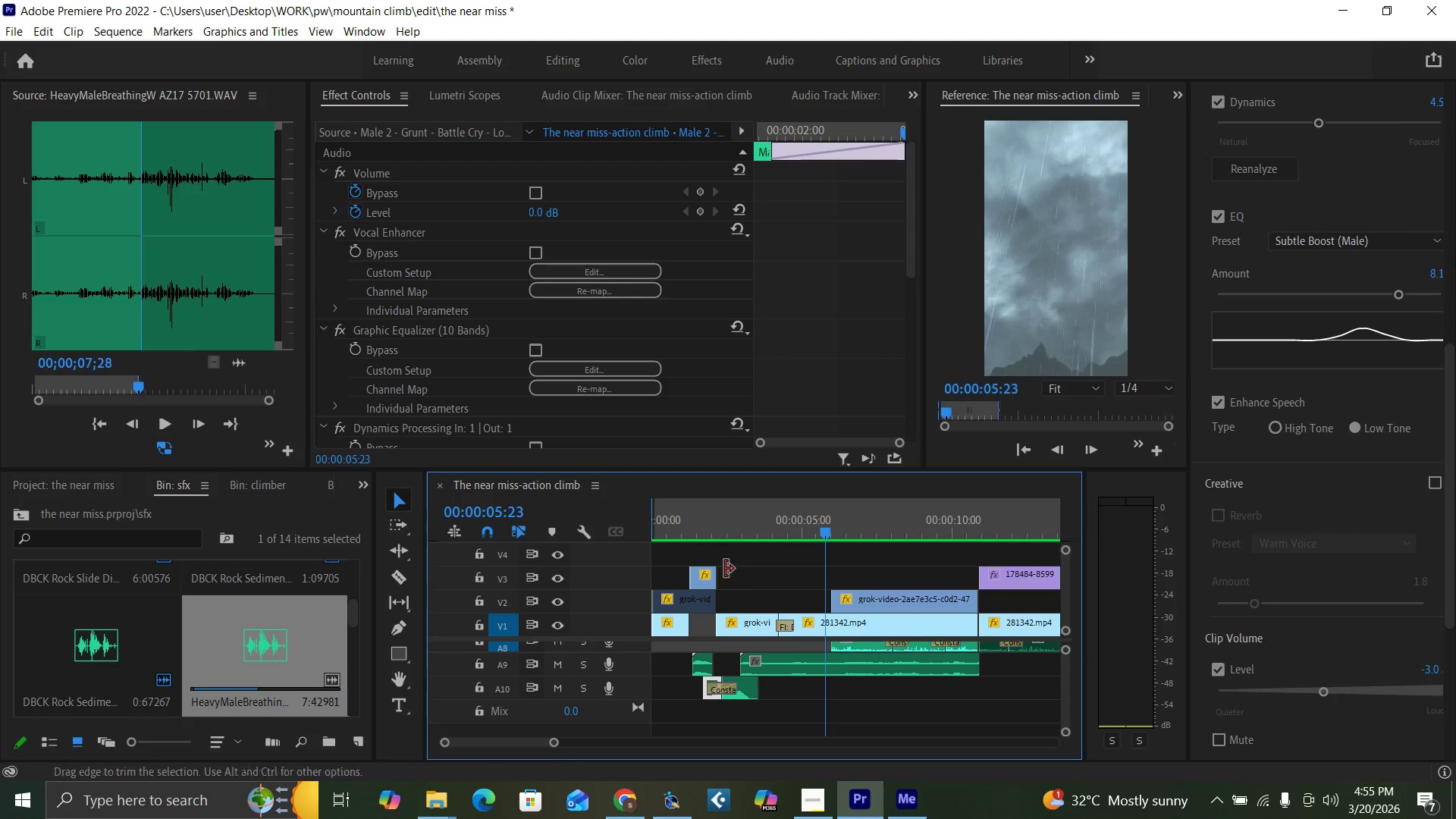 
left_click([712, 532])
 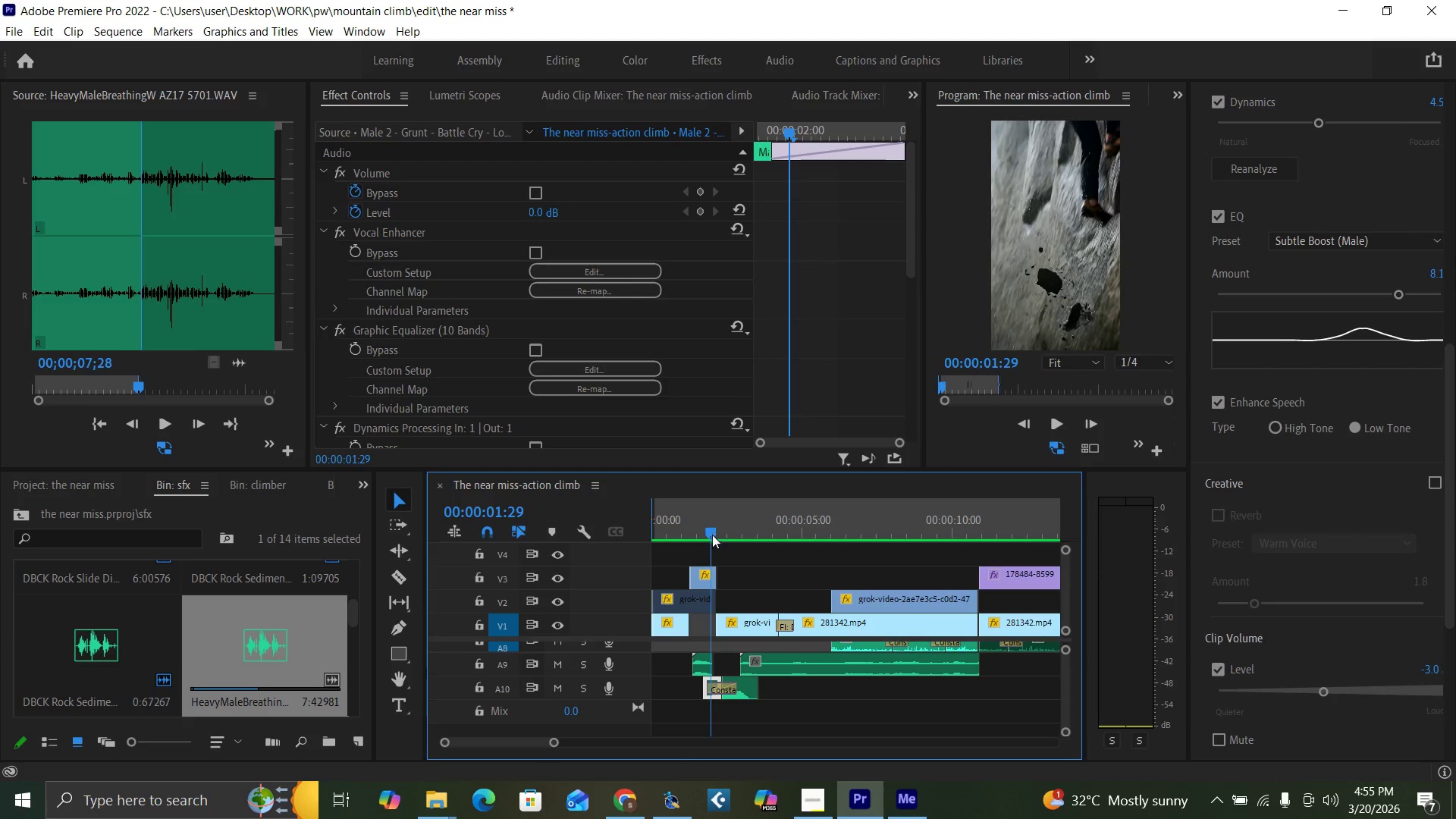 
key(Space)
 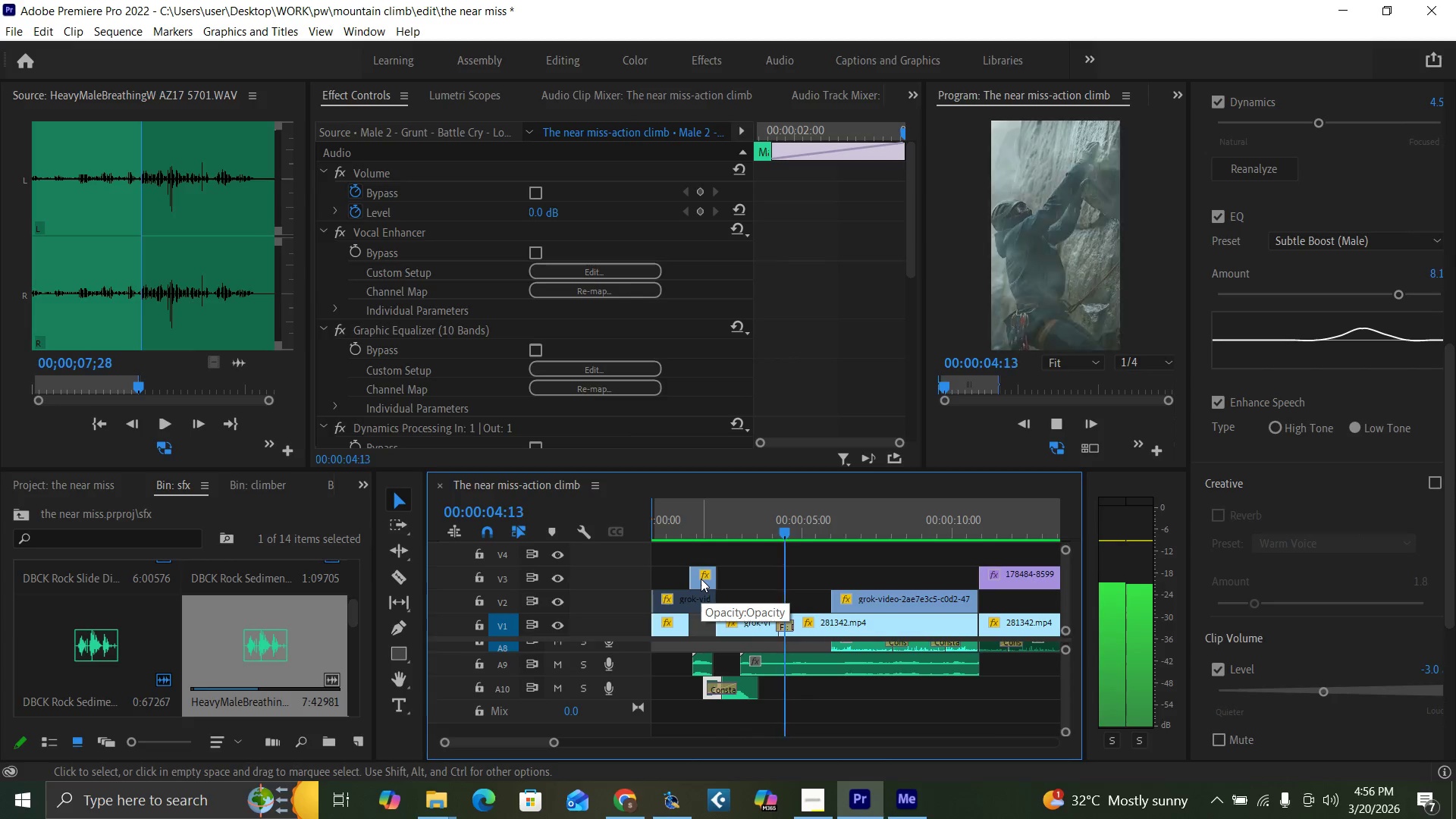 
key(Space)
 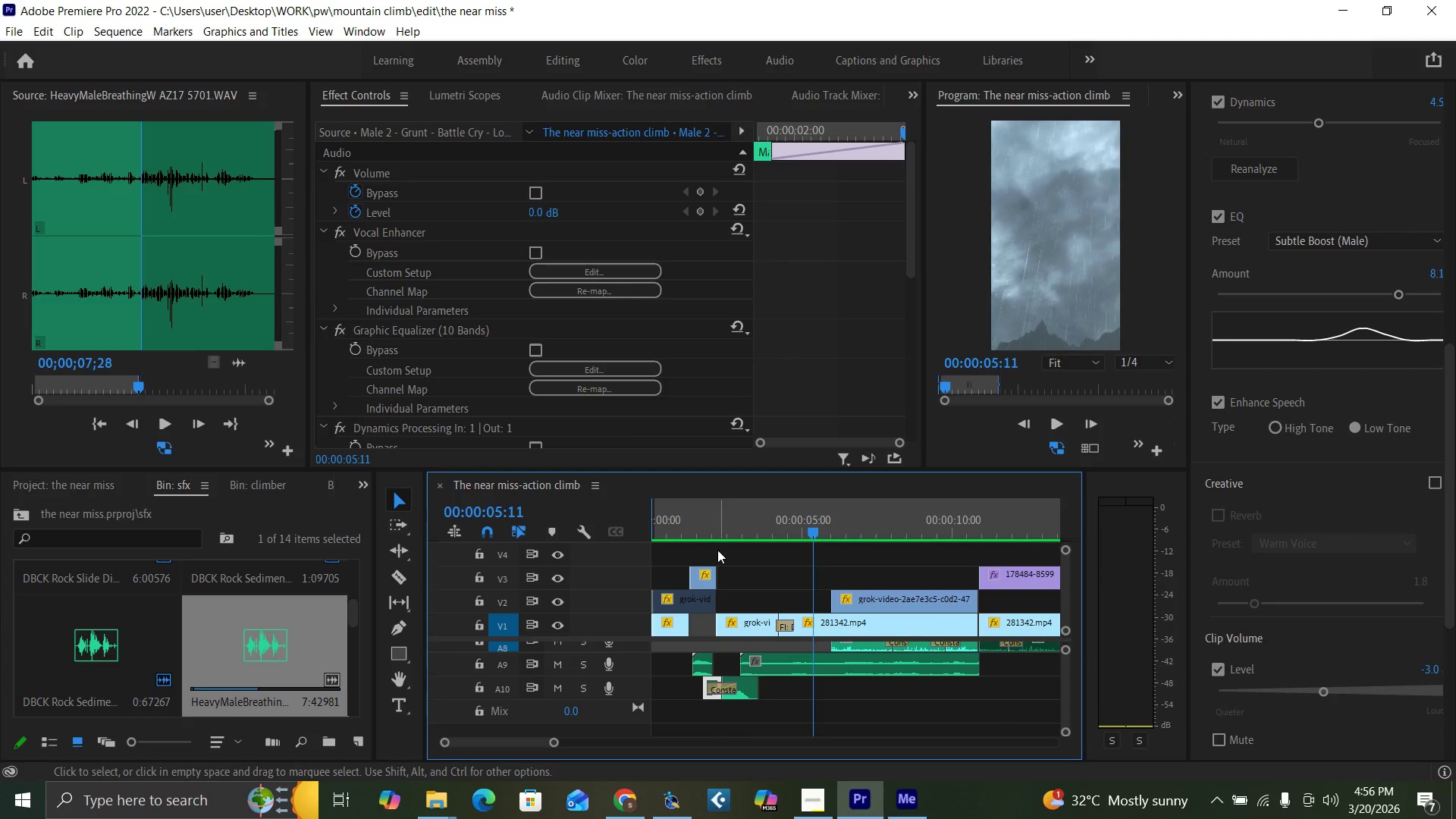 
key(Control+S)
 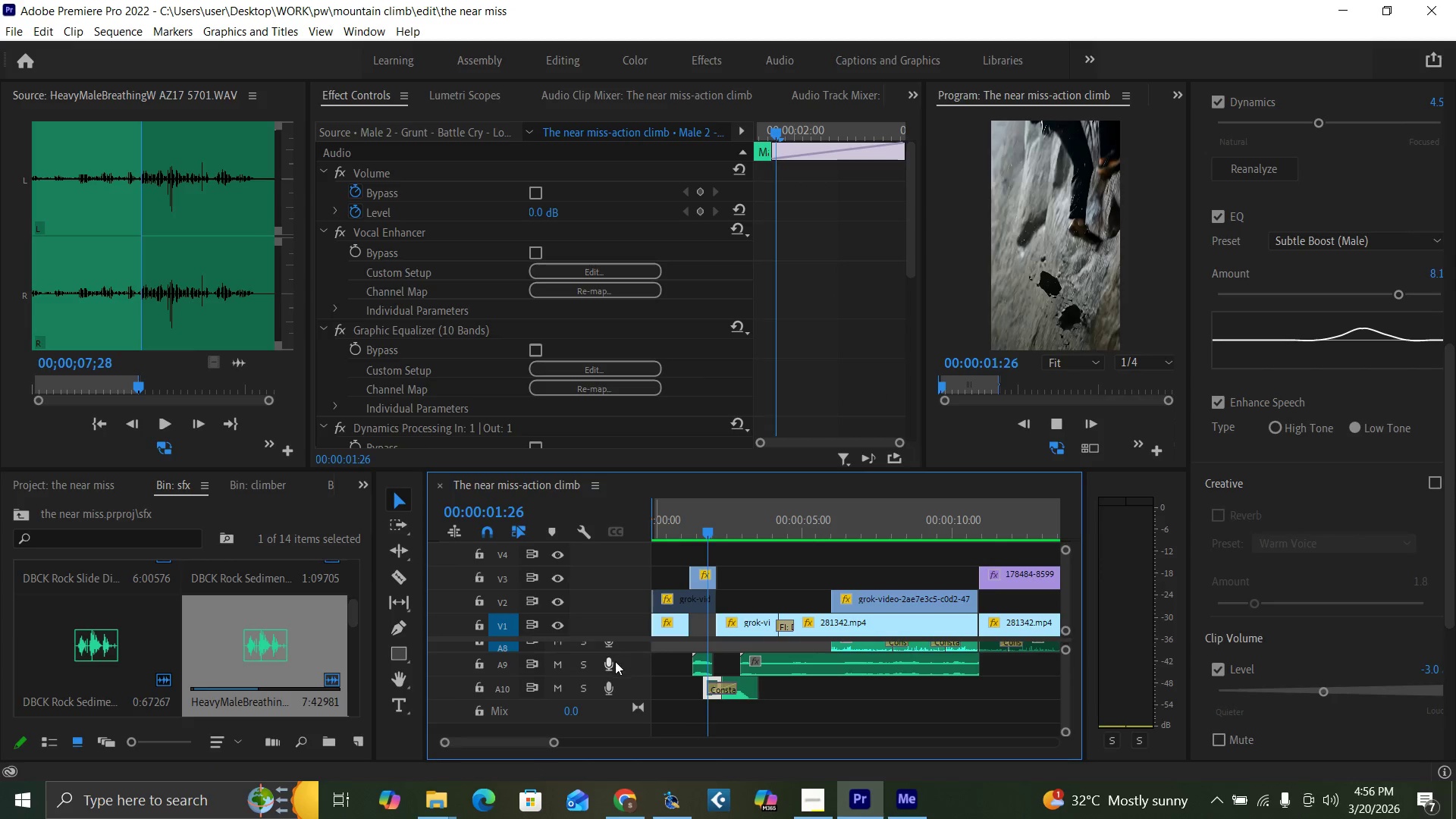 
left_click([583, 665])
 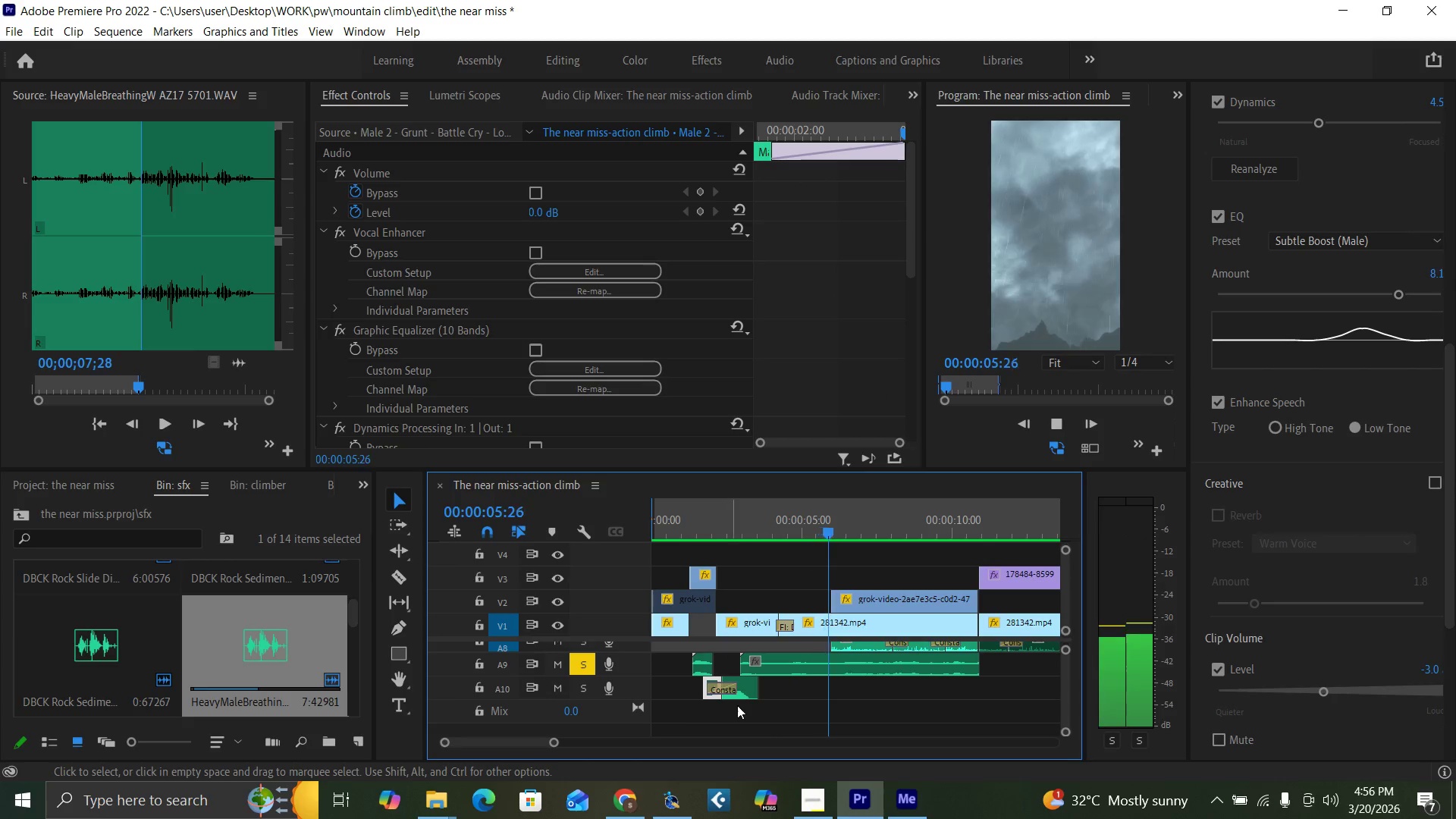 
key(Space)
 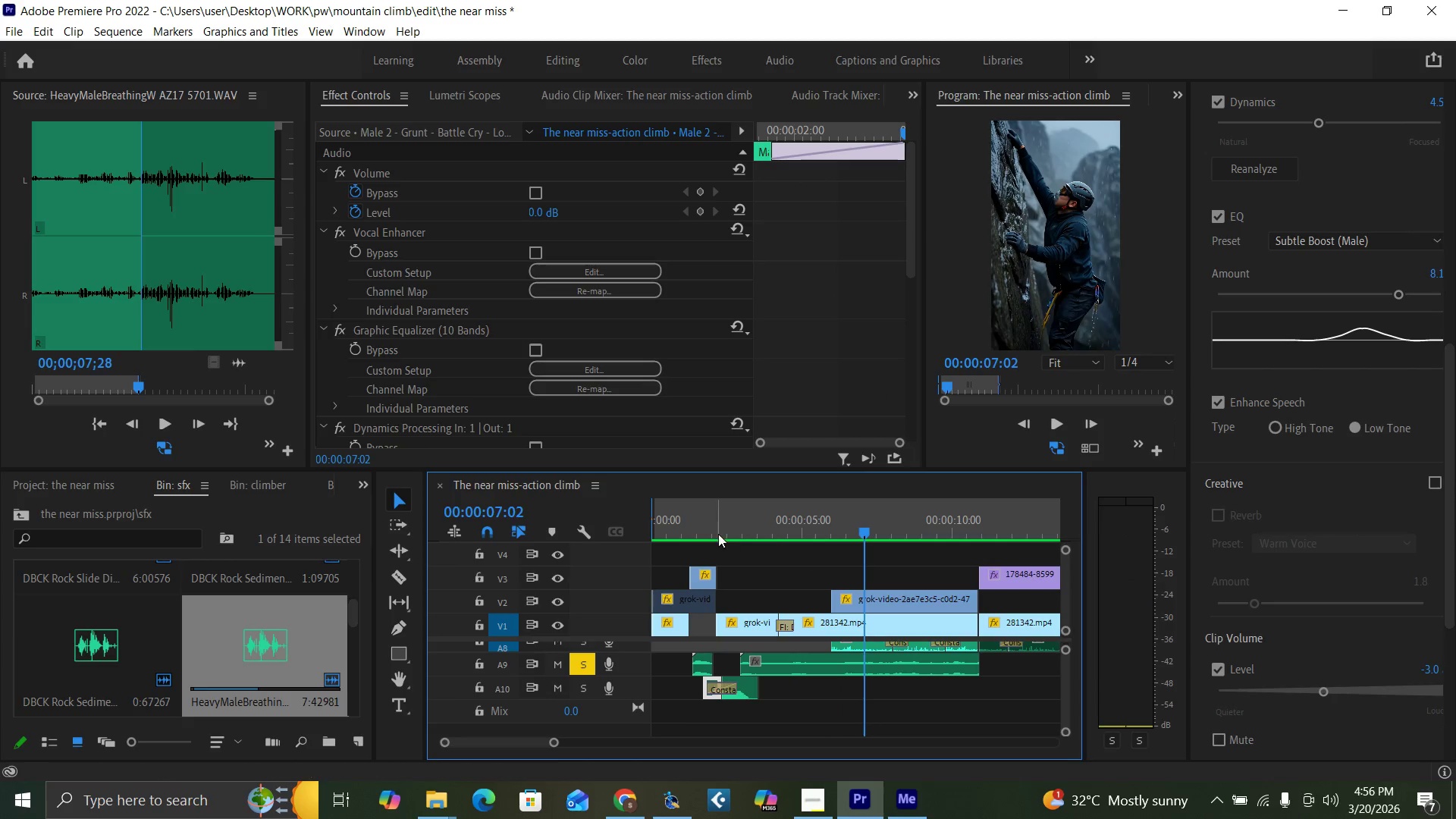 
left_click([716, 524])
 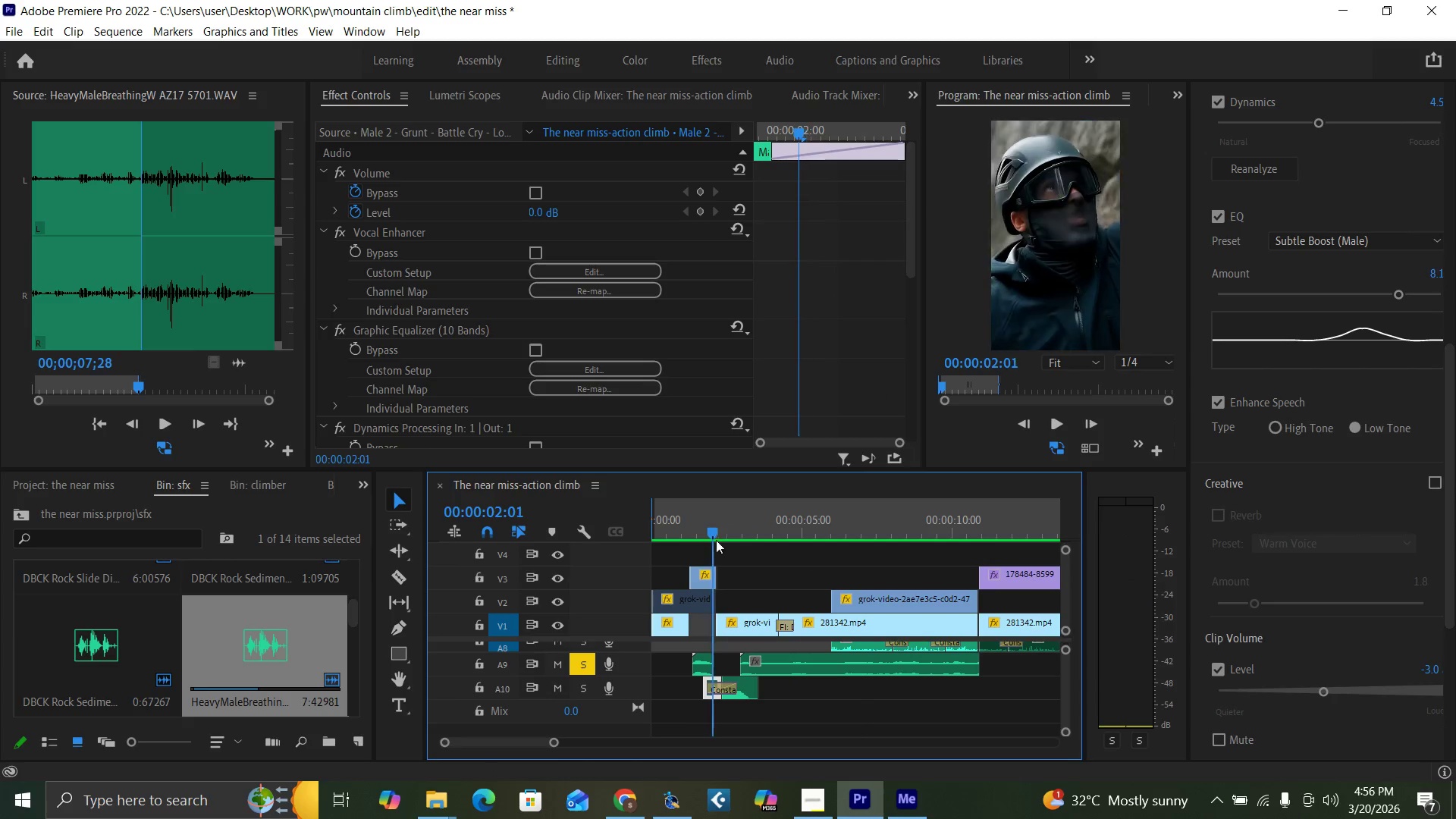 
key(Space)
 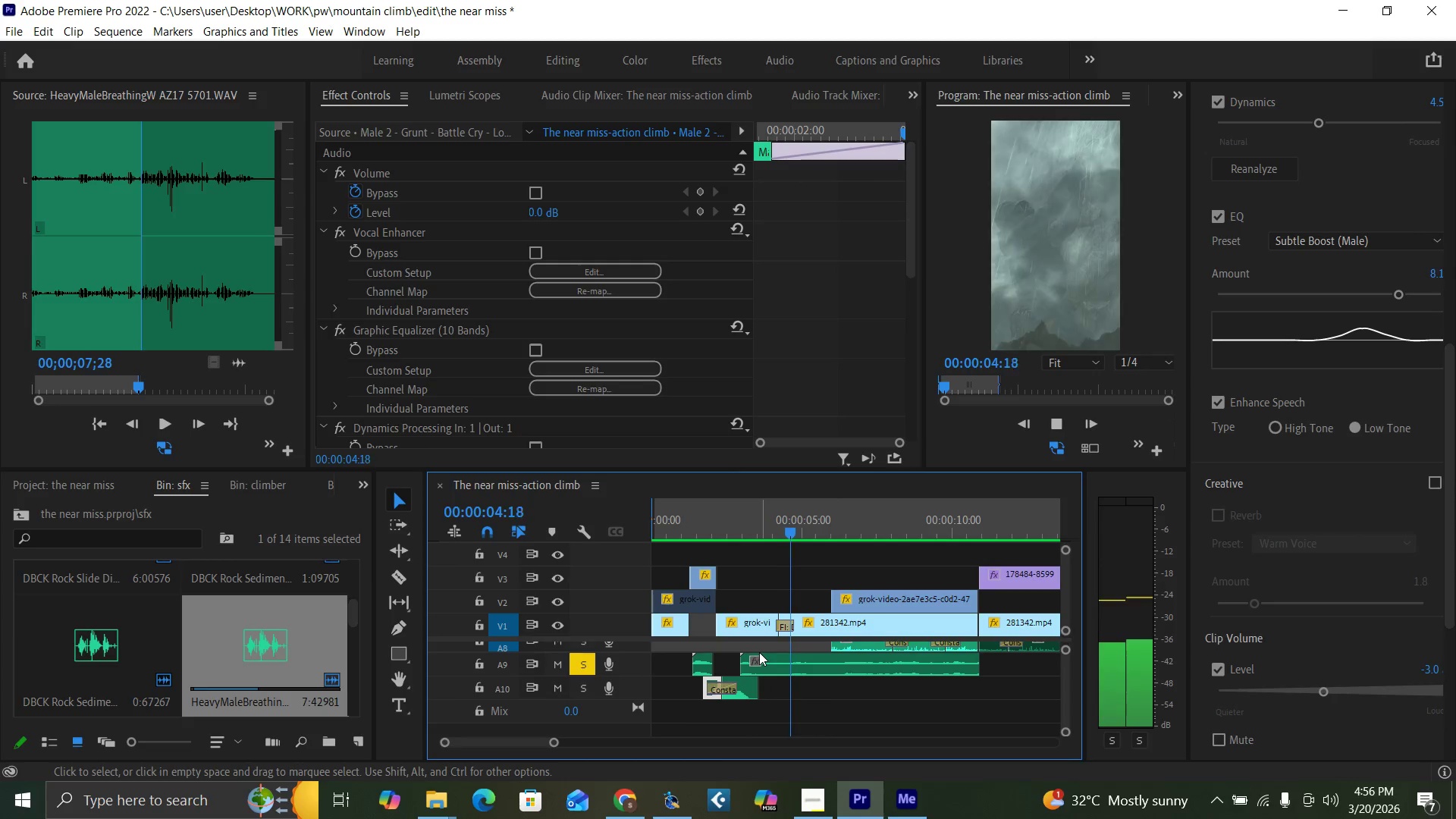 
key(Space)
 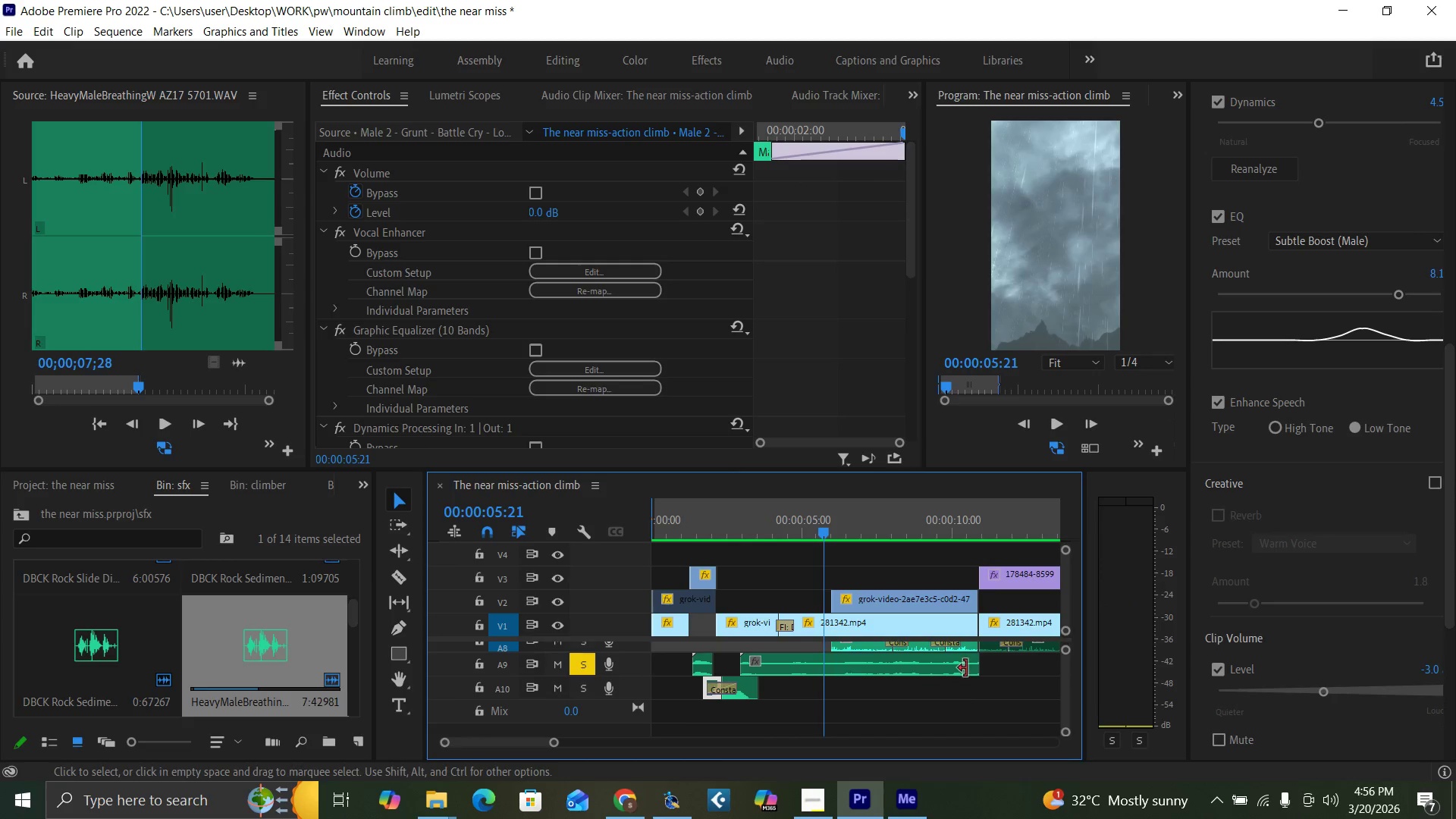 
left_click_drag(start_coordinate=[972, 668], to_coordinate=[821, 678])
 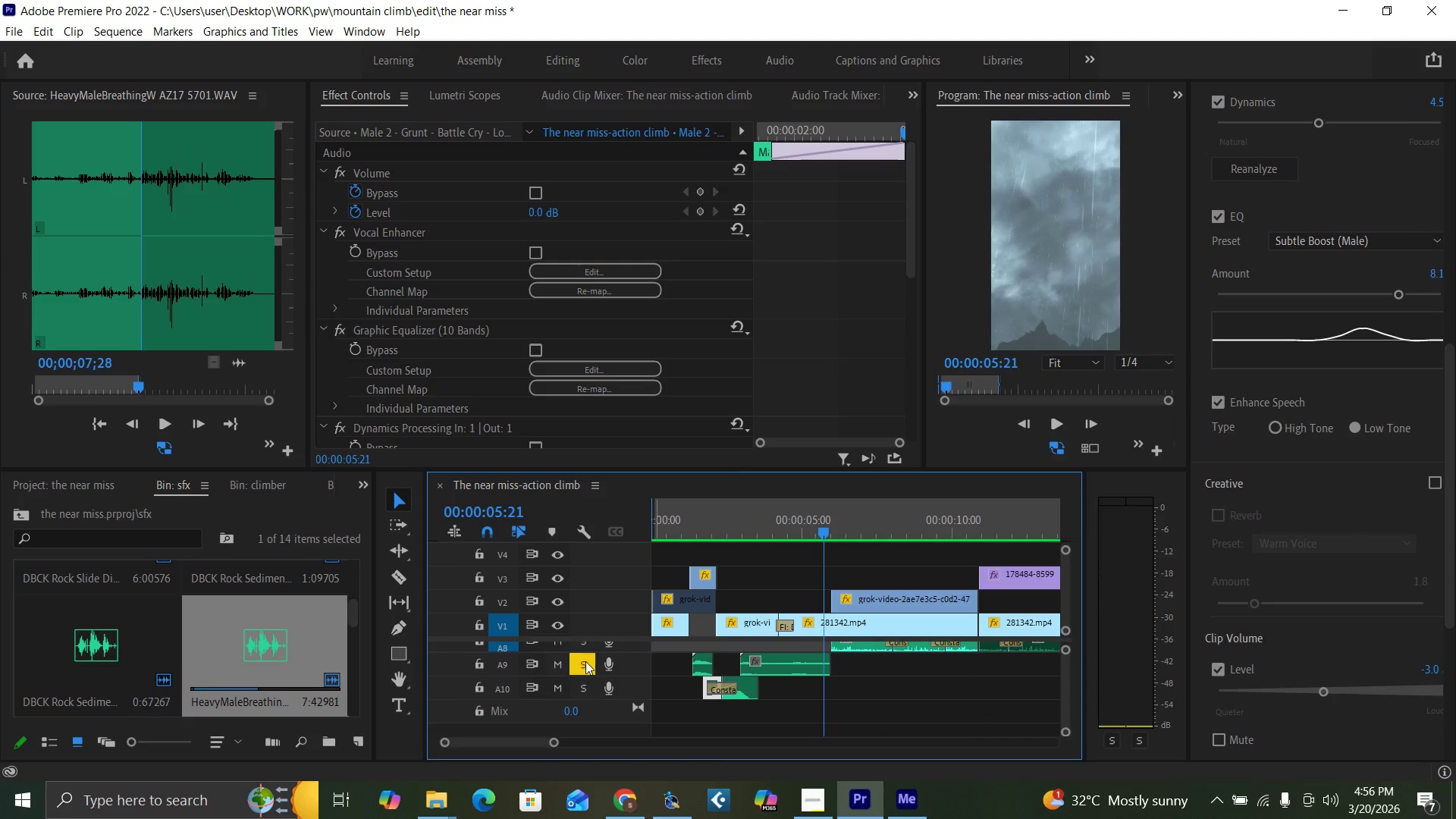 
left_click([580, 661])
 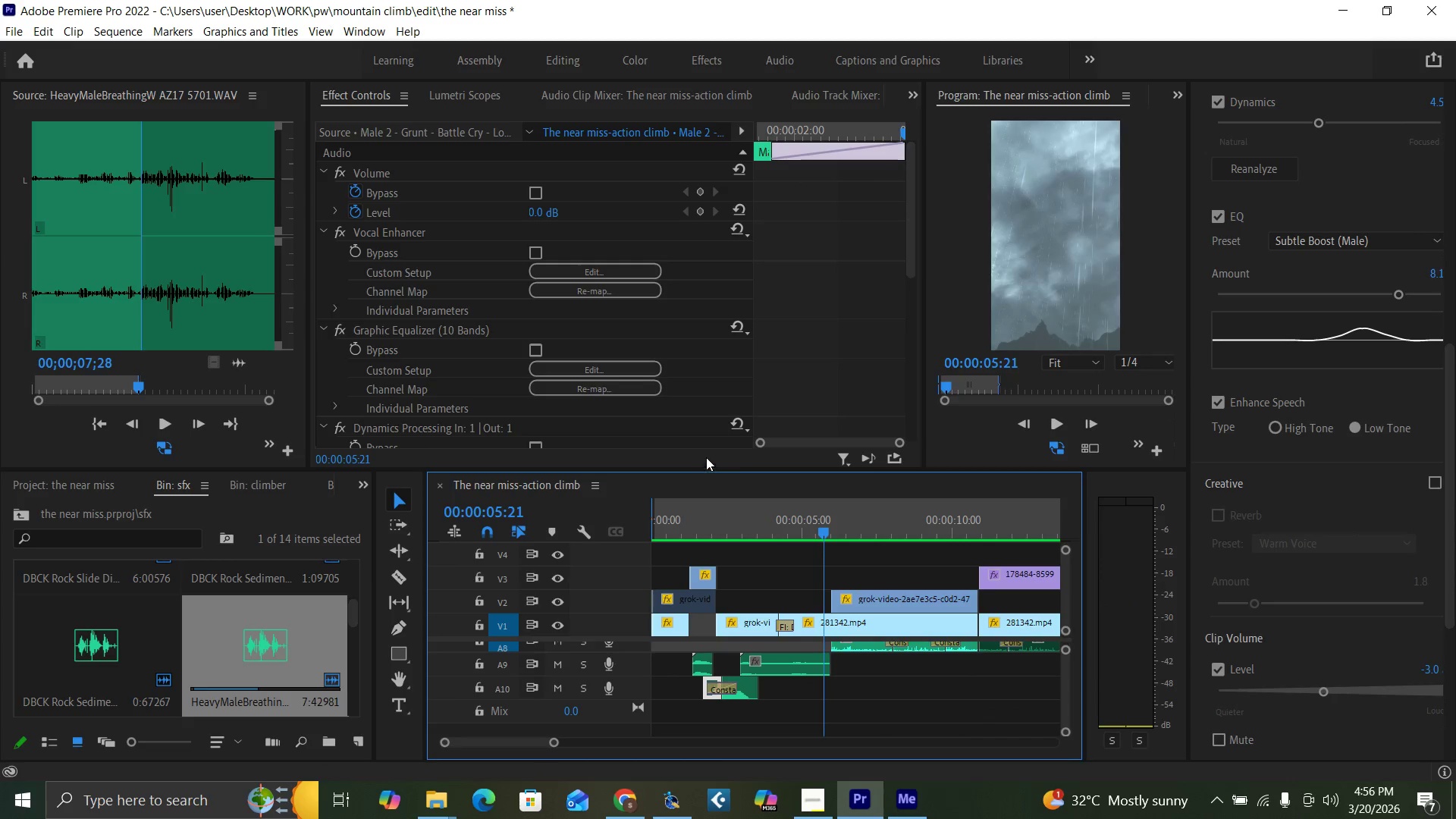 
key(Space)
 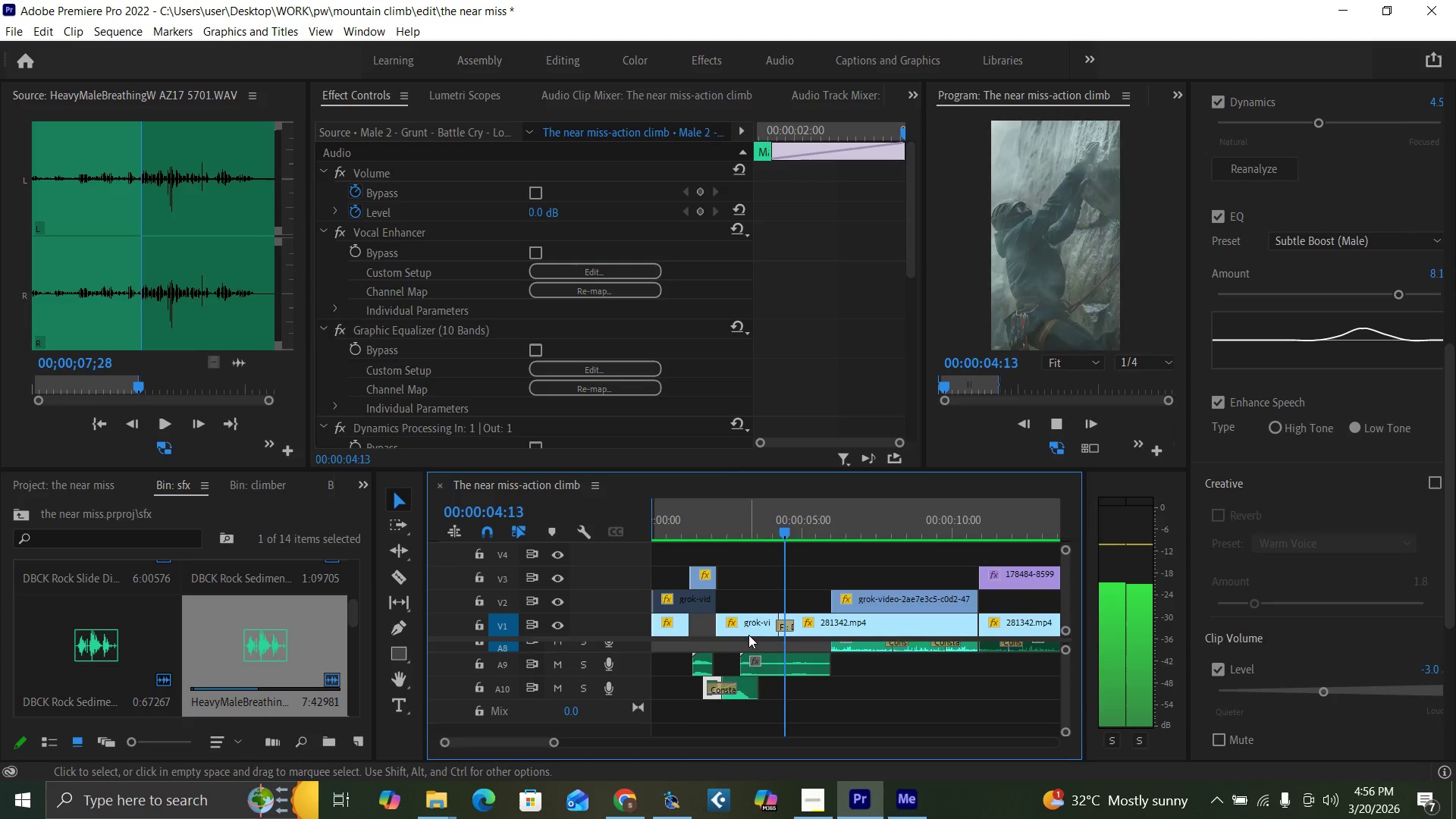 
key(Space)
 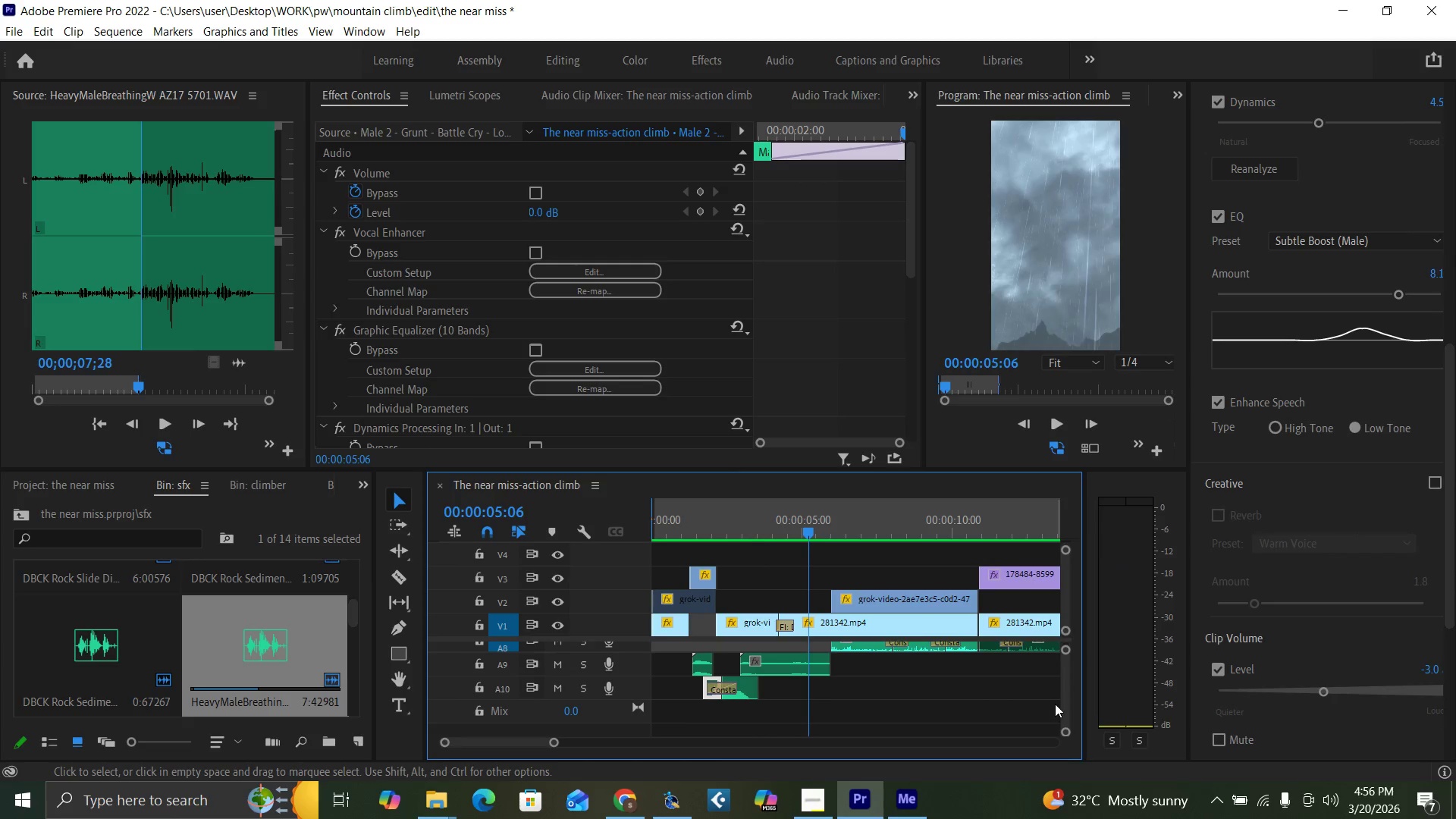 
left_click_drag(start_coordinate=[1063, 704], to_coordinate=[1066, 700])
 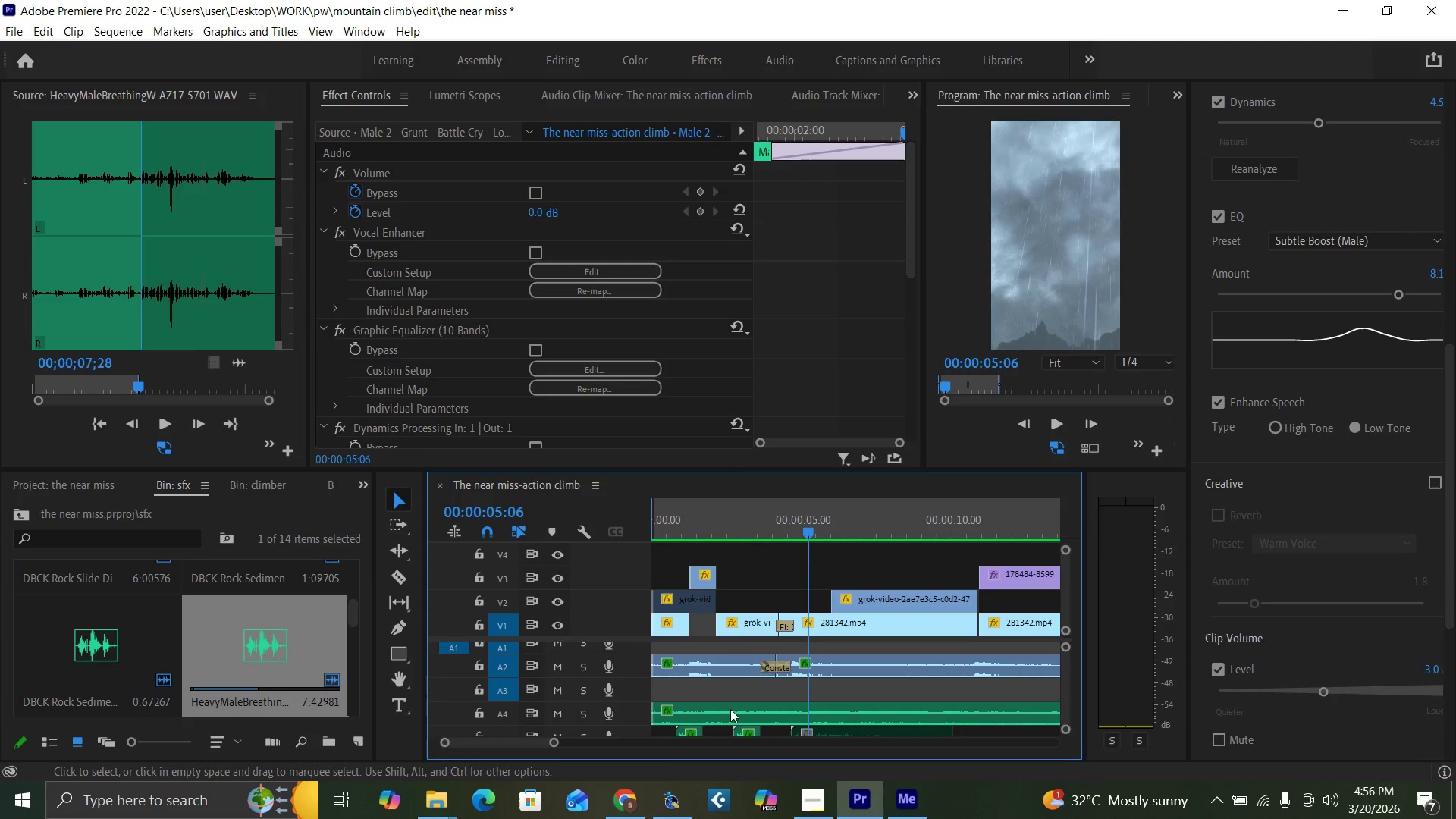 
left_click([735, 711])
 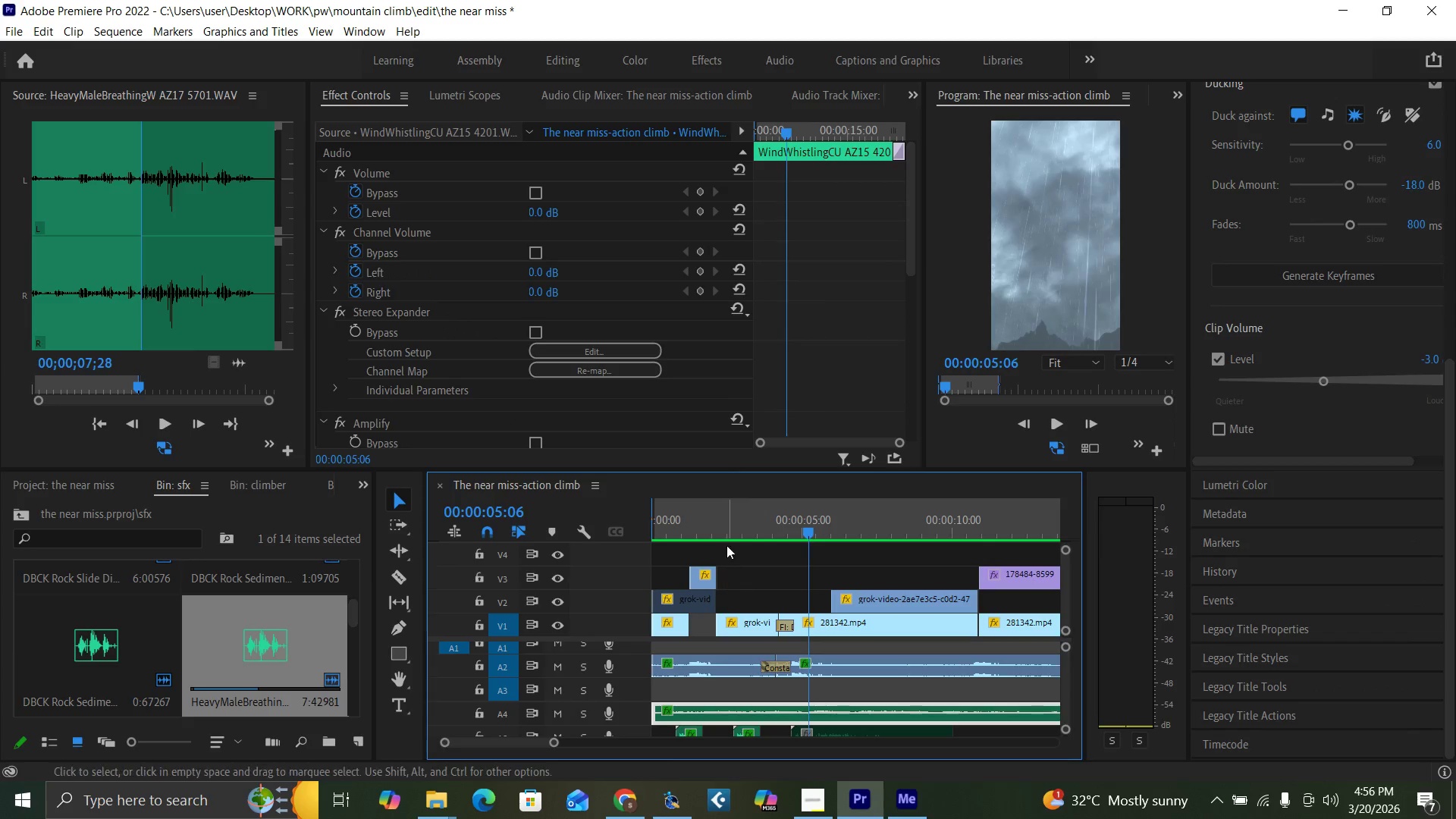 
left_click([731, 526])
 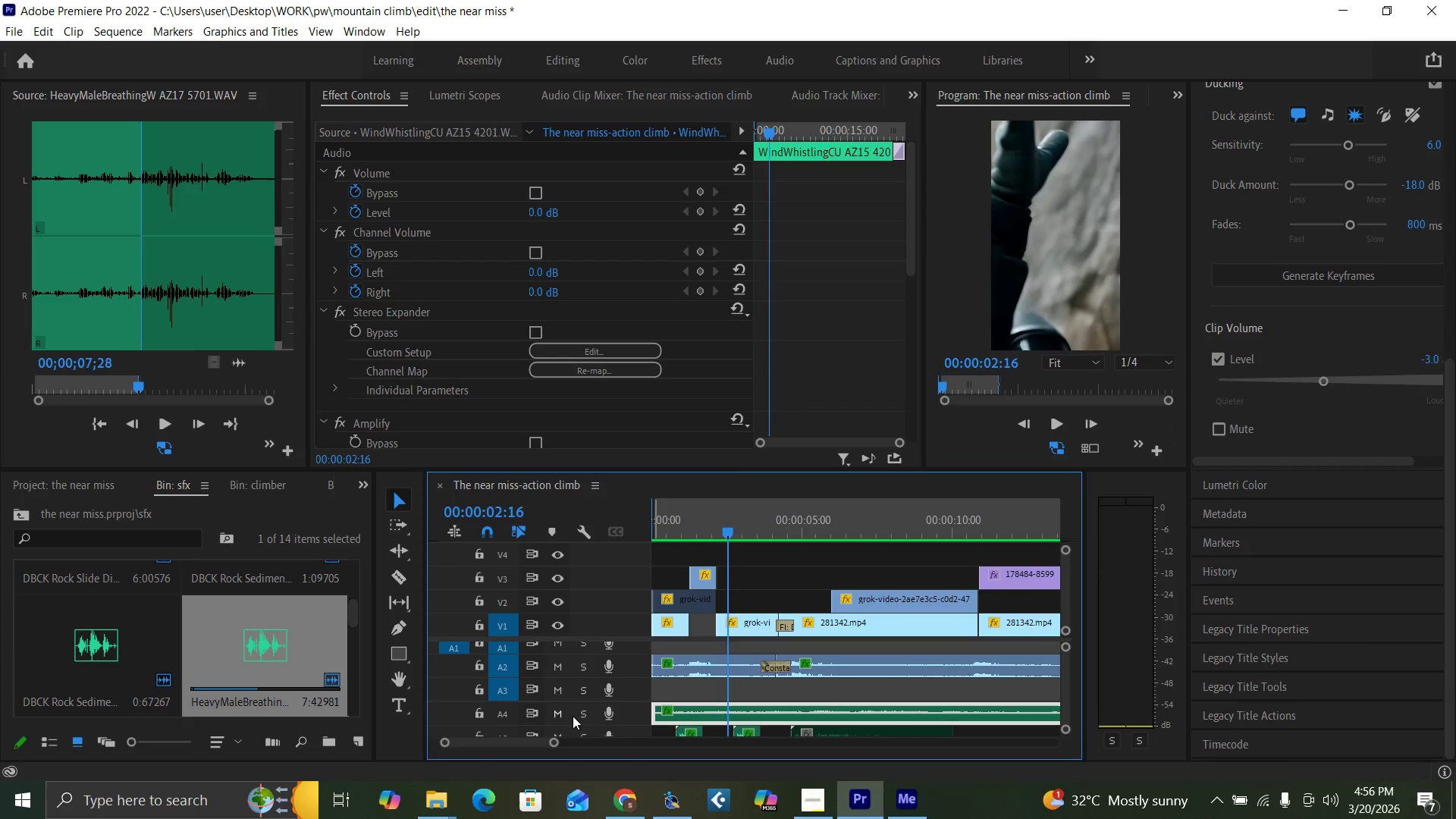 
left_click([575, 716])
 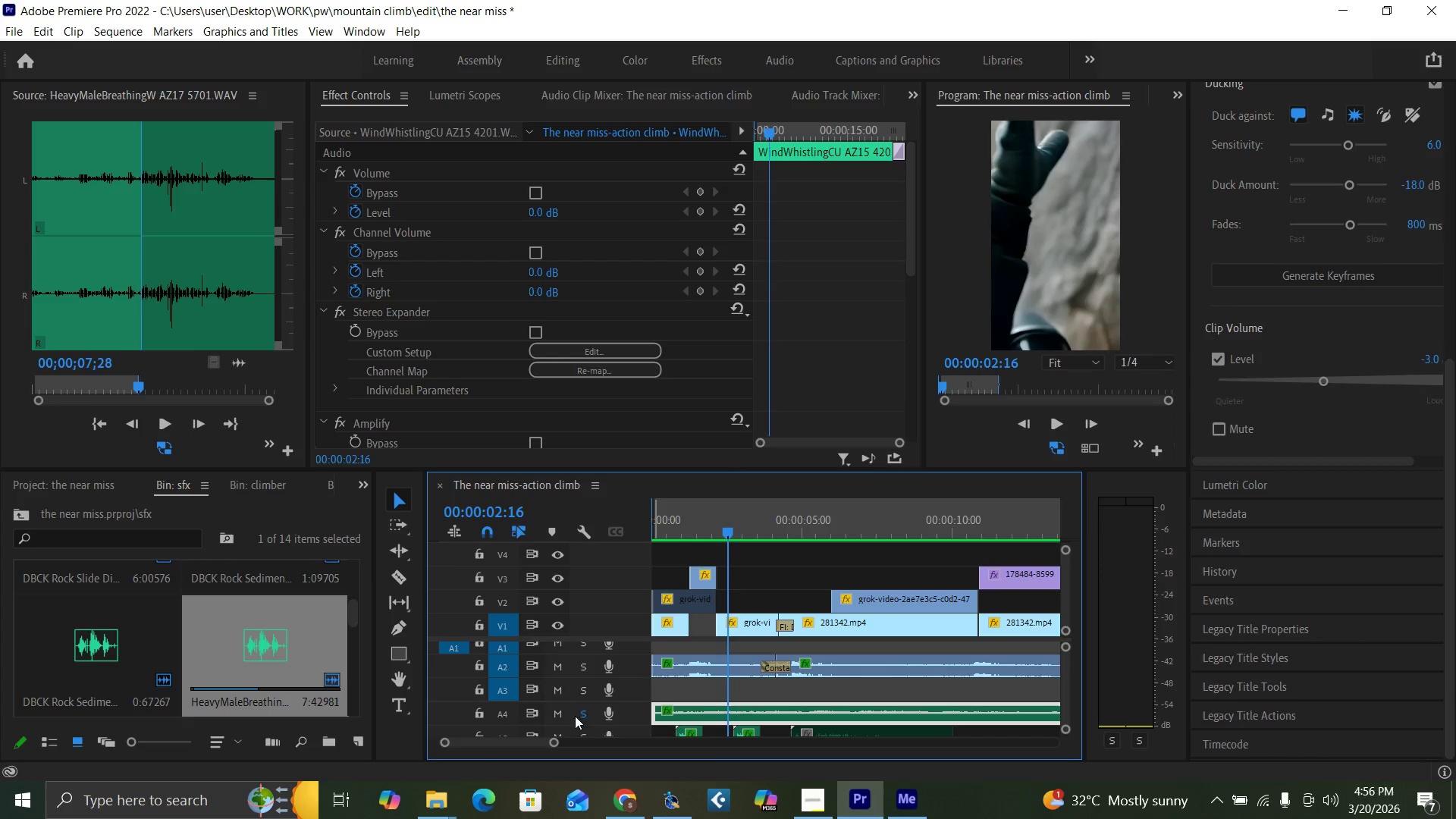 
key(Space)
 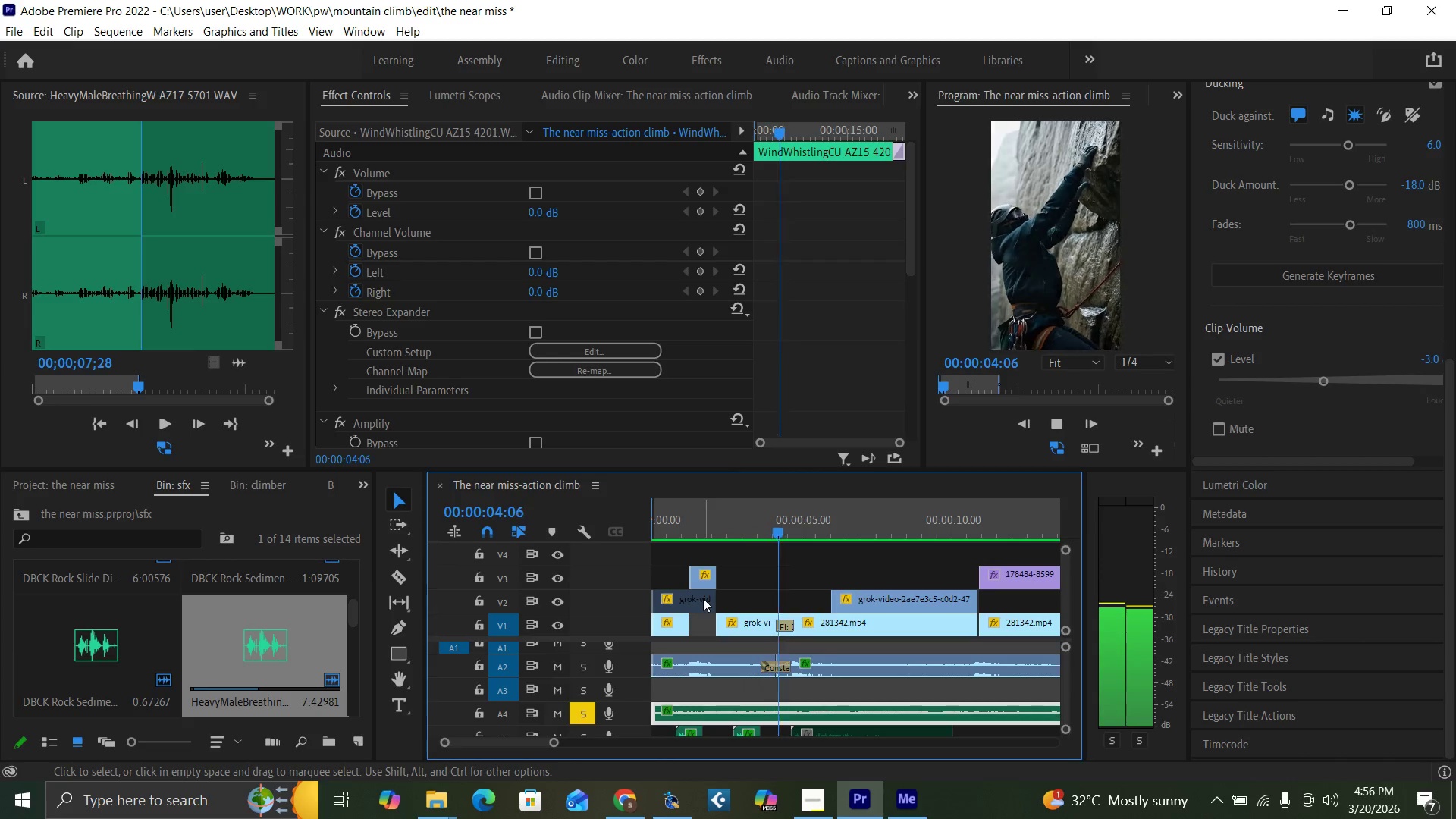 
key(Space)
 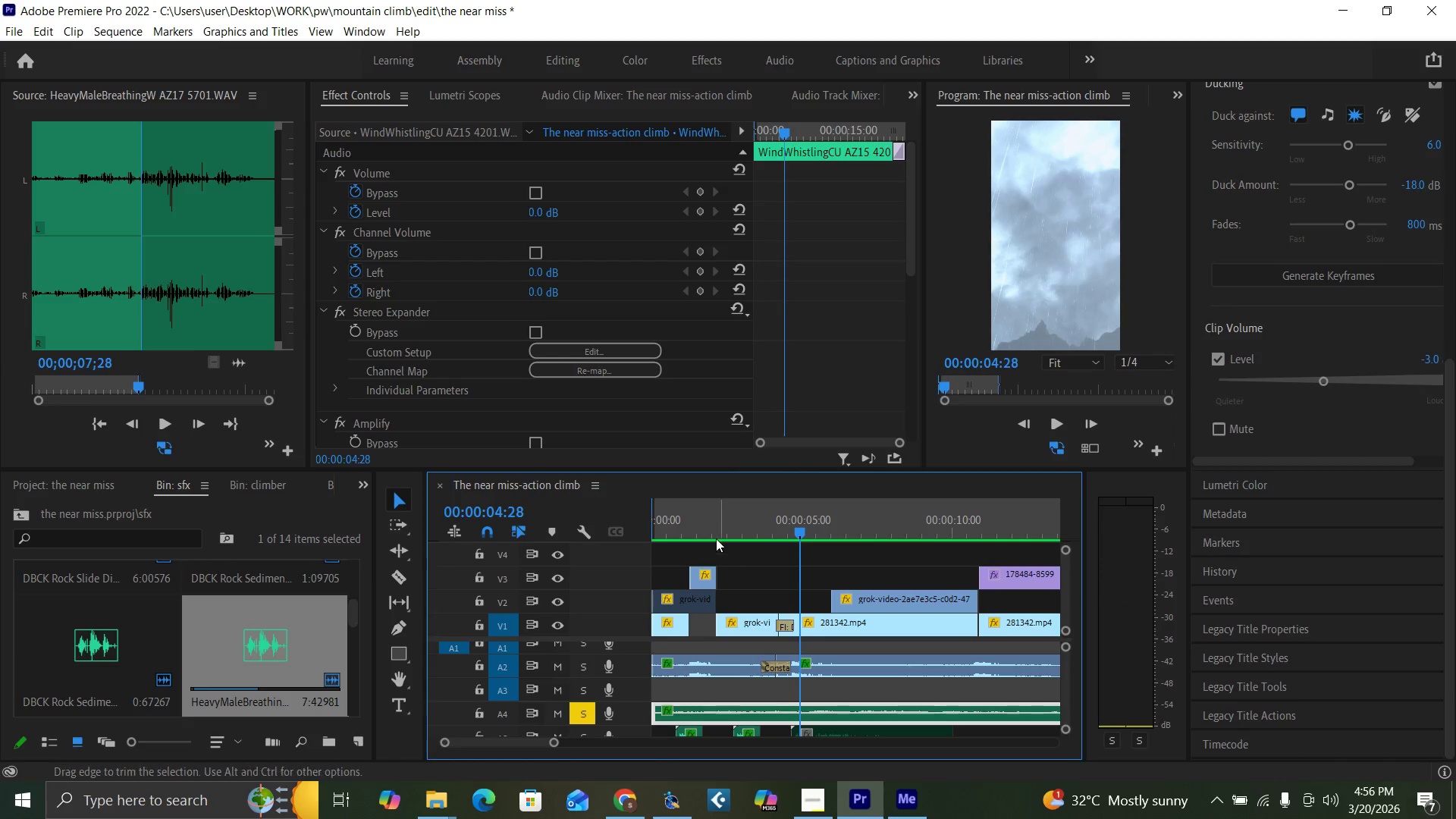 
left_click_drag(start_coordinate=[714, 536], to_coordinate=[634, 568])
 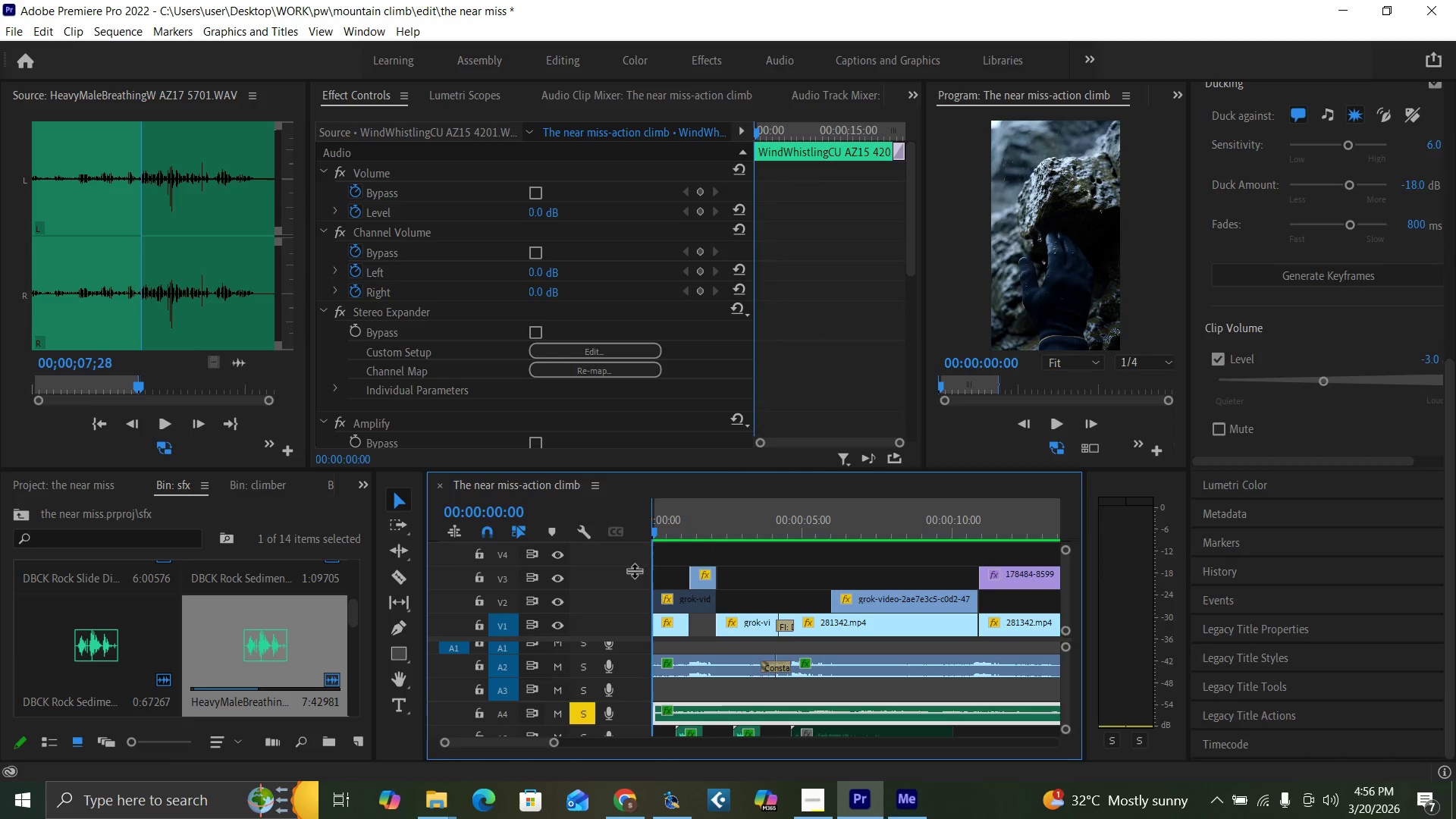 
key(Space)
 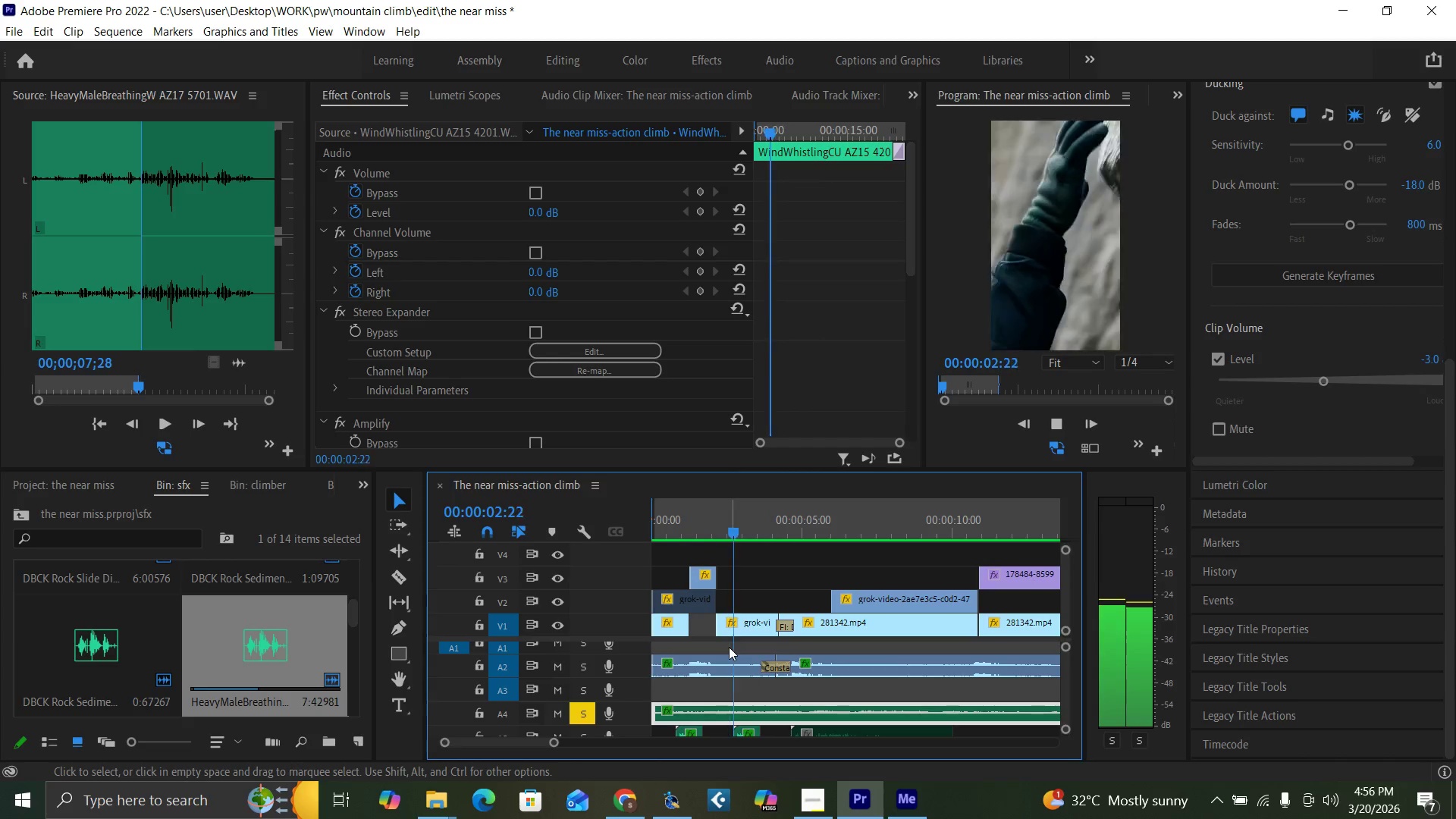 
key(Space)
 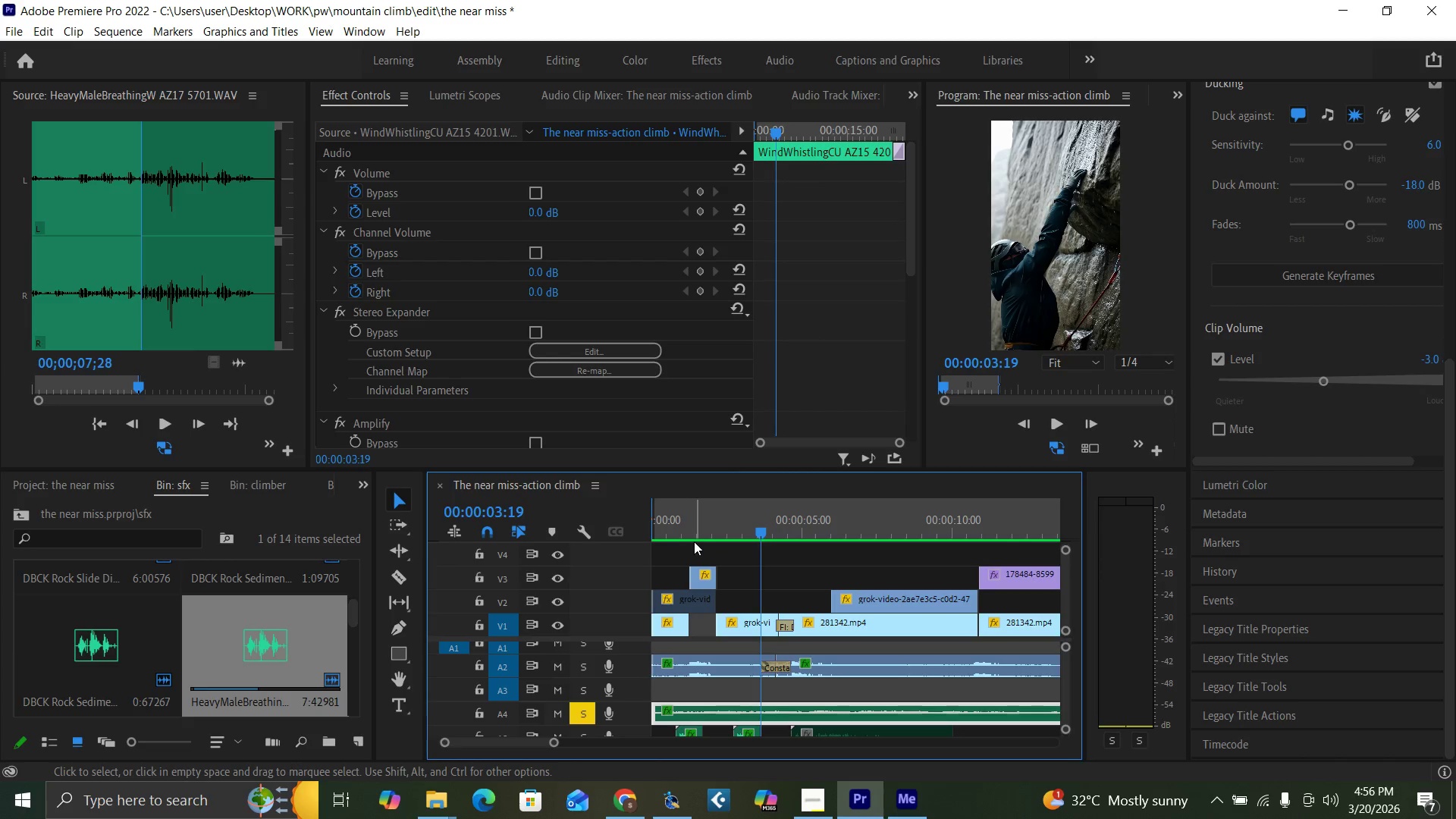 
key(Space)
 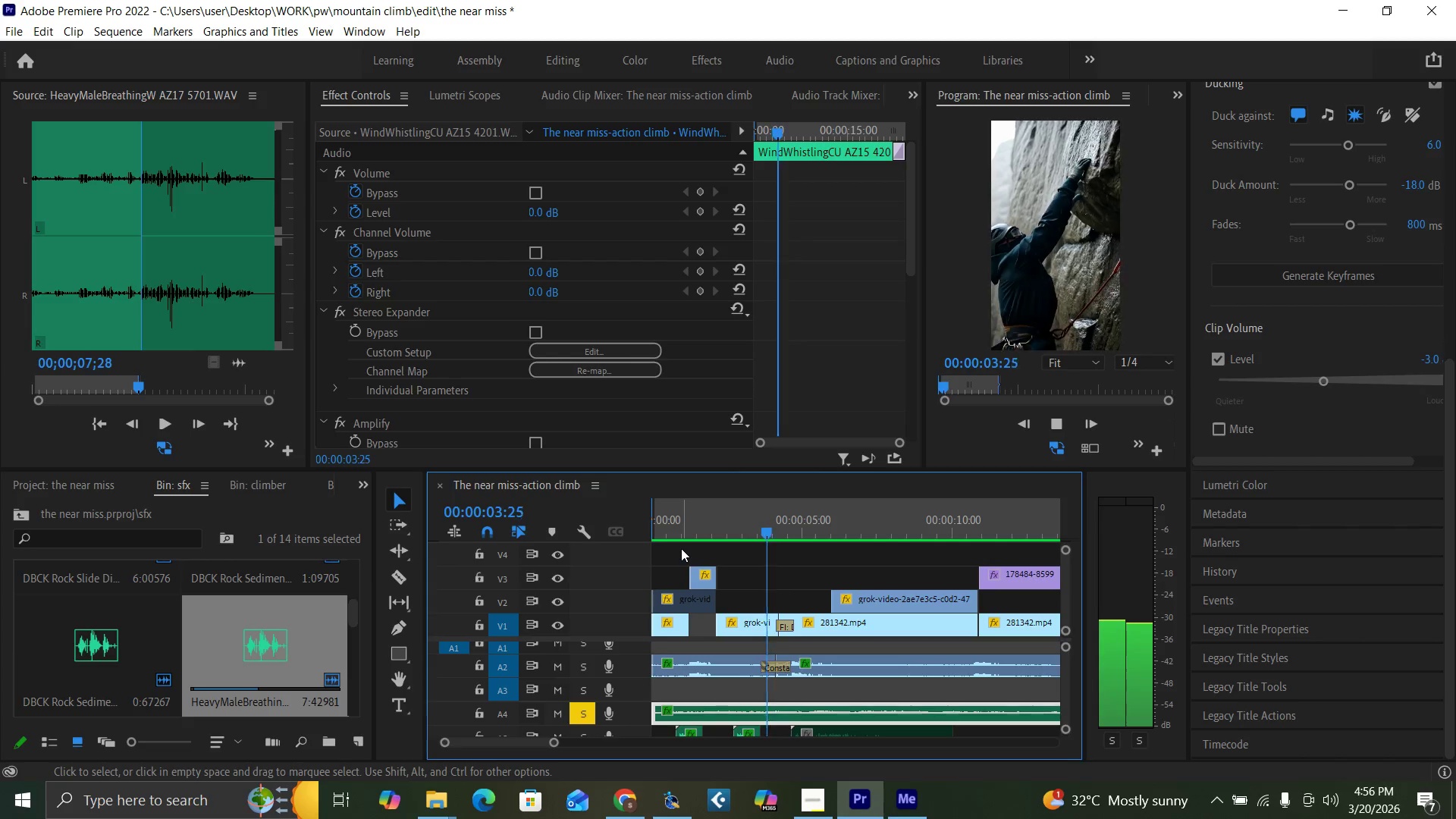 
key(Space)
 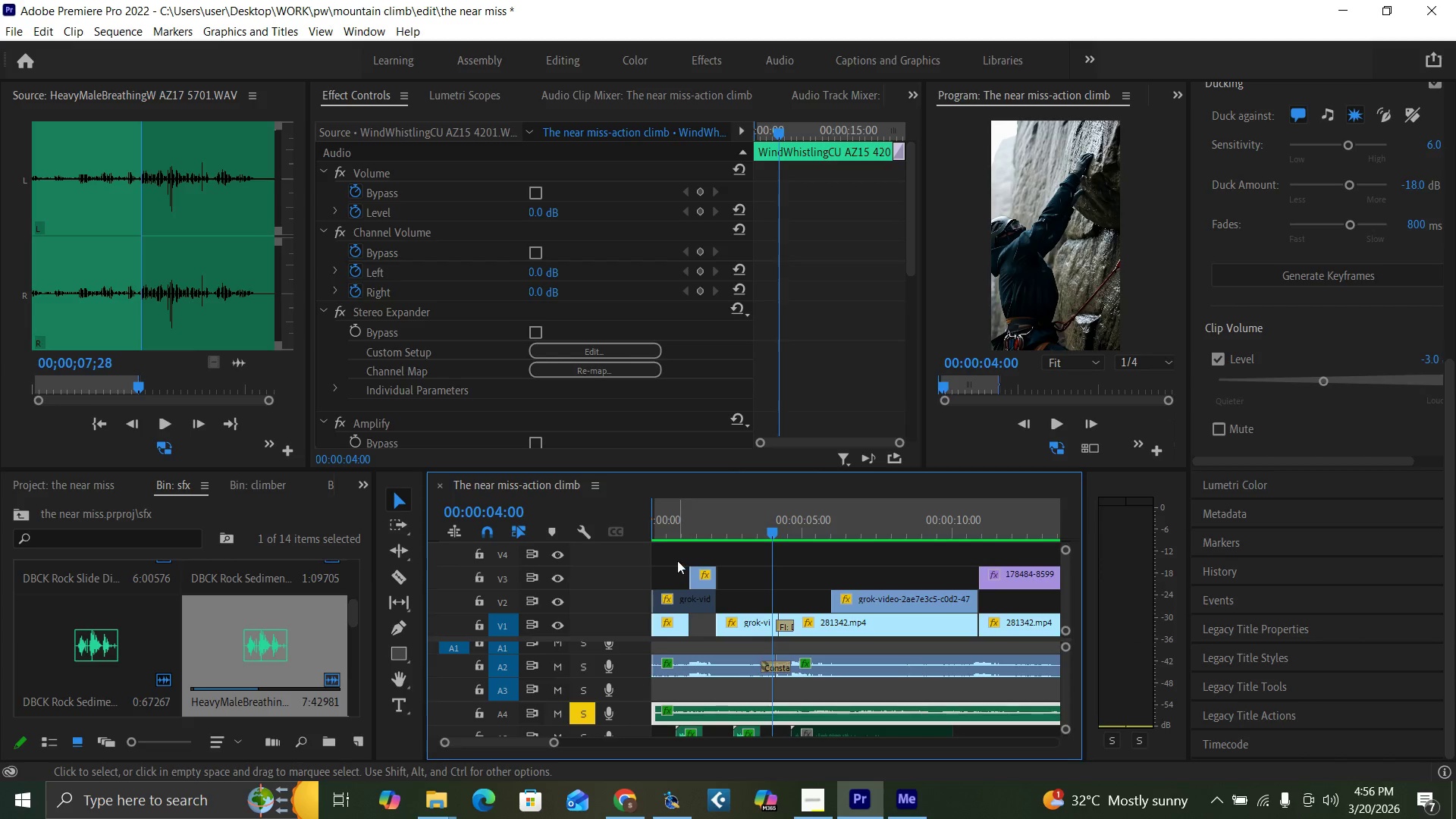 
key(Space)
 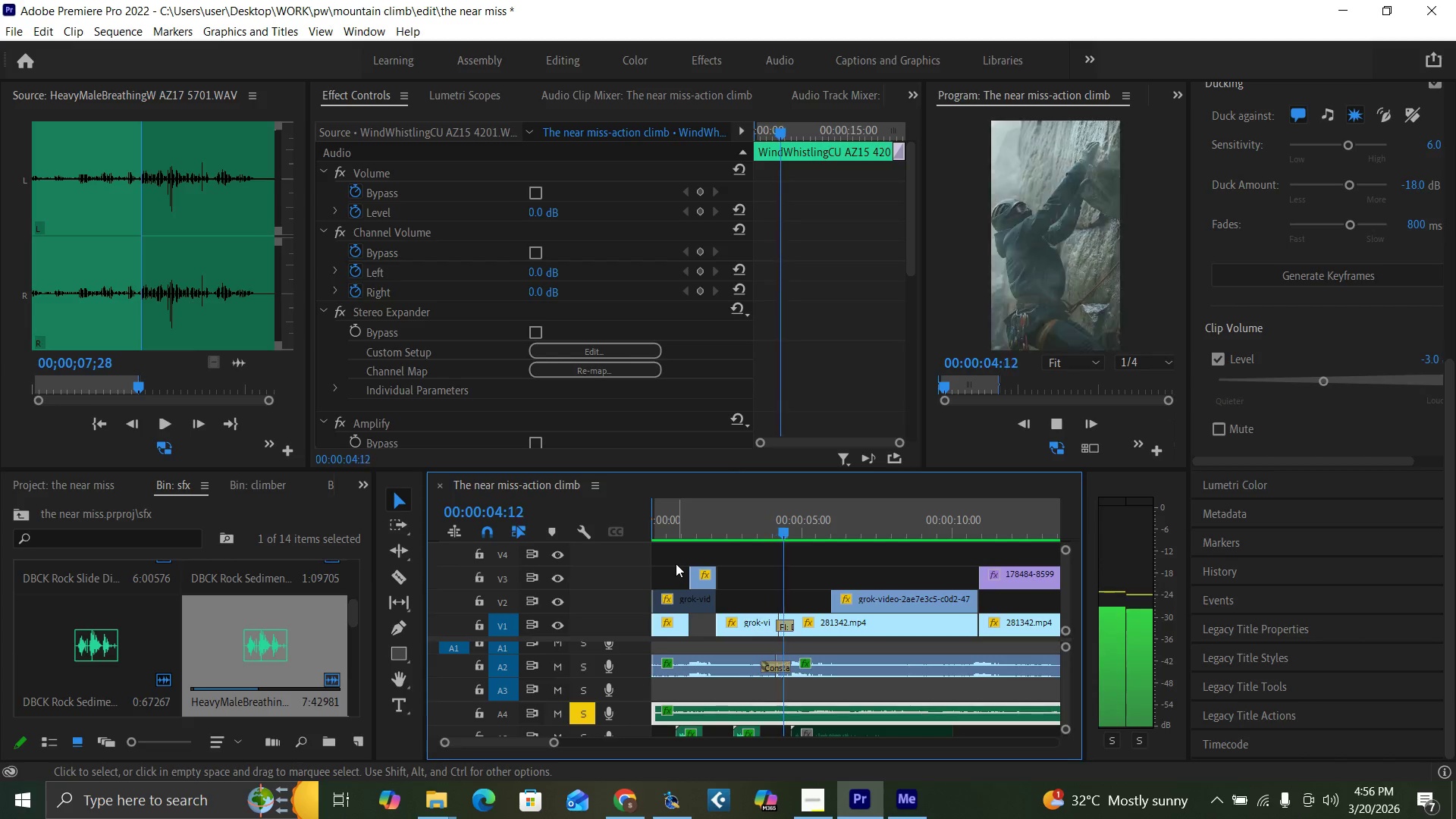 
key(Space)
 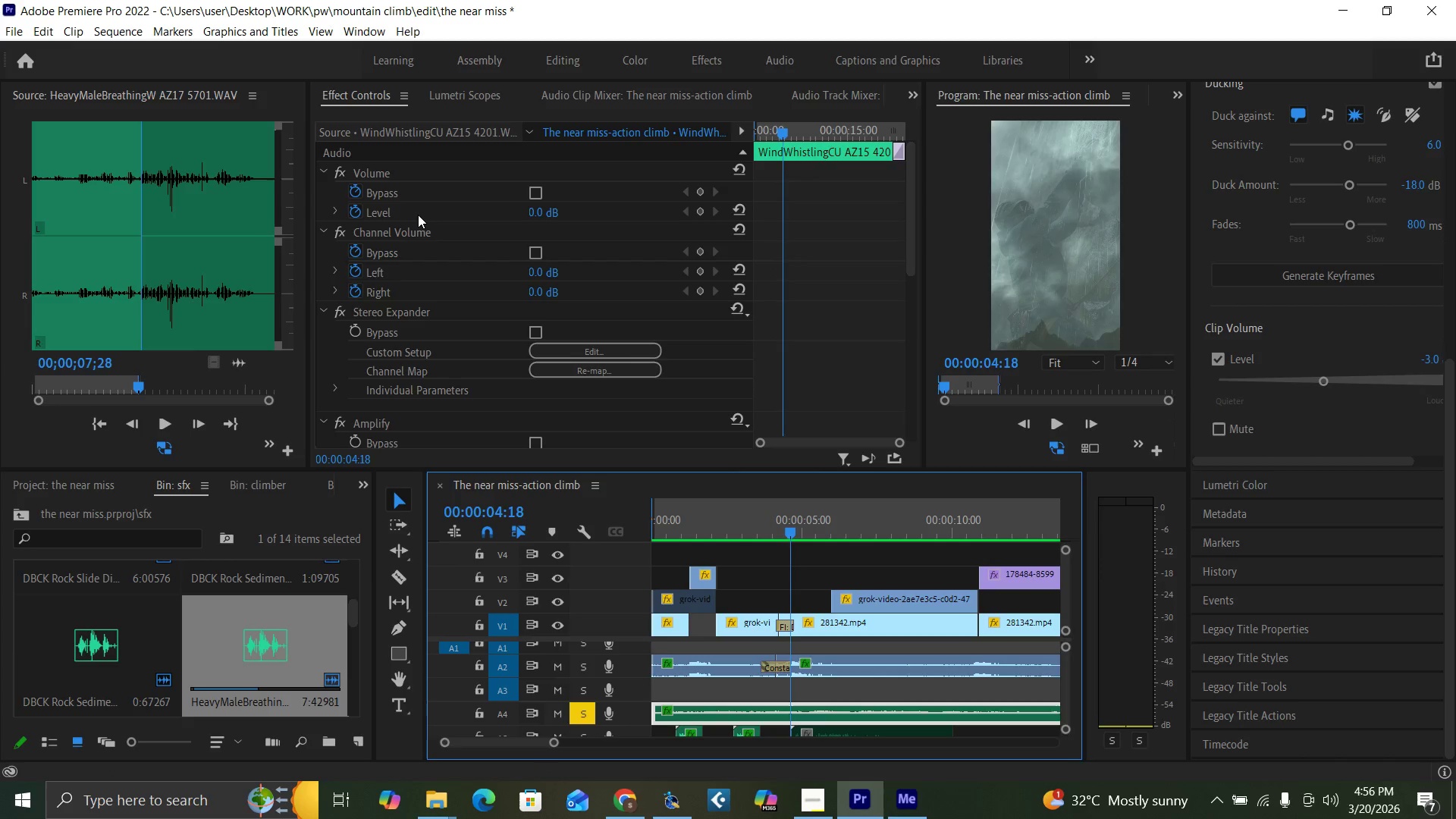 
wait(8.91)
 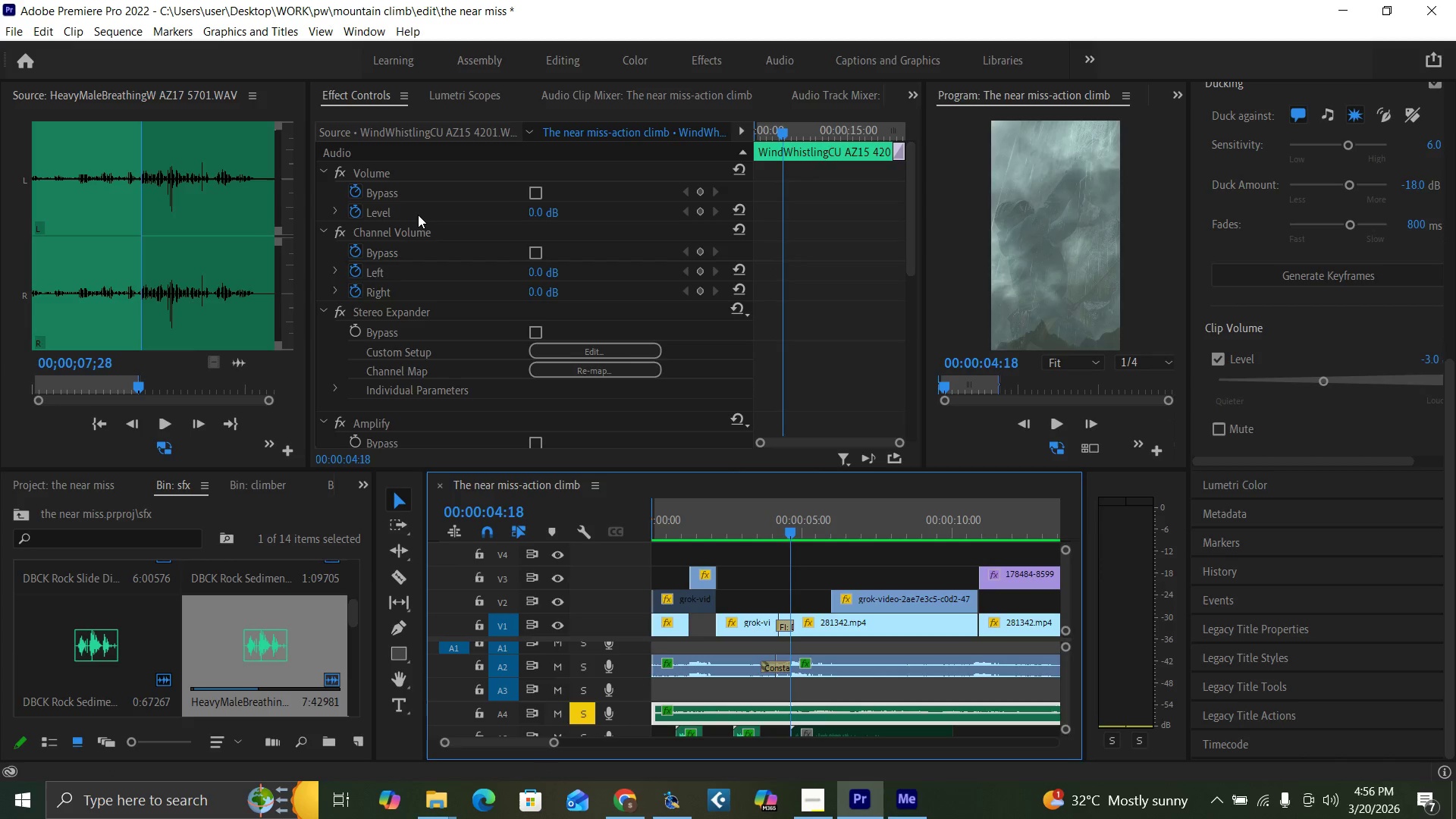 
left_click([538, 210])
 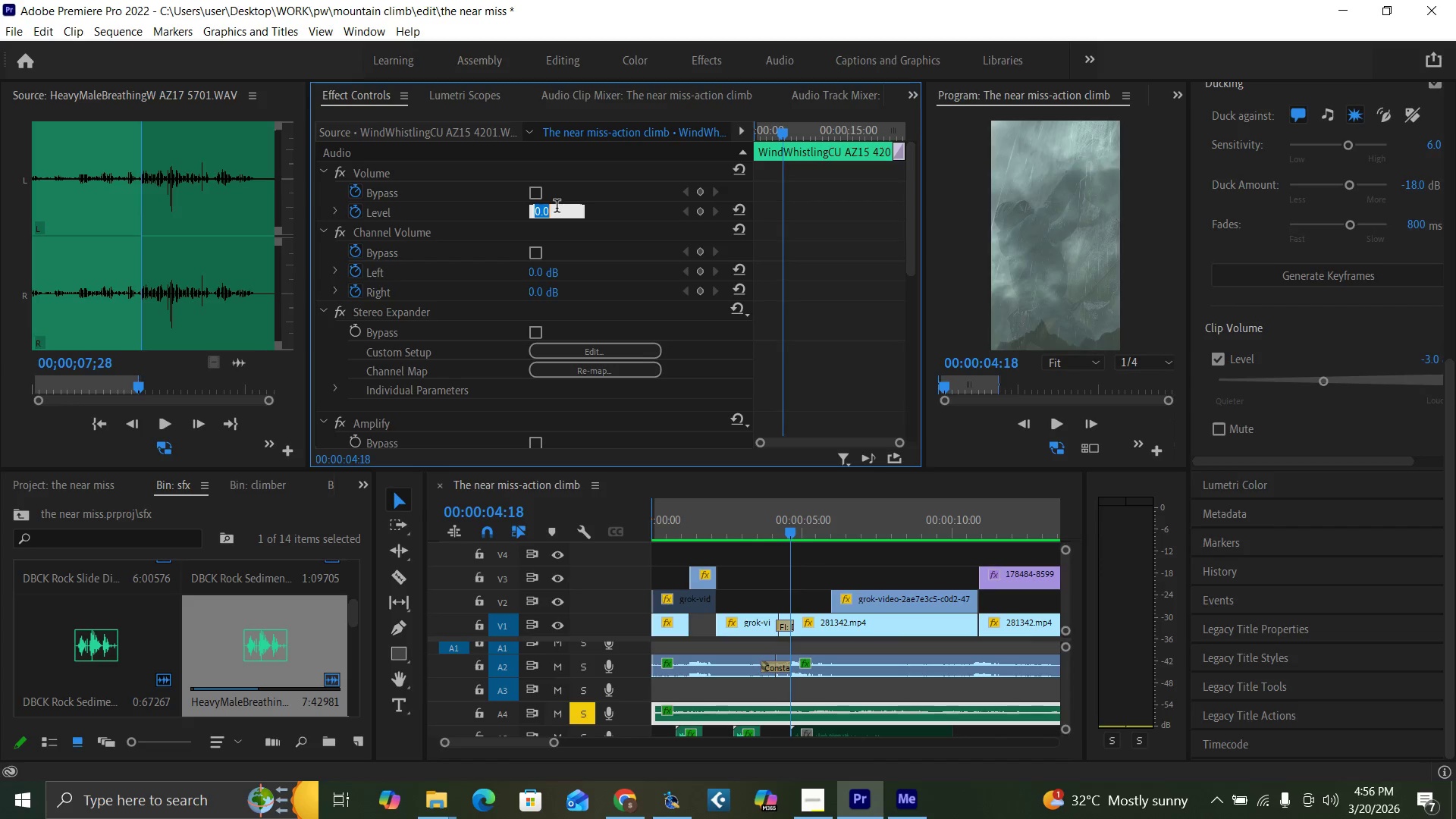 
key(0)
 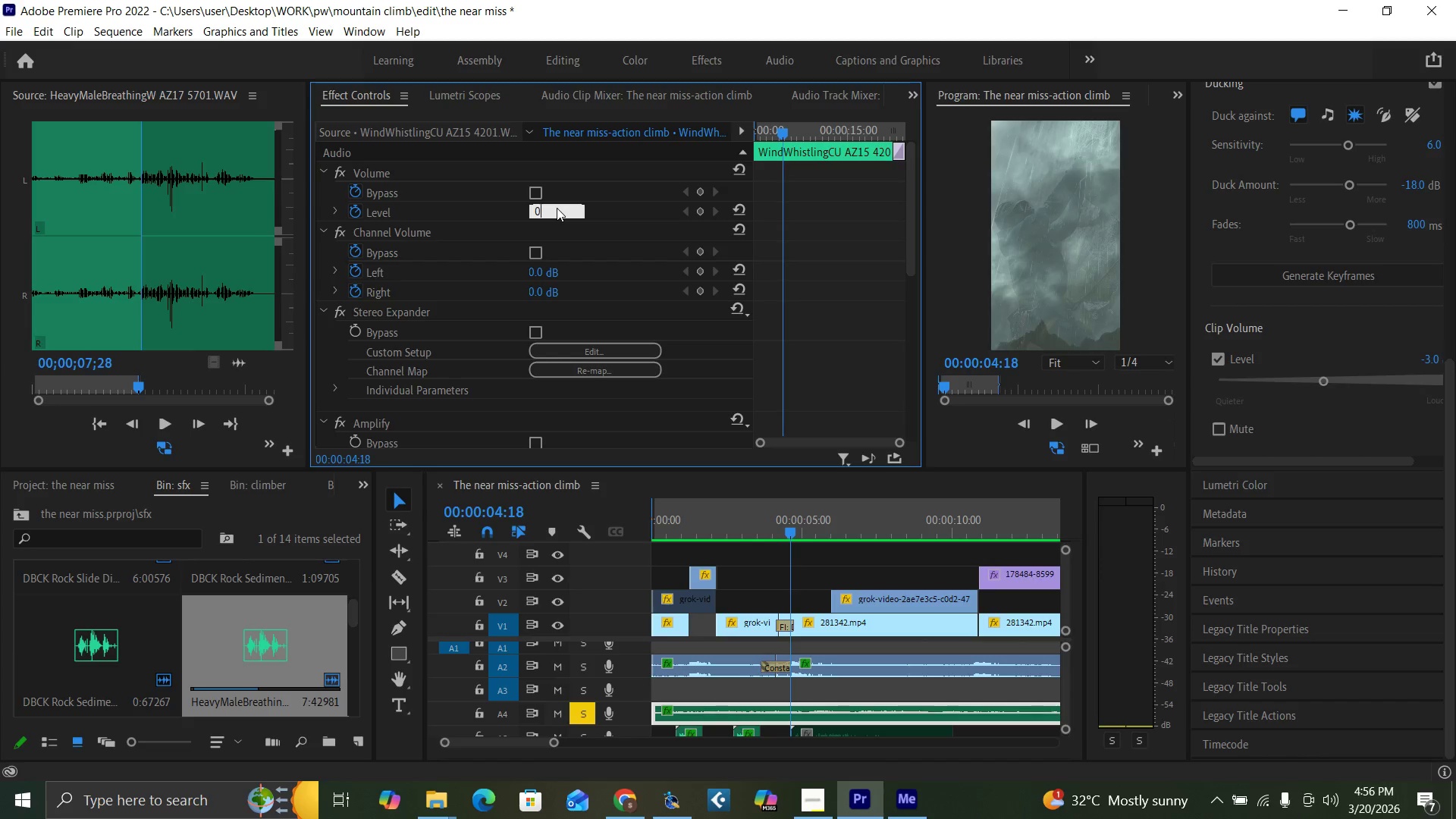 
key(Enter)
 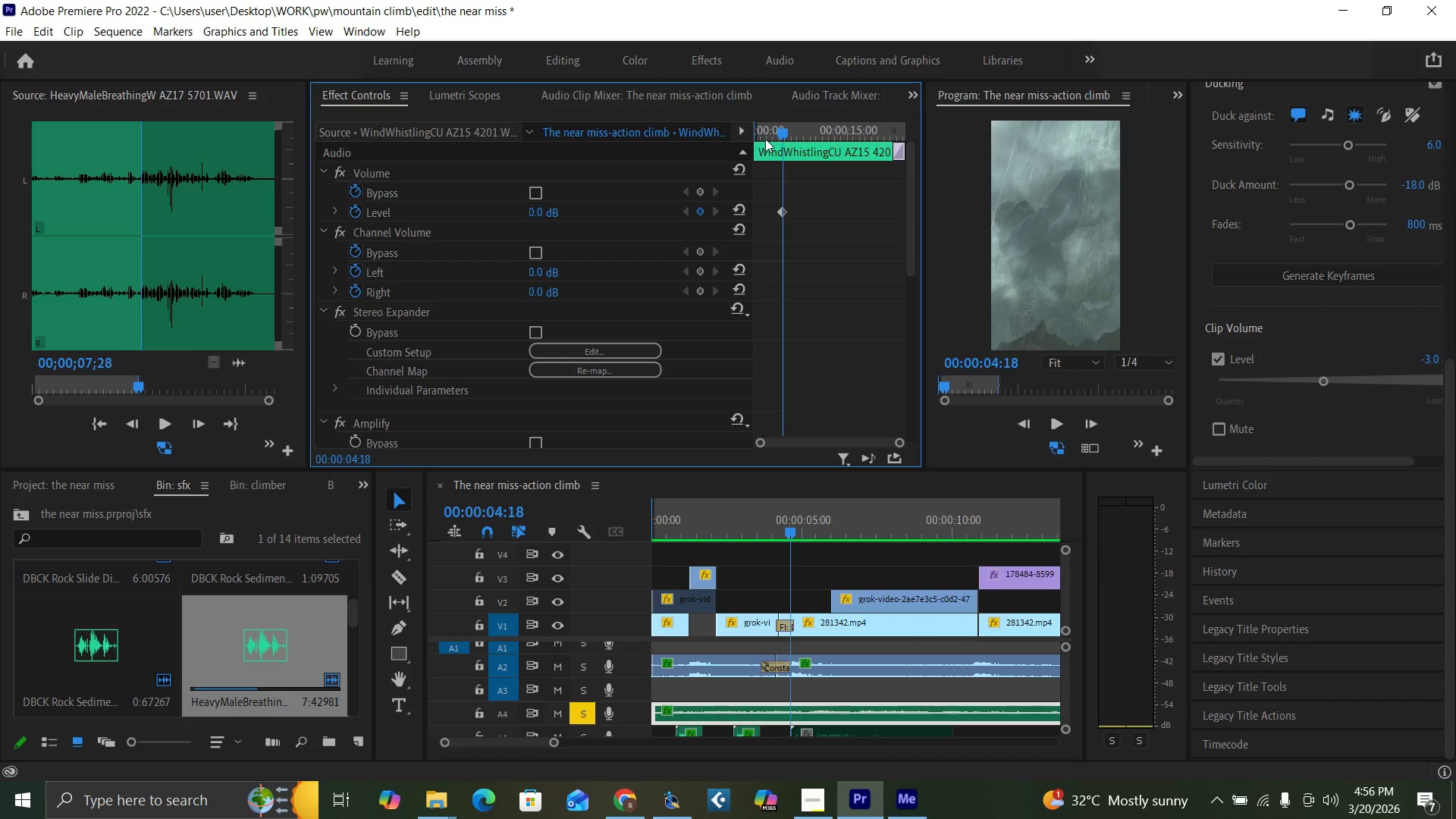 
left_click_drag(start_coordinate=[779, 132], to_coordinate=[730, 171])
 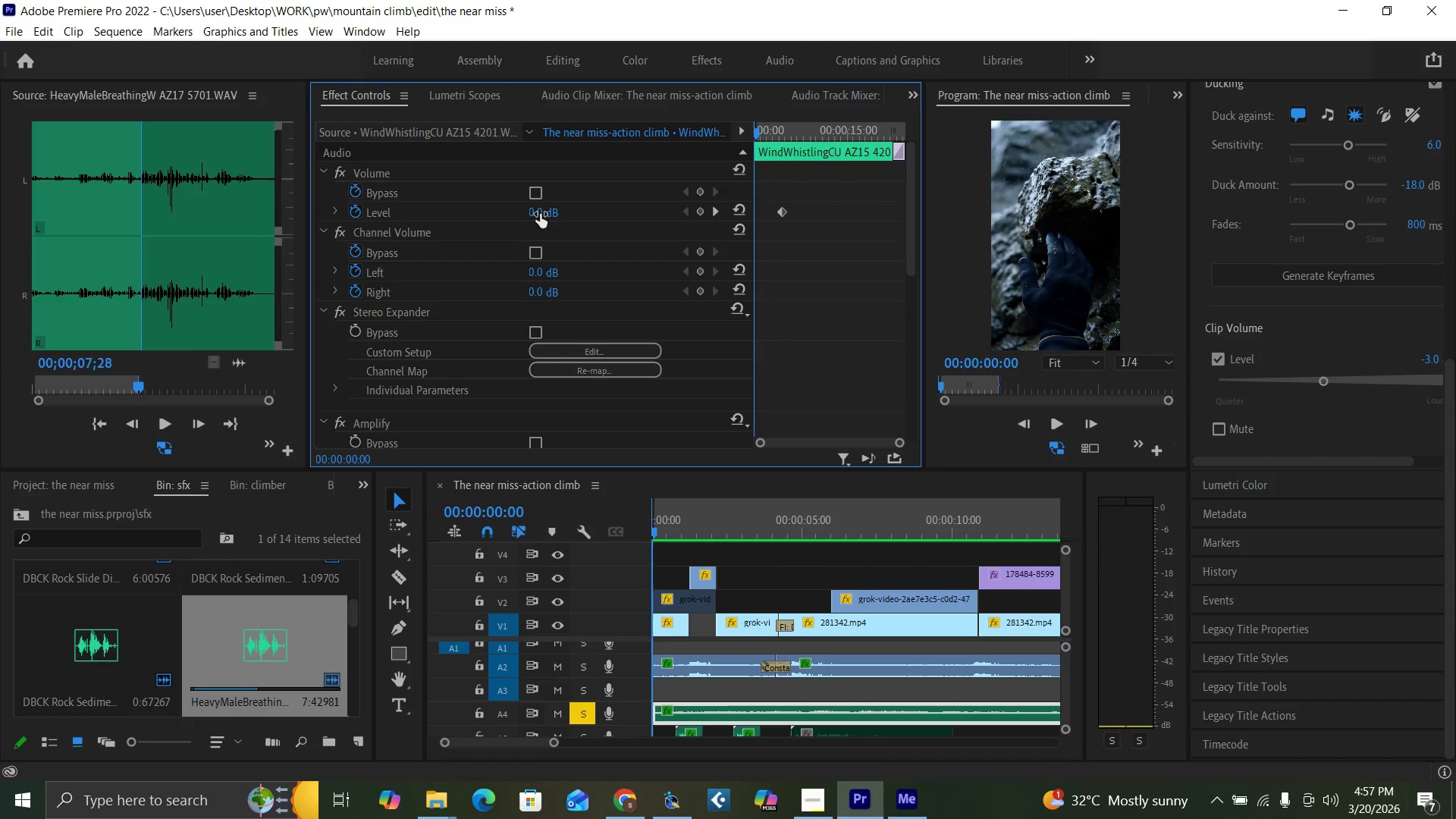 
left_click([536, 213])
 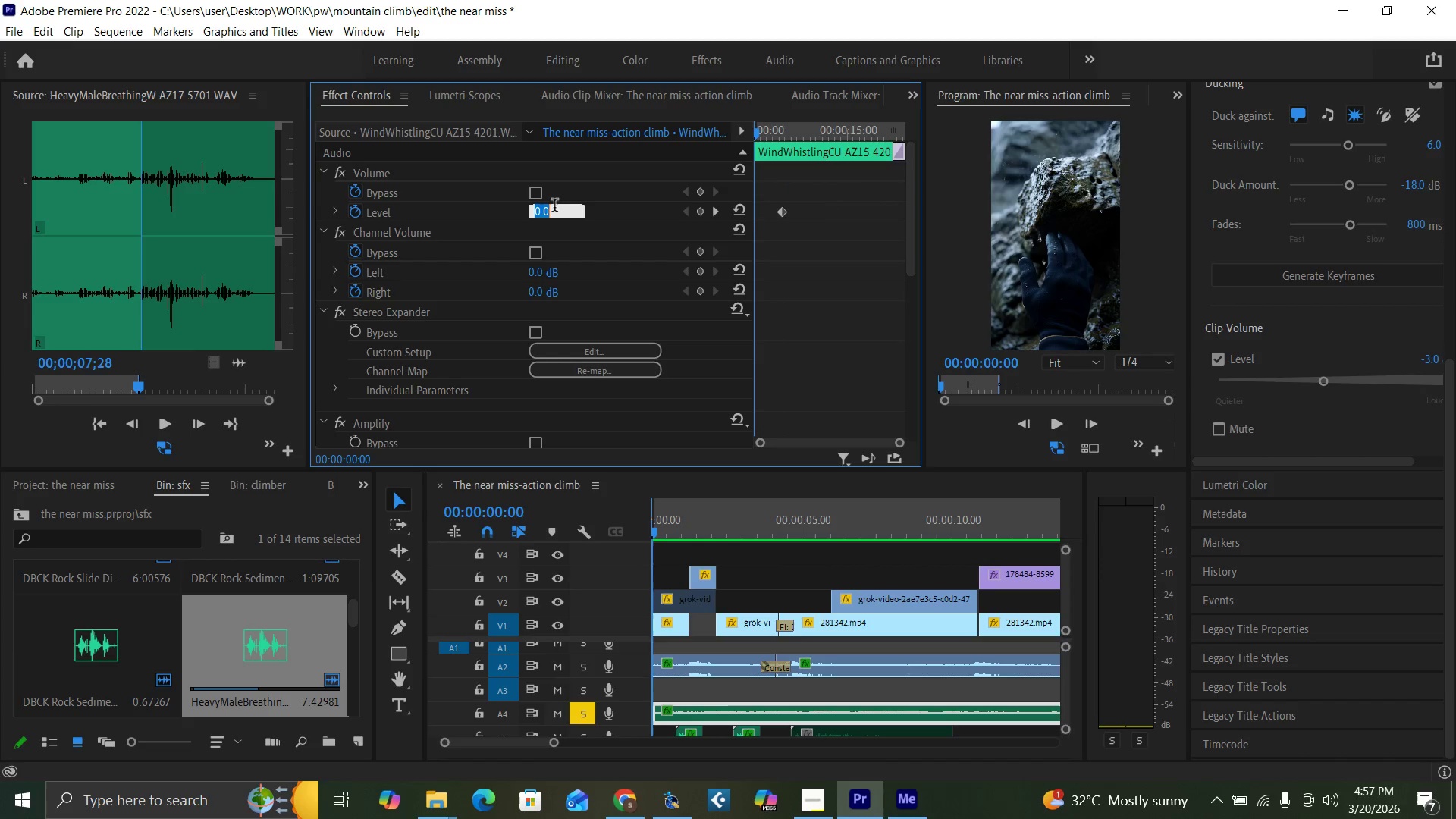 
type(-10)
 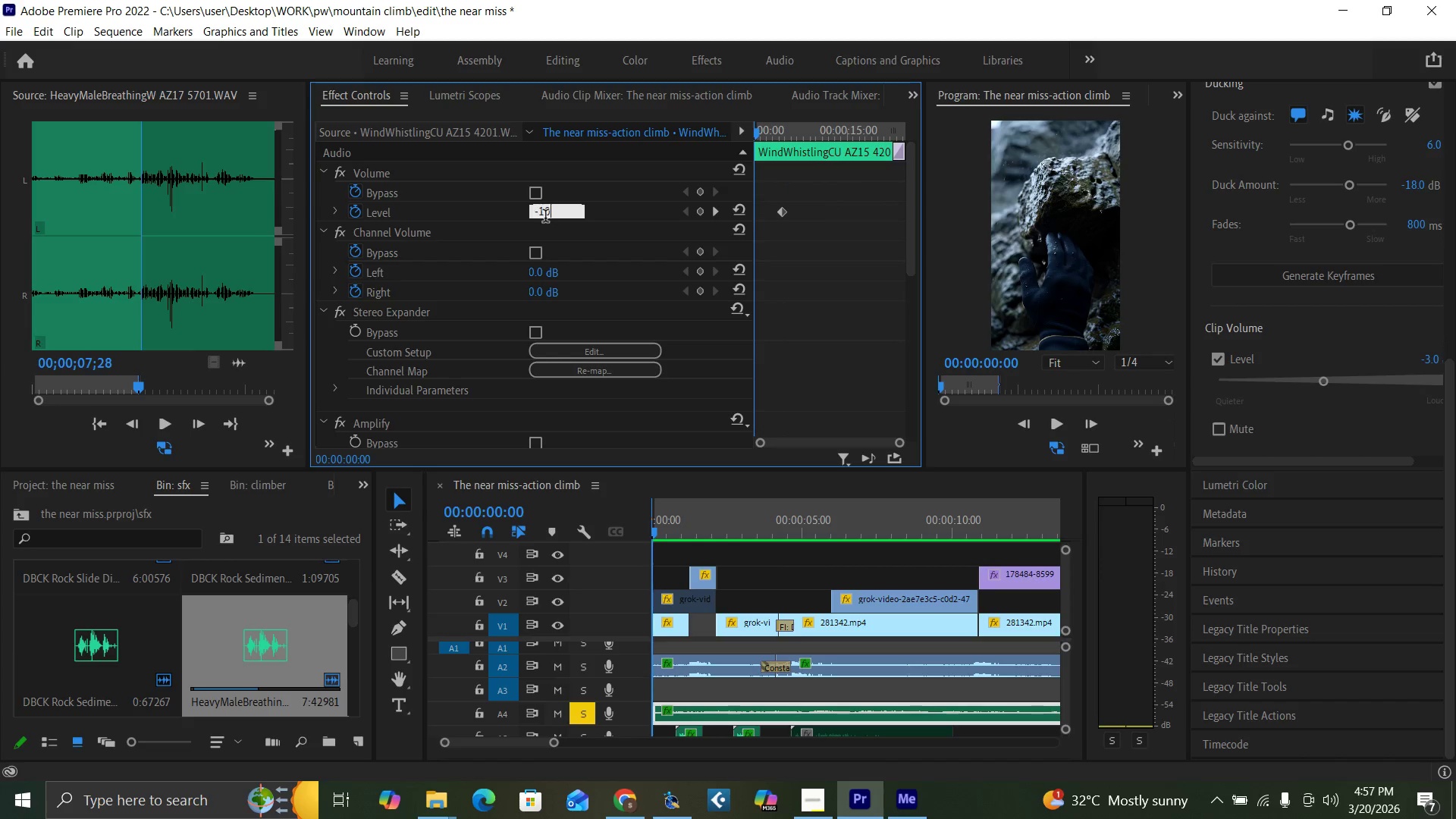 
key(Enter)
 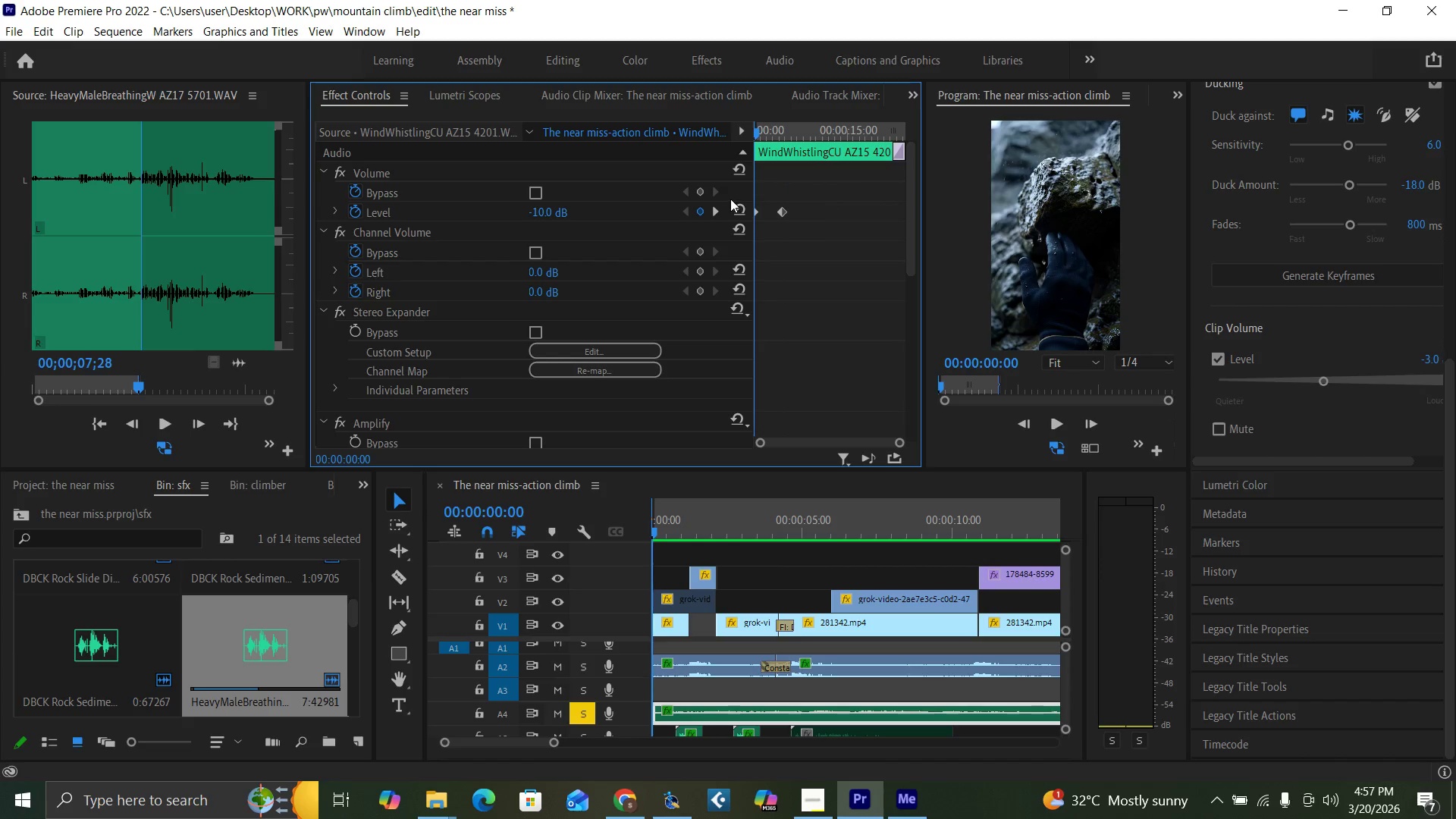 
key(Space)
 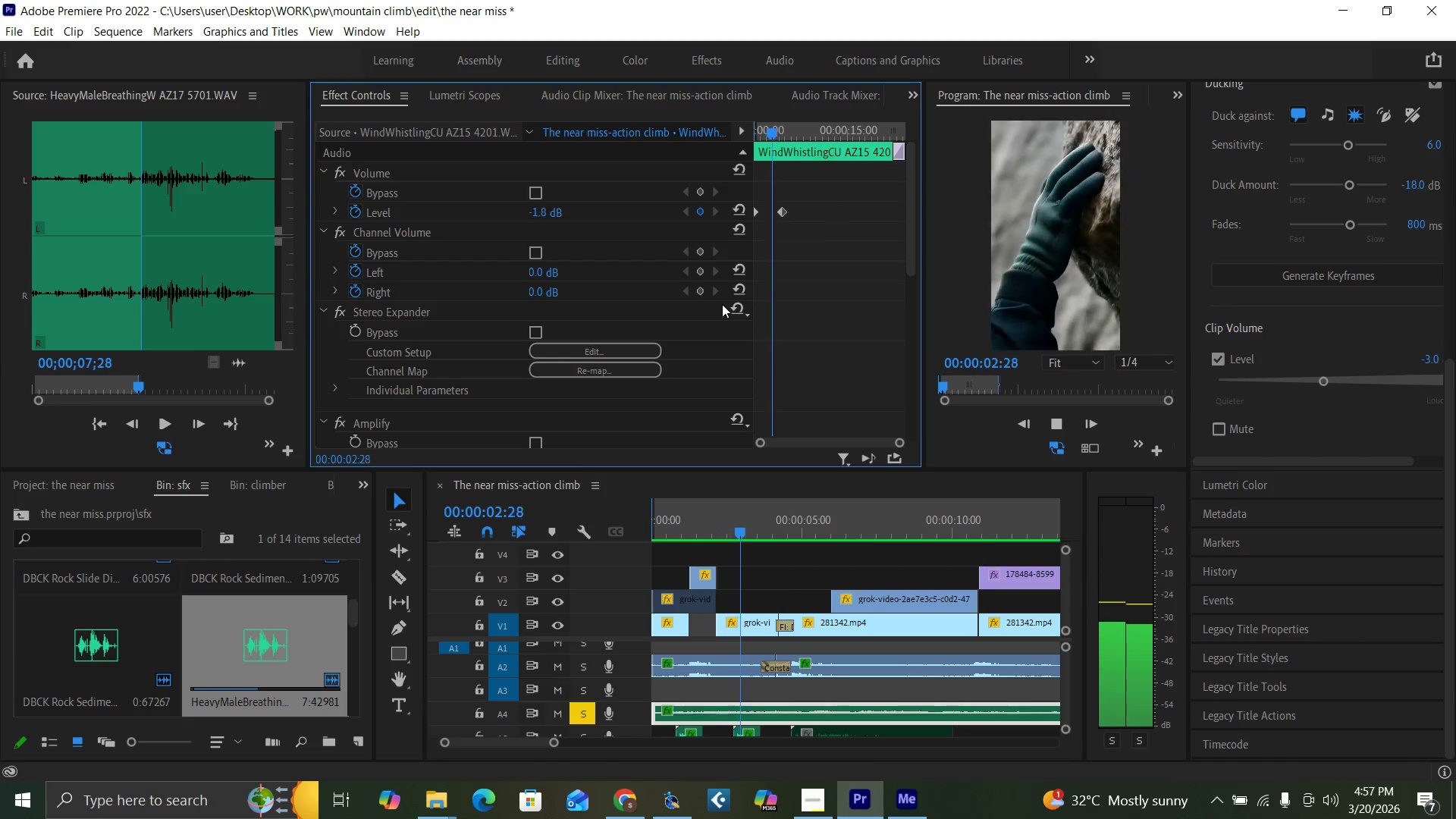 
key(Space)
 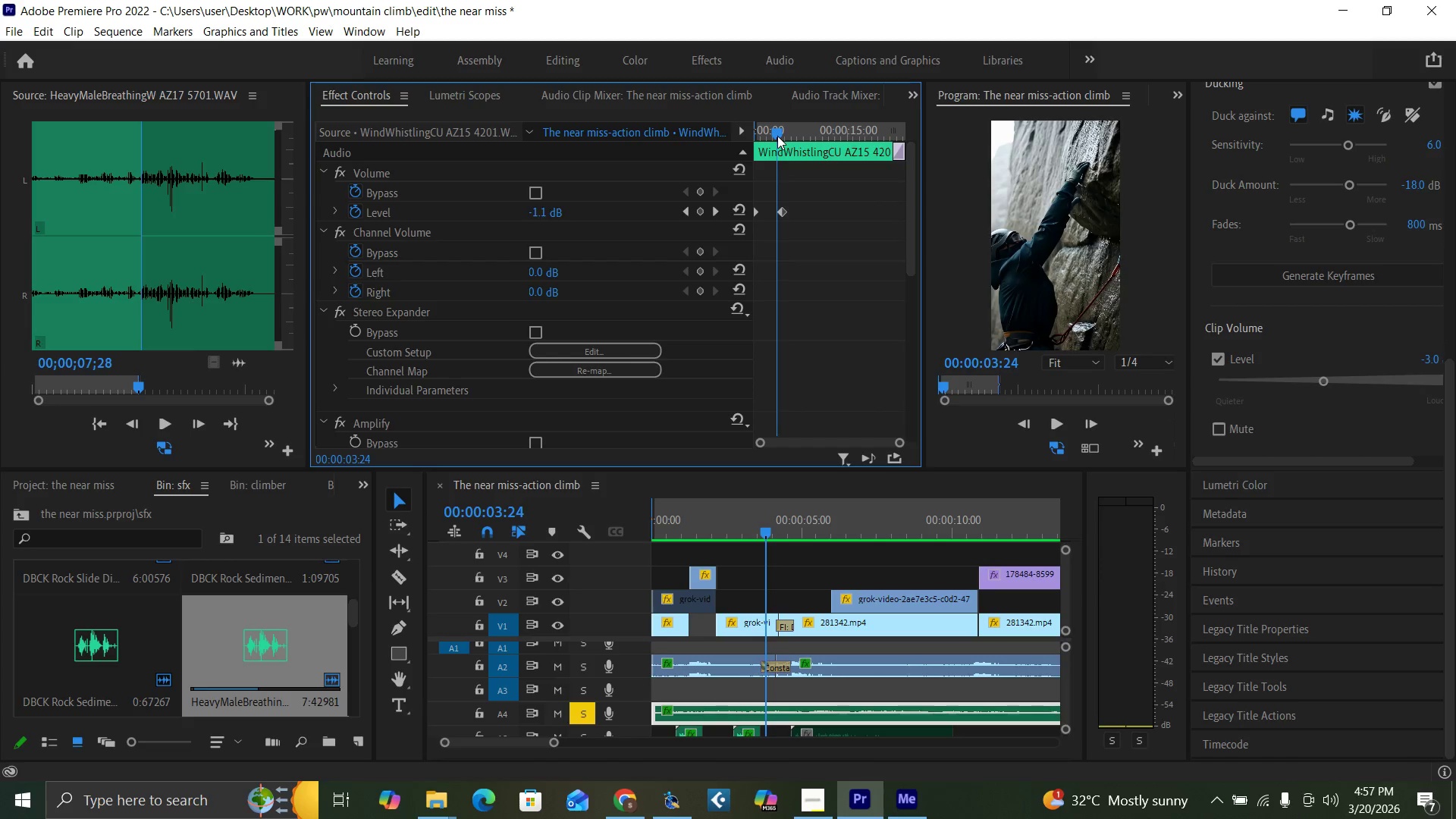 
left_click([542, 212])
 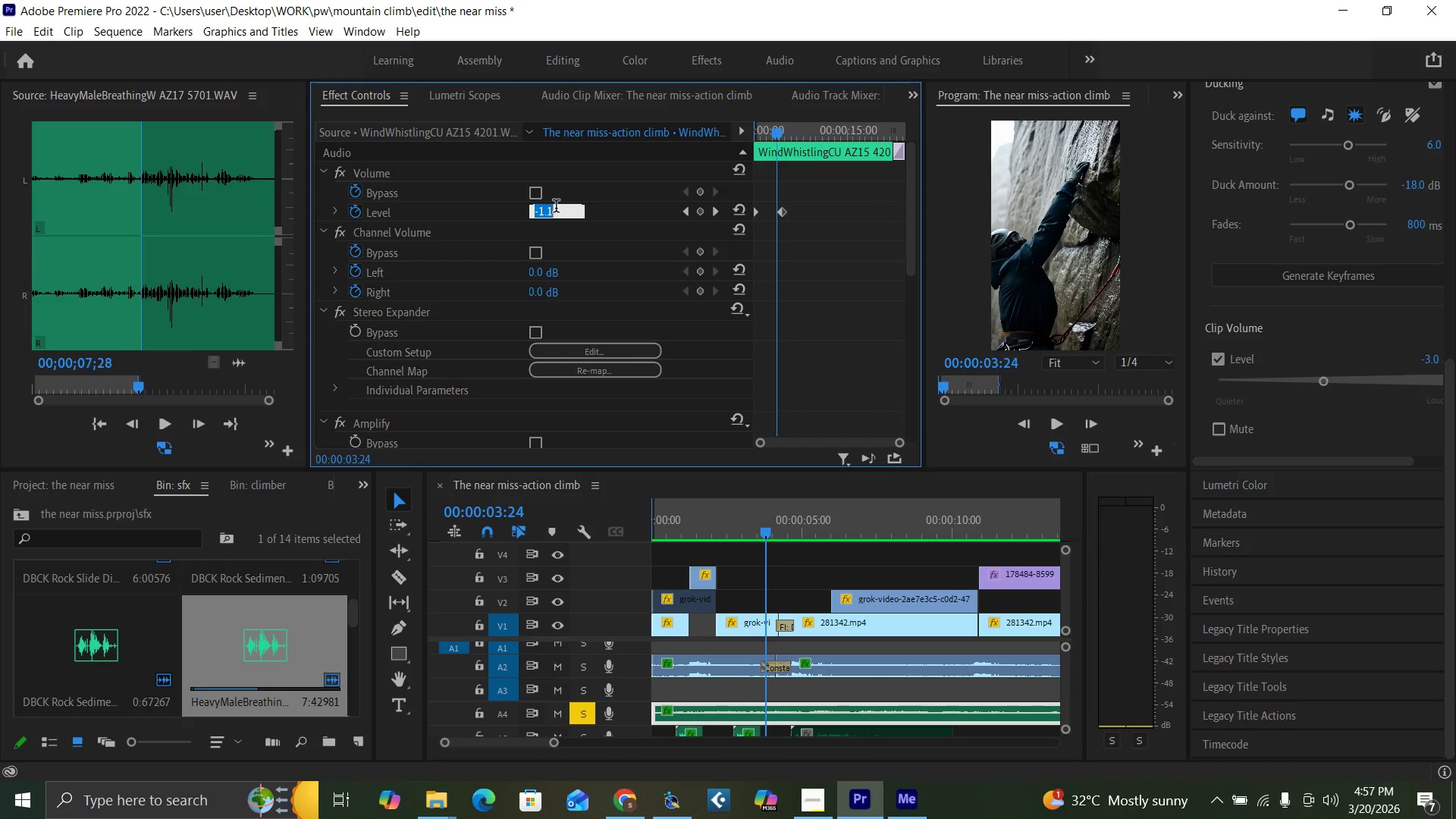 
type(-10)
 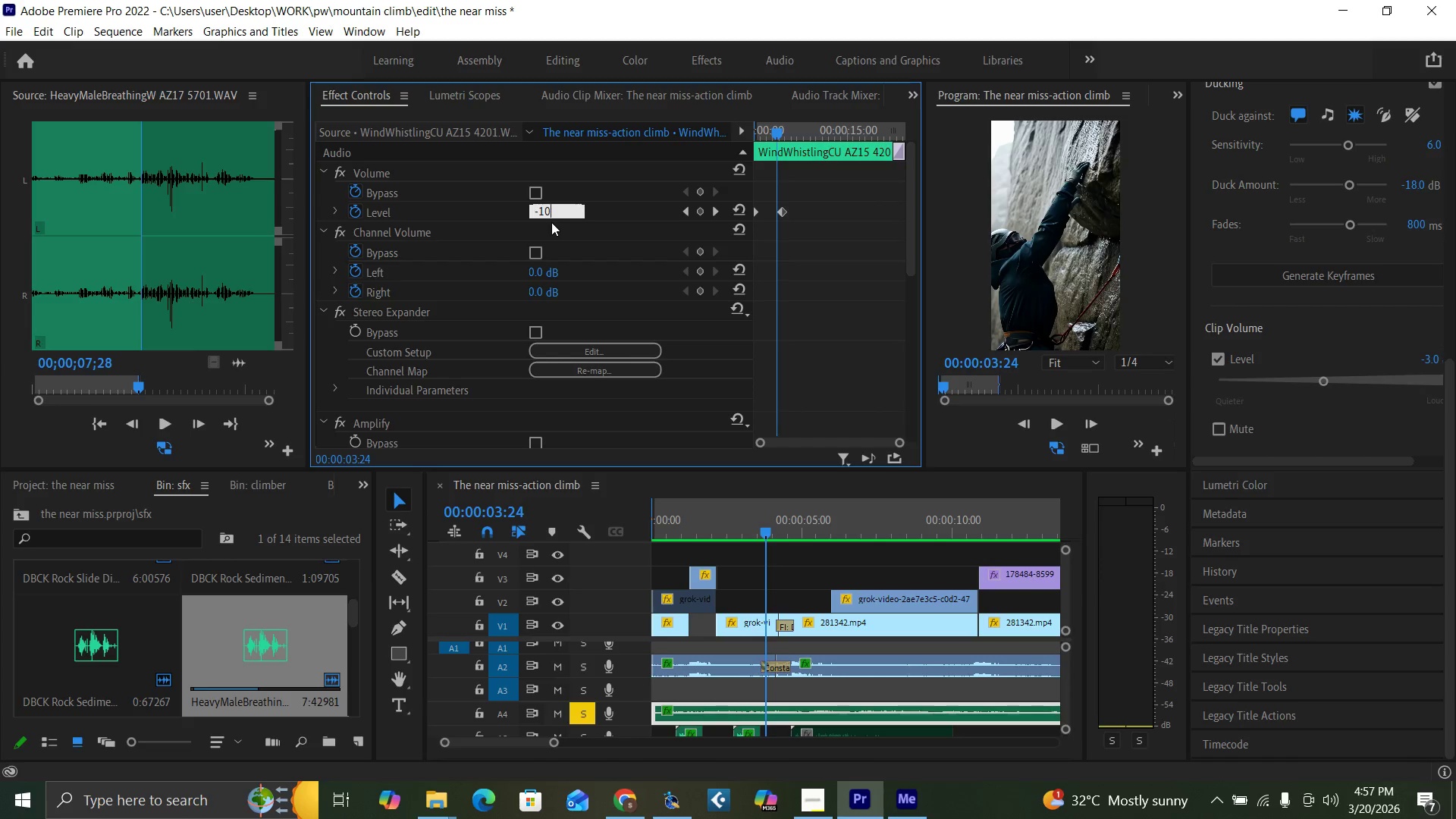 
key(Enter)
 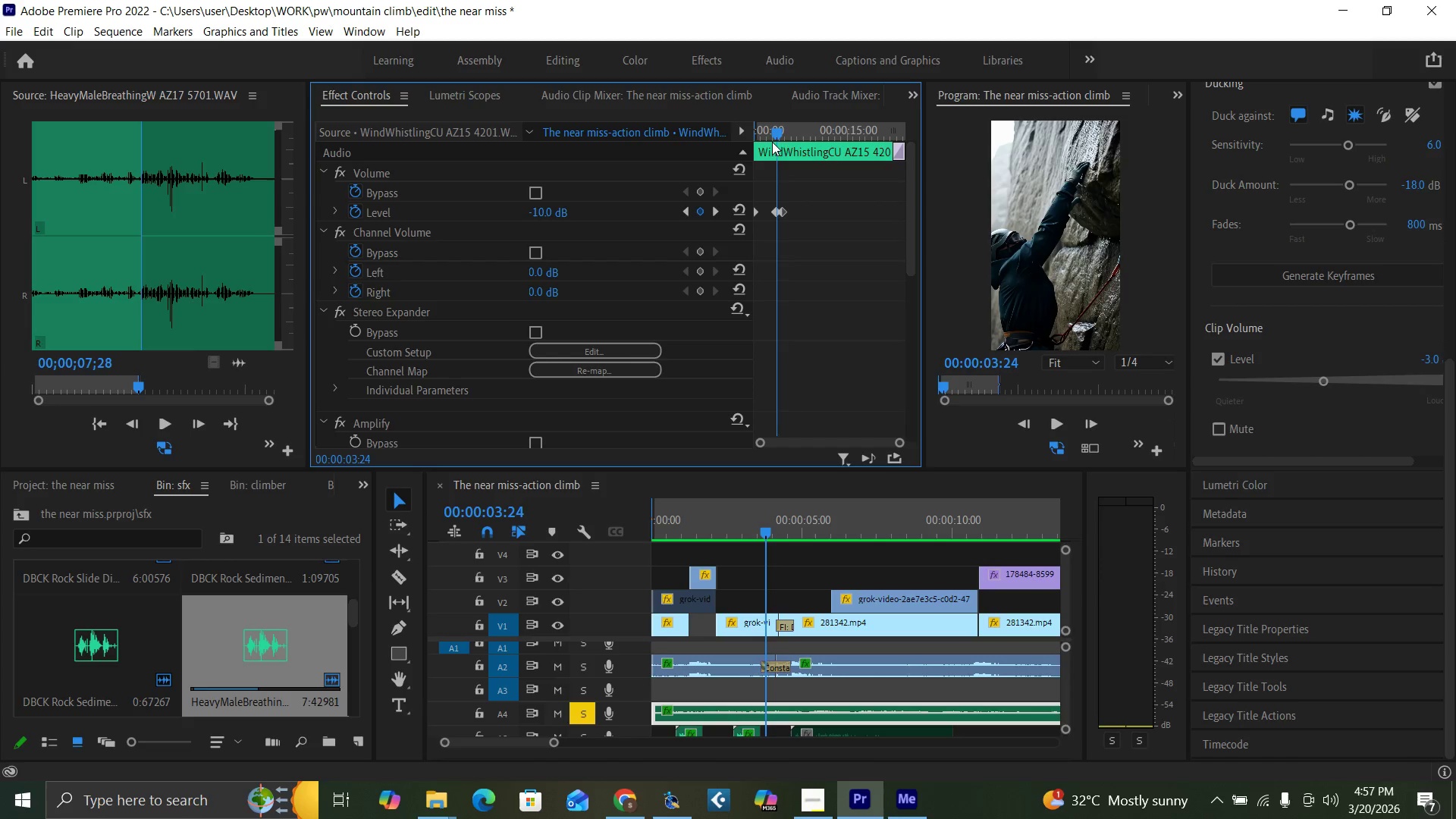 
key(Space)
 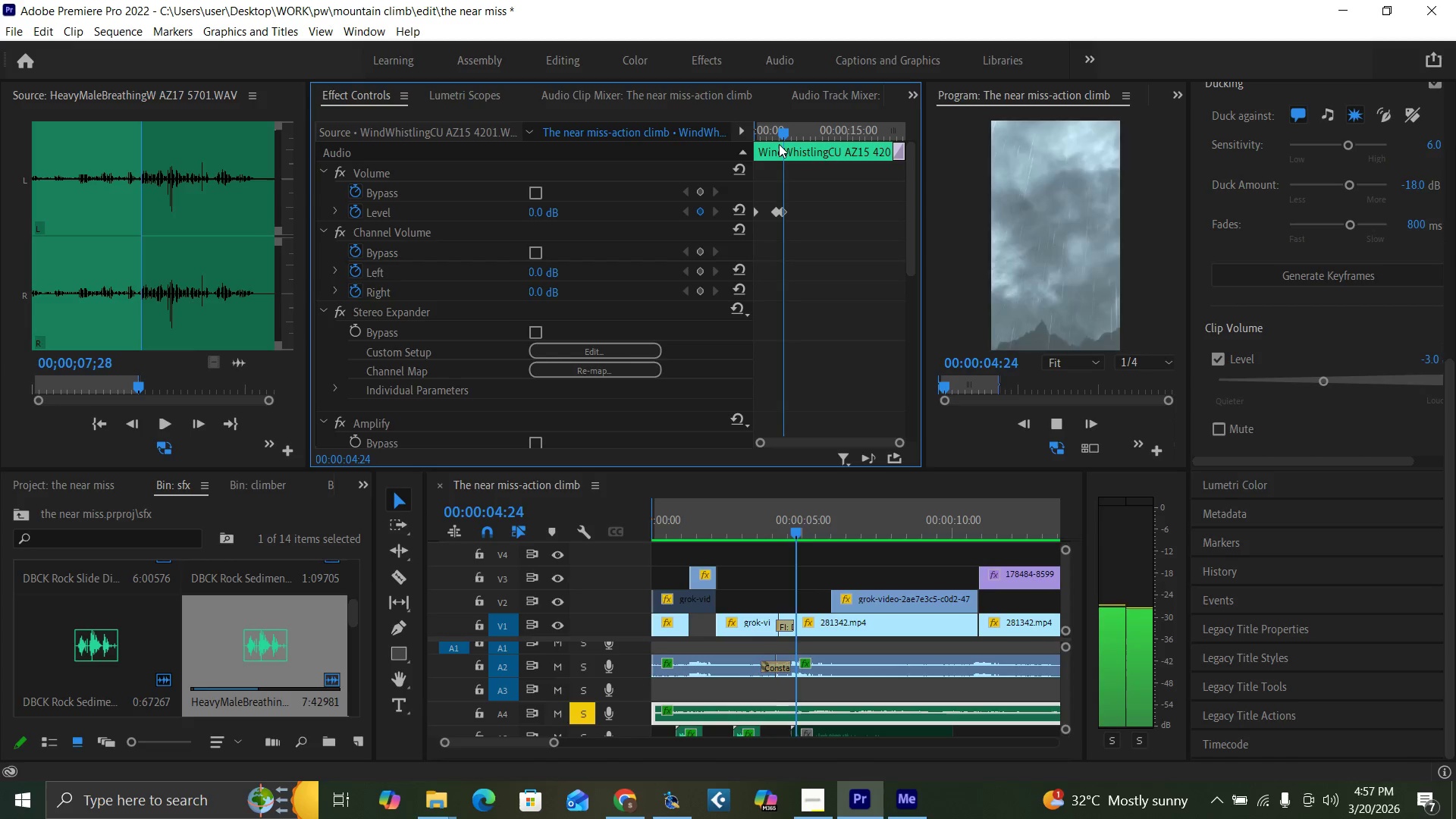 
key(Space)
 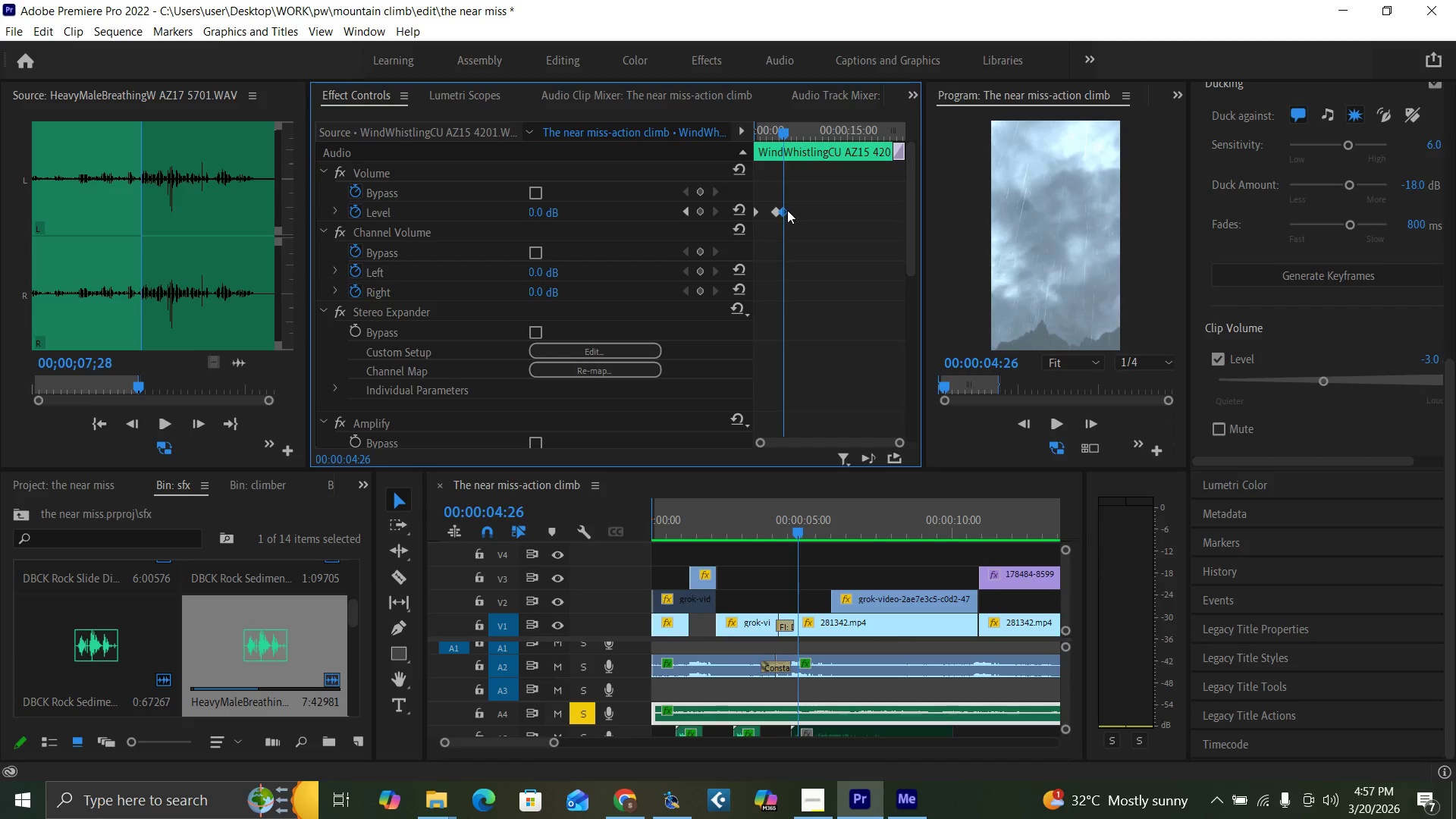 
left_click_drag(start_coordinate=[770, 131], to_coordinate=[749, 158])
 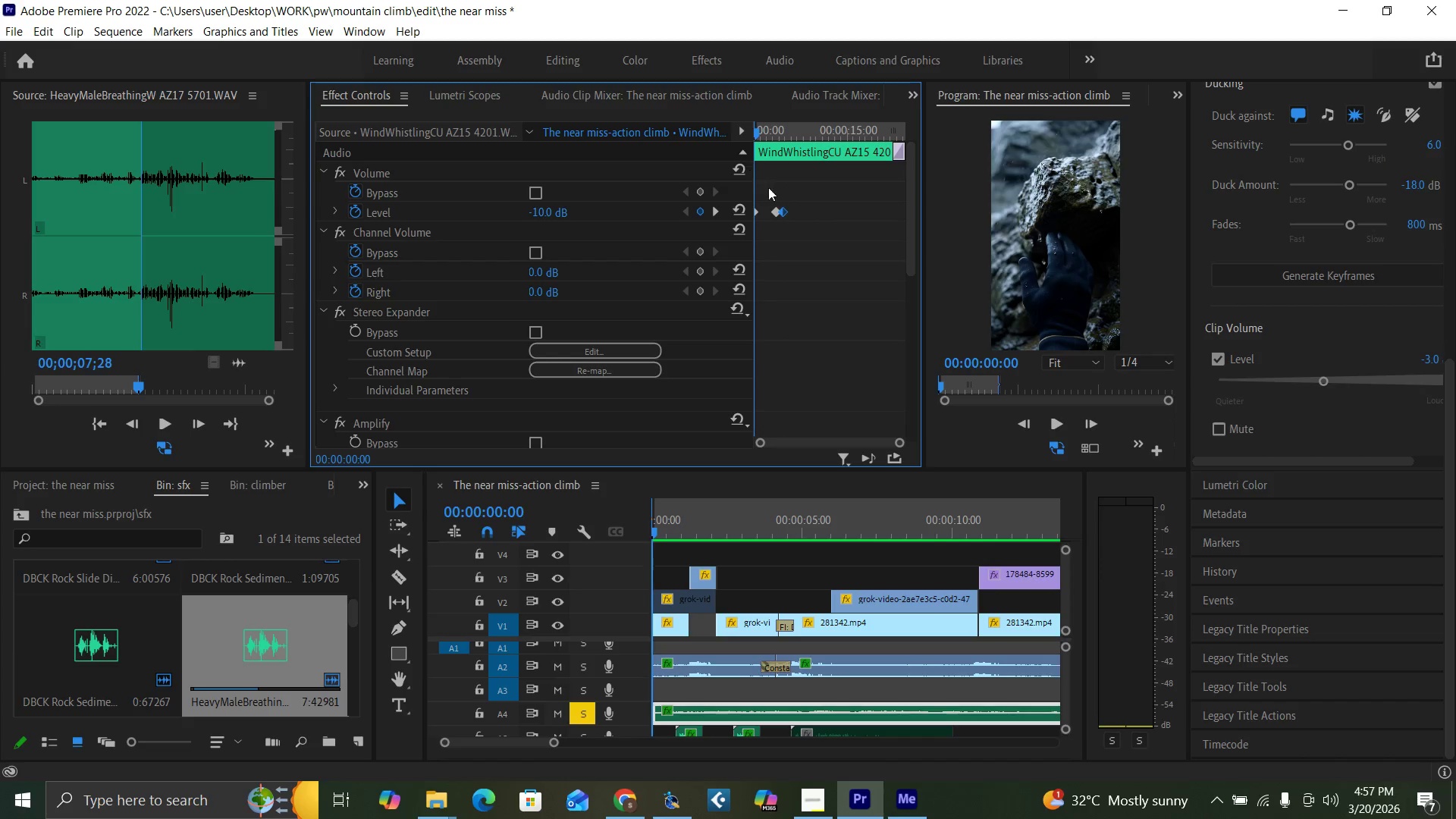 
key(Space)
 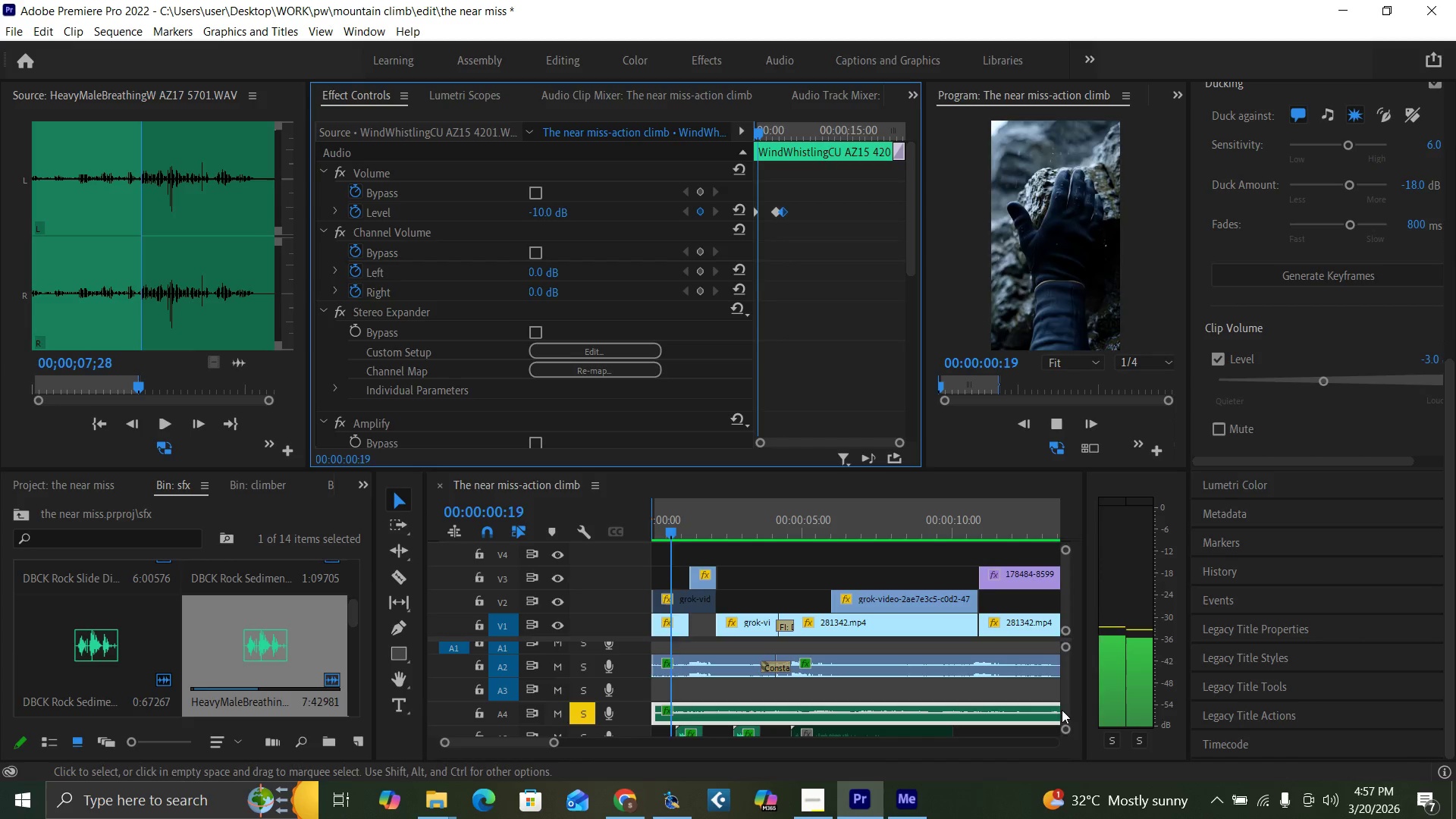 
left_click_drag(start_coordinate=[1062, 698], to_coordinate=[1064, 708])
 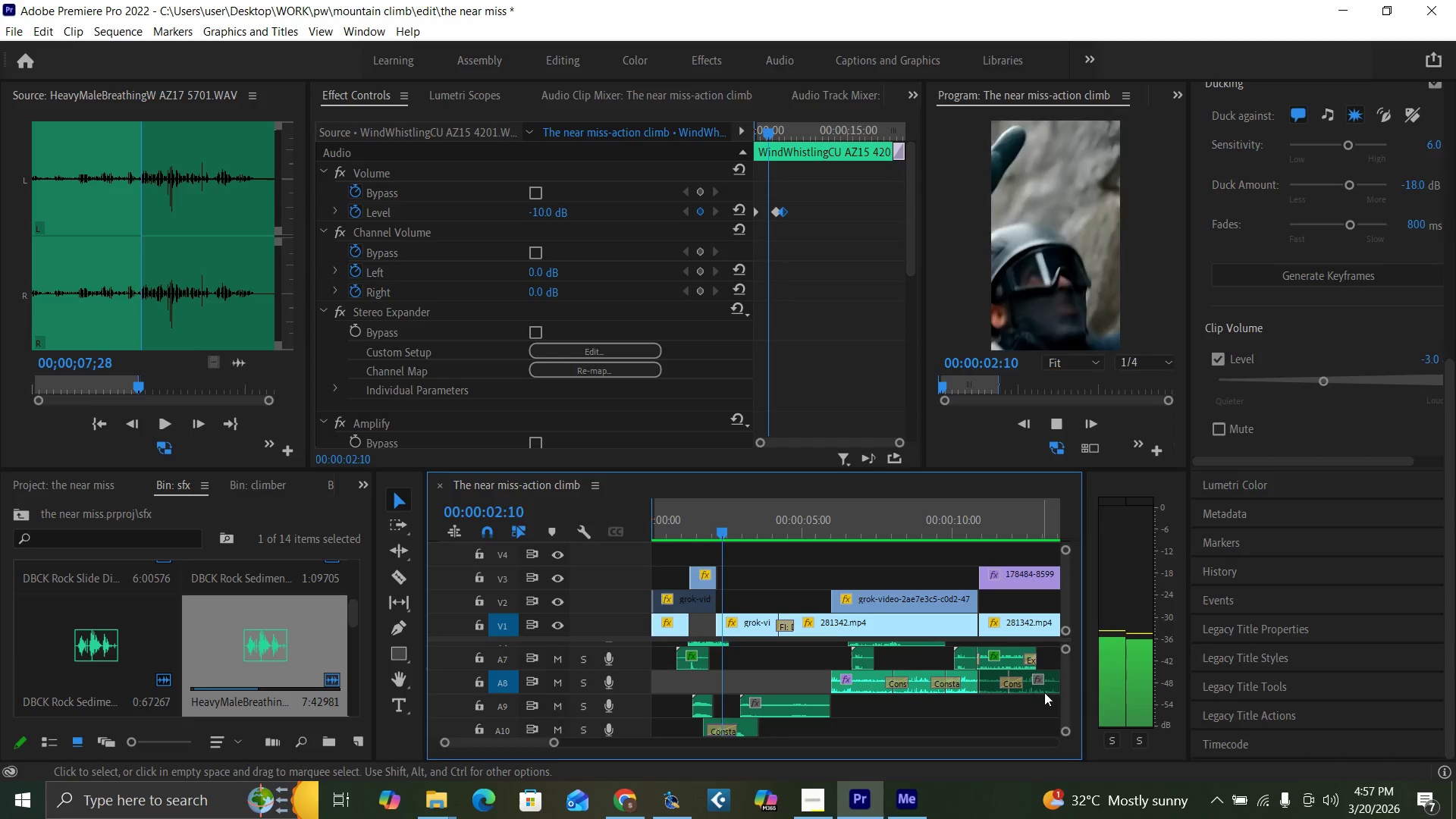 
left_click_drag(start_coordinate=[1062, 704], to_coordinate=[1062, 709])
 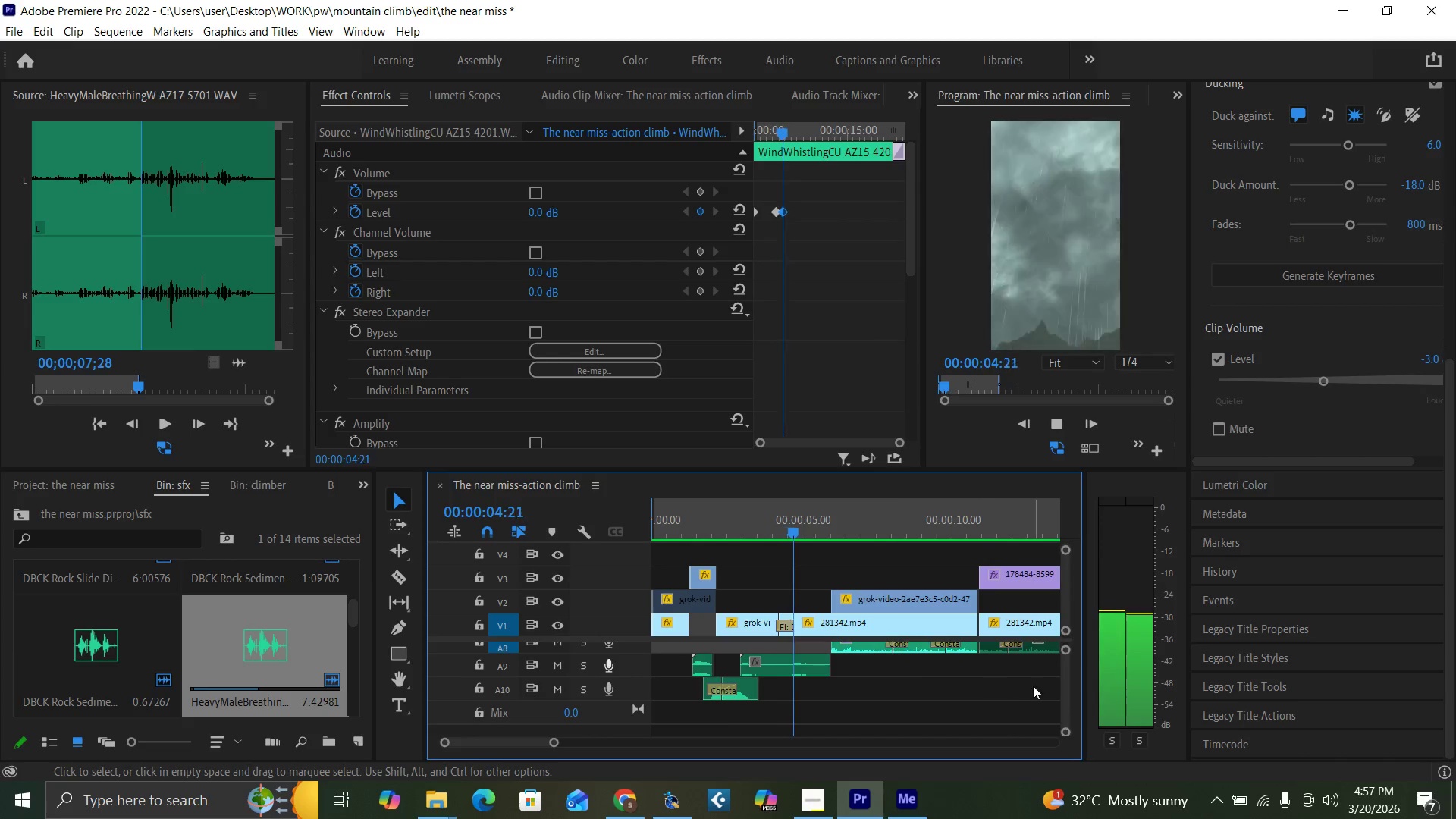 
key(Space)
 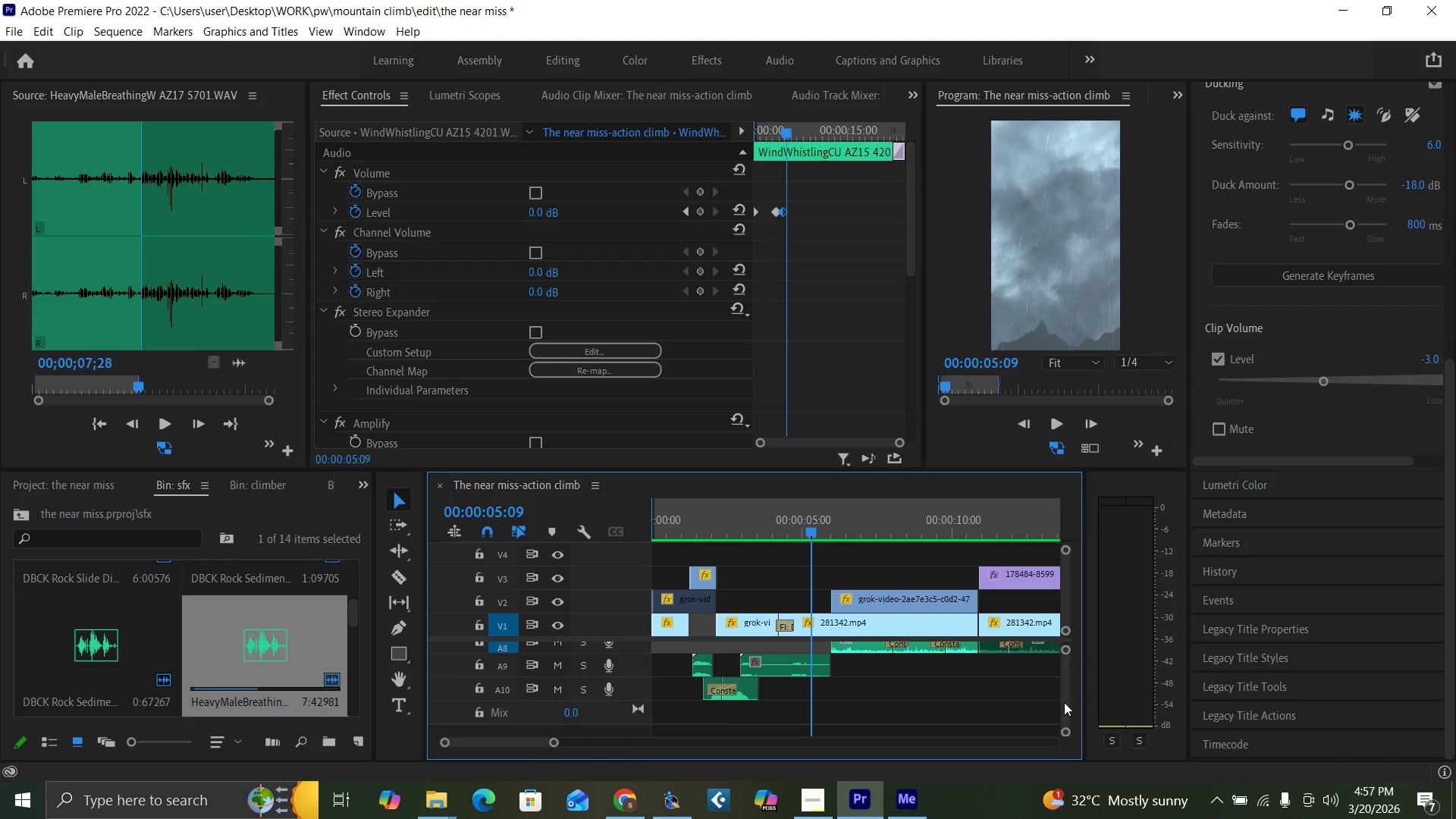 
left_click_drag(start_coordinate=[1064, 702], to_coordinate=[1064, 689])
 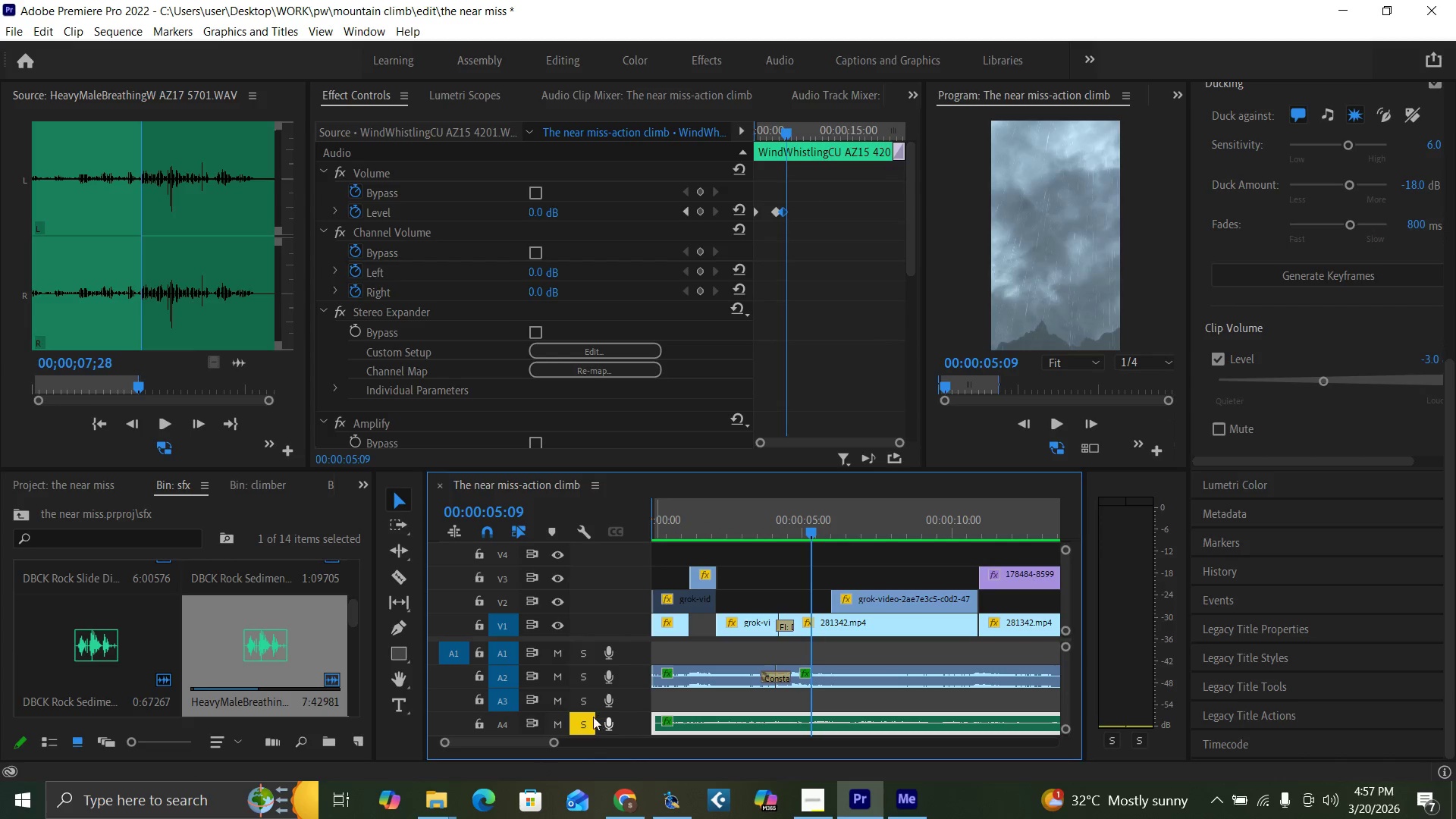 
left_click([581, 719])
 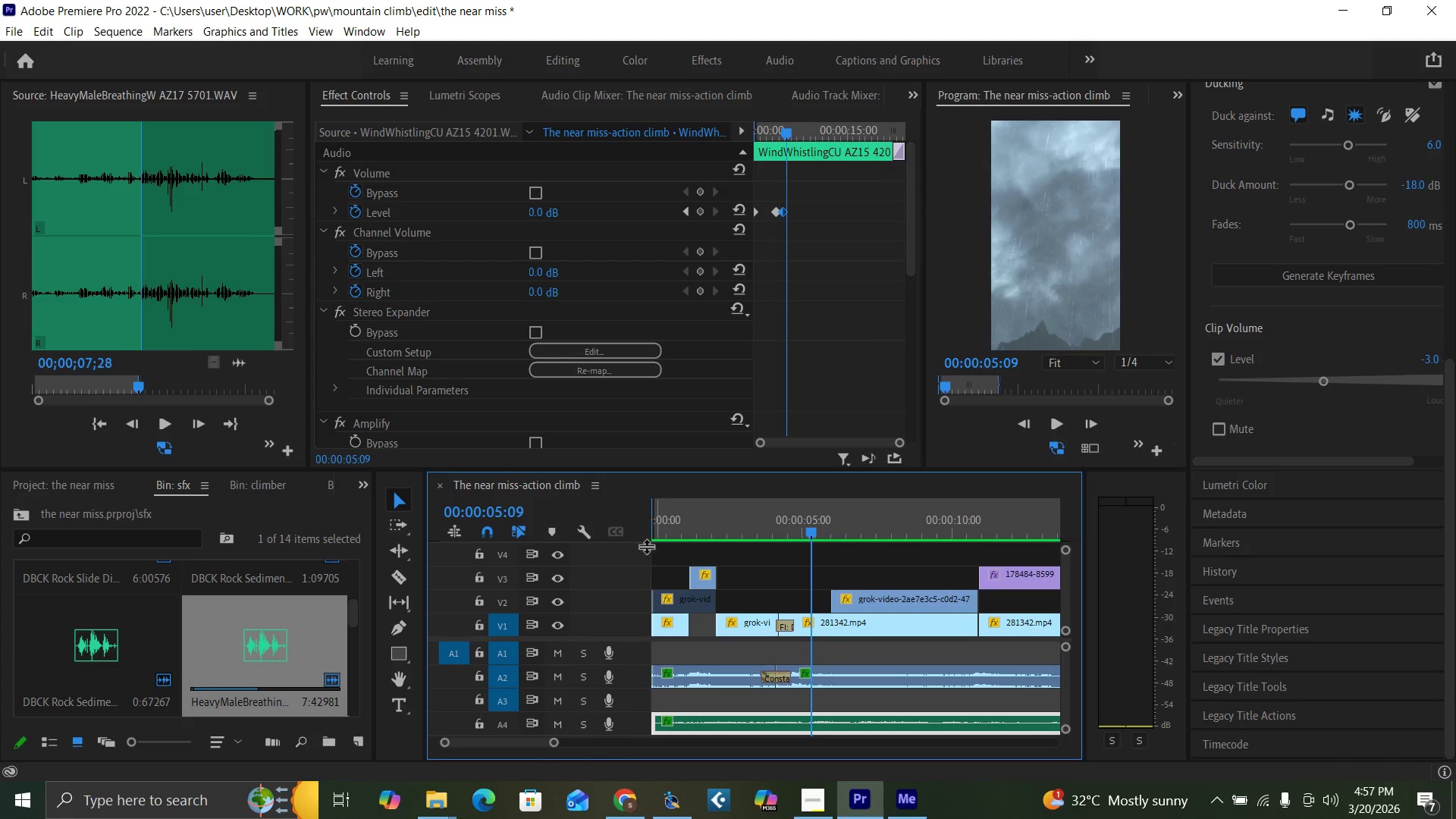 
left_click_drag(start_coordinate=[663, 525], to_coordinate=[629, 563])
 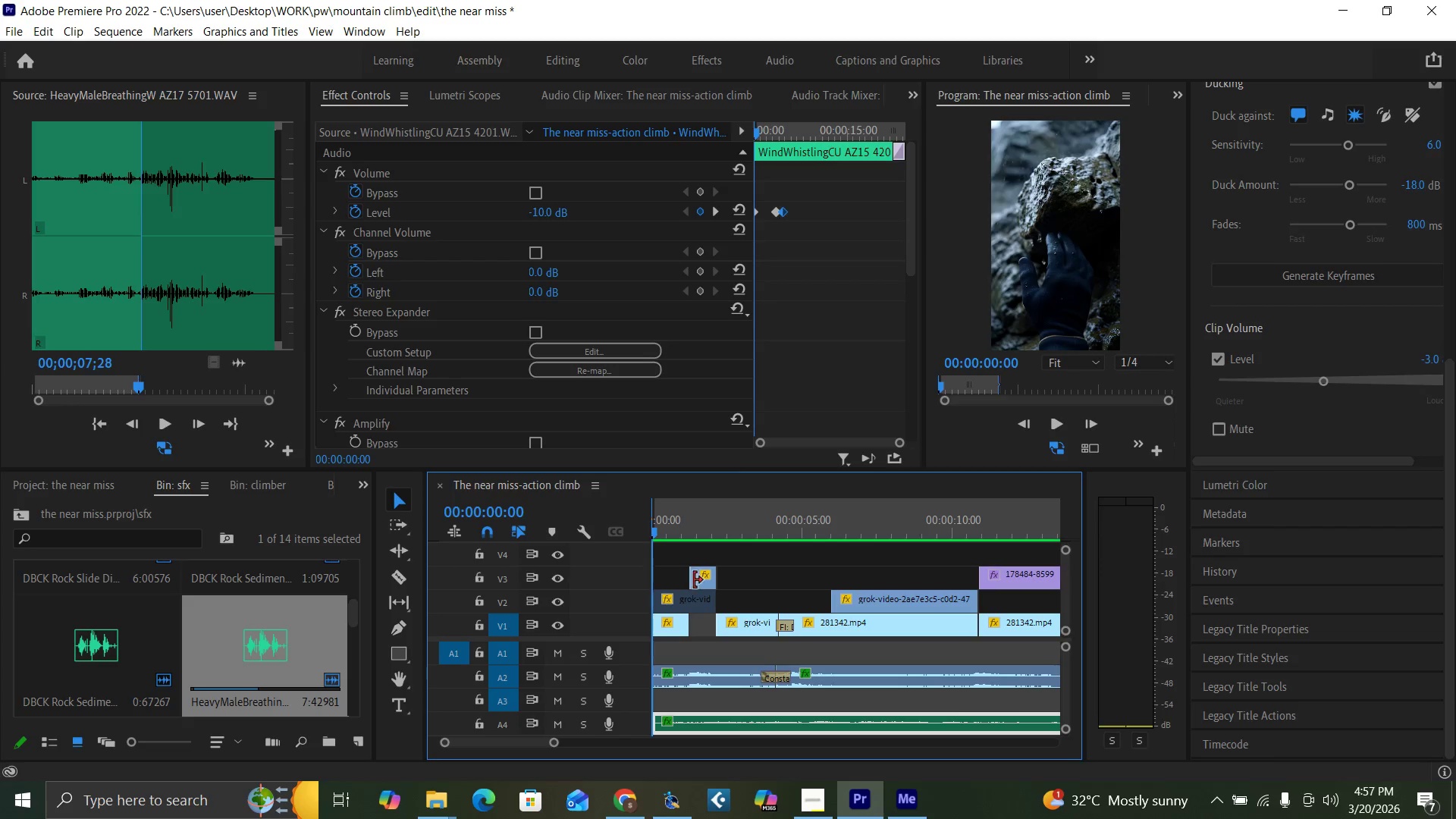 
key(Space)
 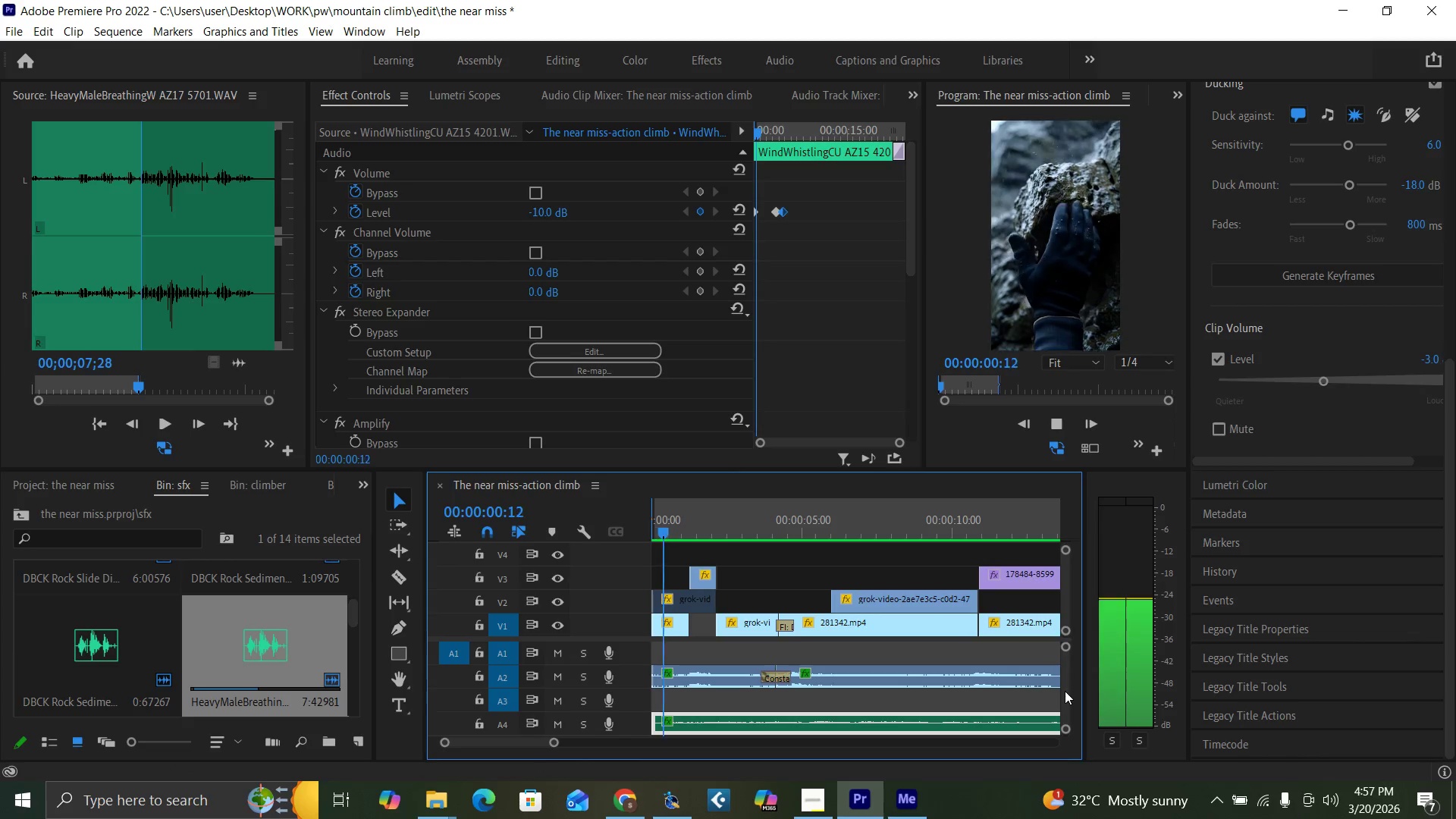 
left_click_drag(start_coordinate=[1065, 691], to_coordinate=[1072, 705])
 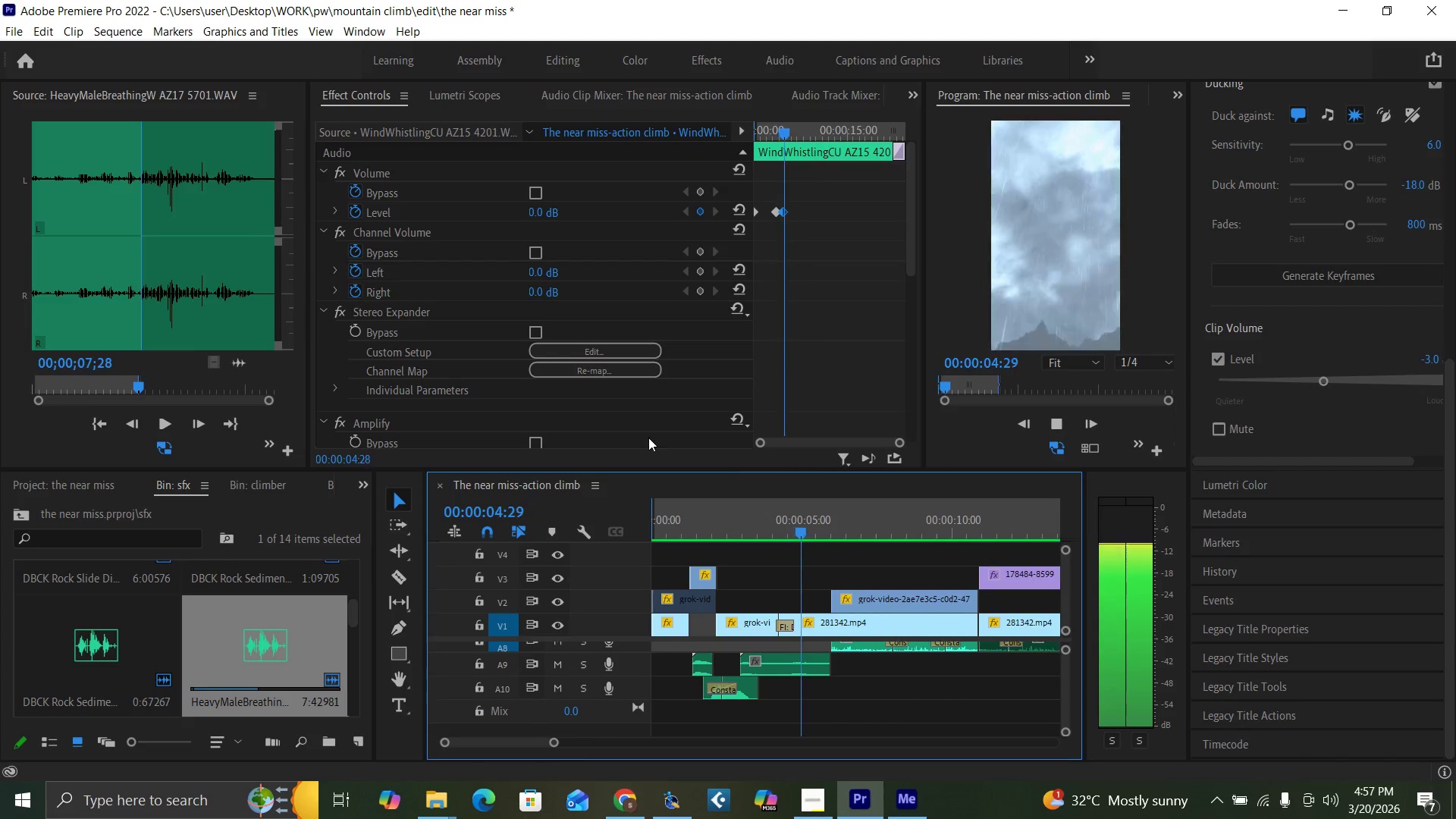 
left_click_drag(start_coordinate=[679, 530], to_coordinate=[626, 559])
 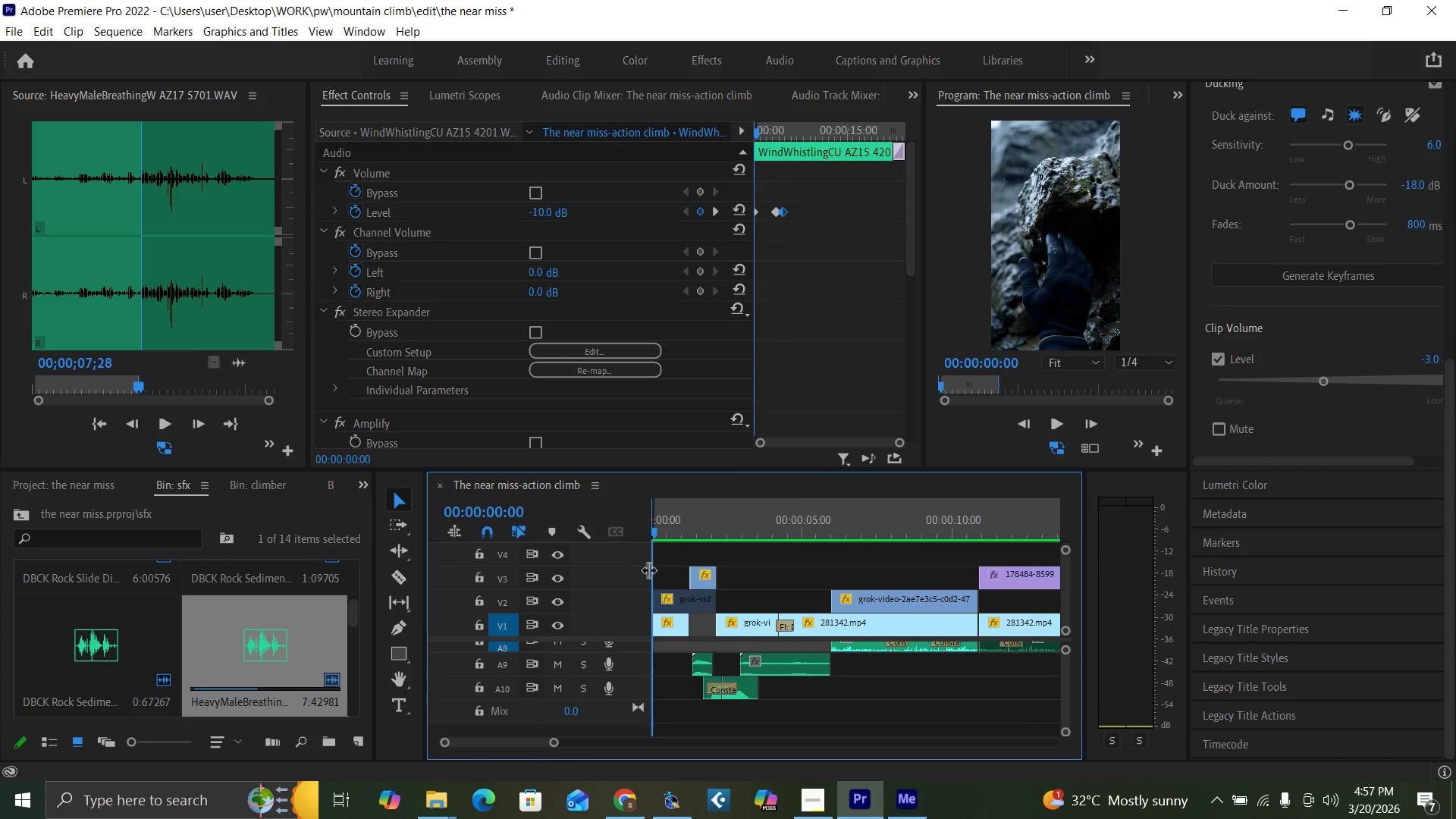 
key(Space)
 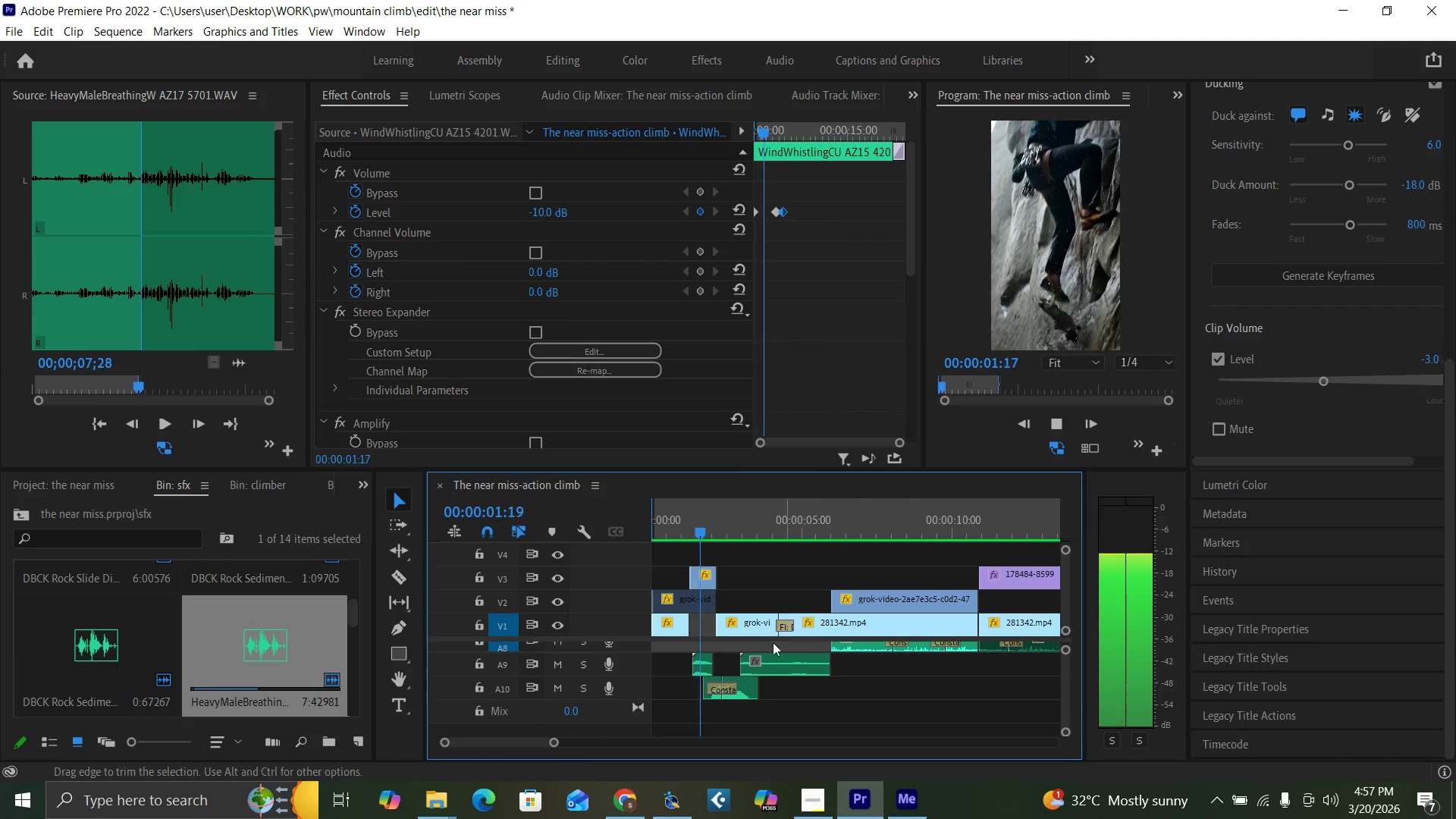 
mouse_move([590, 695])
 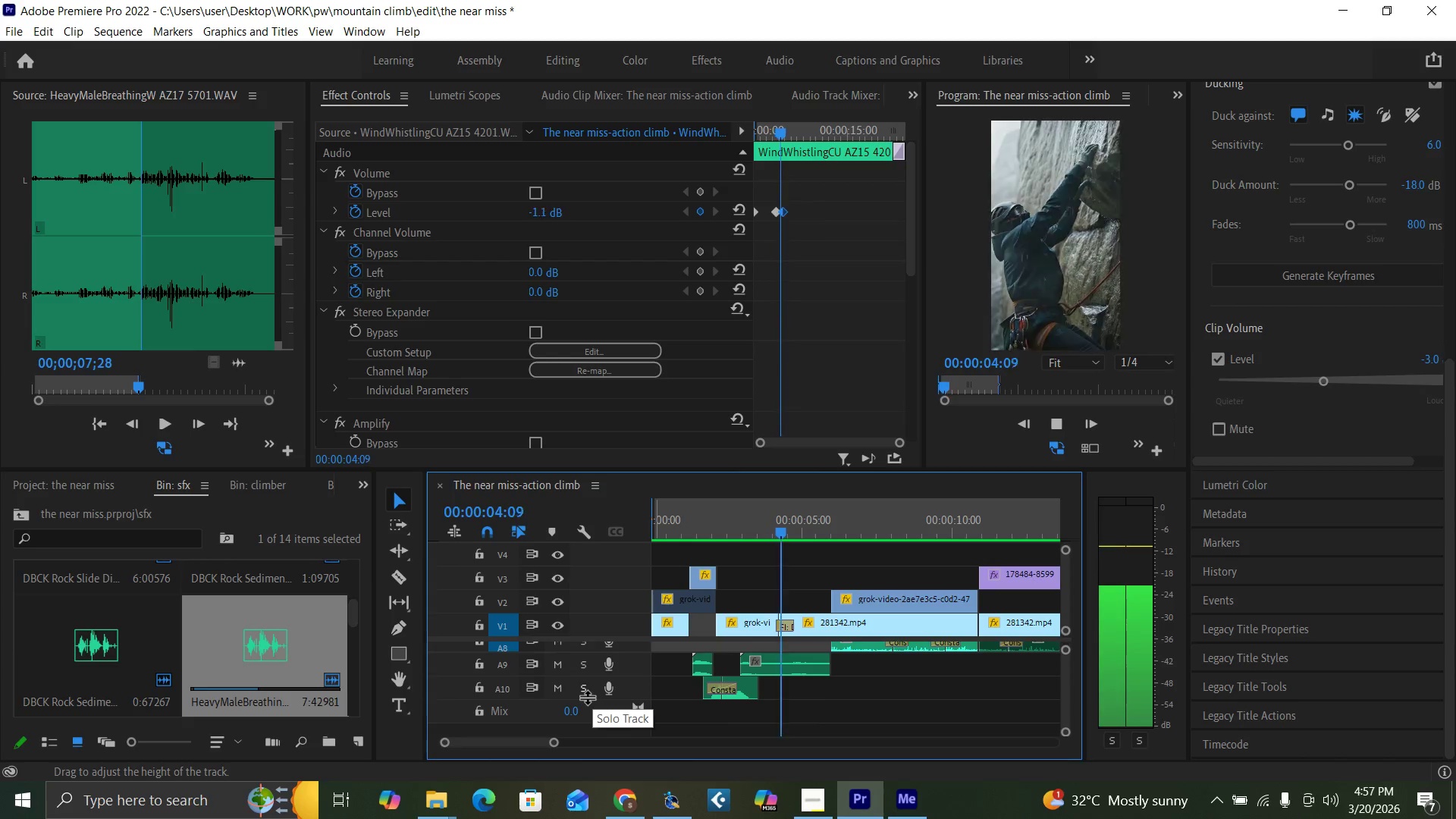 
mouse_move([610, 688])
 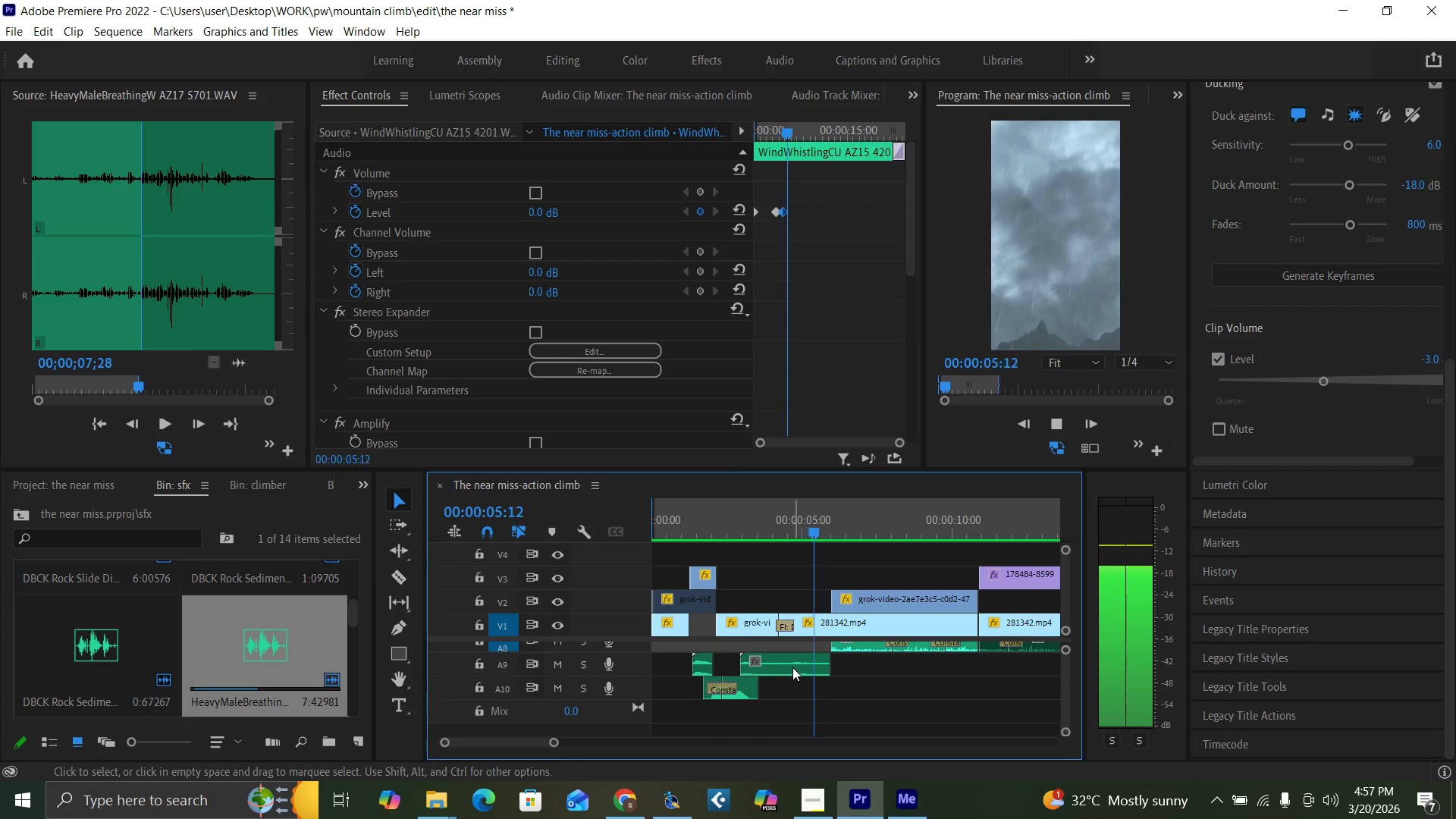 
key(Space)
 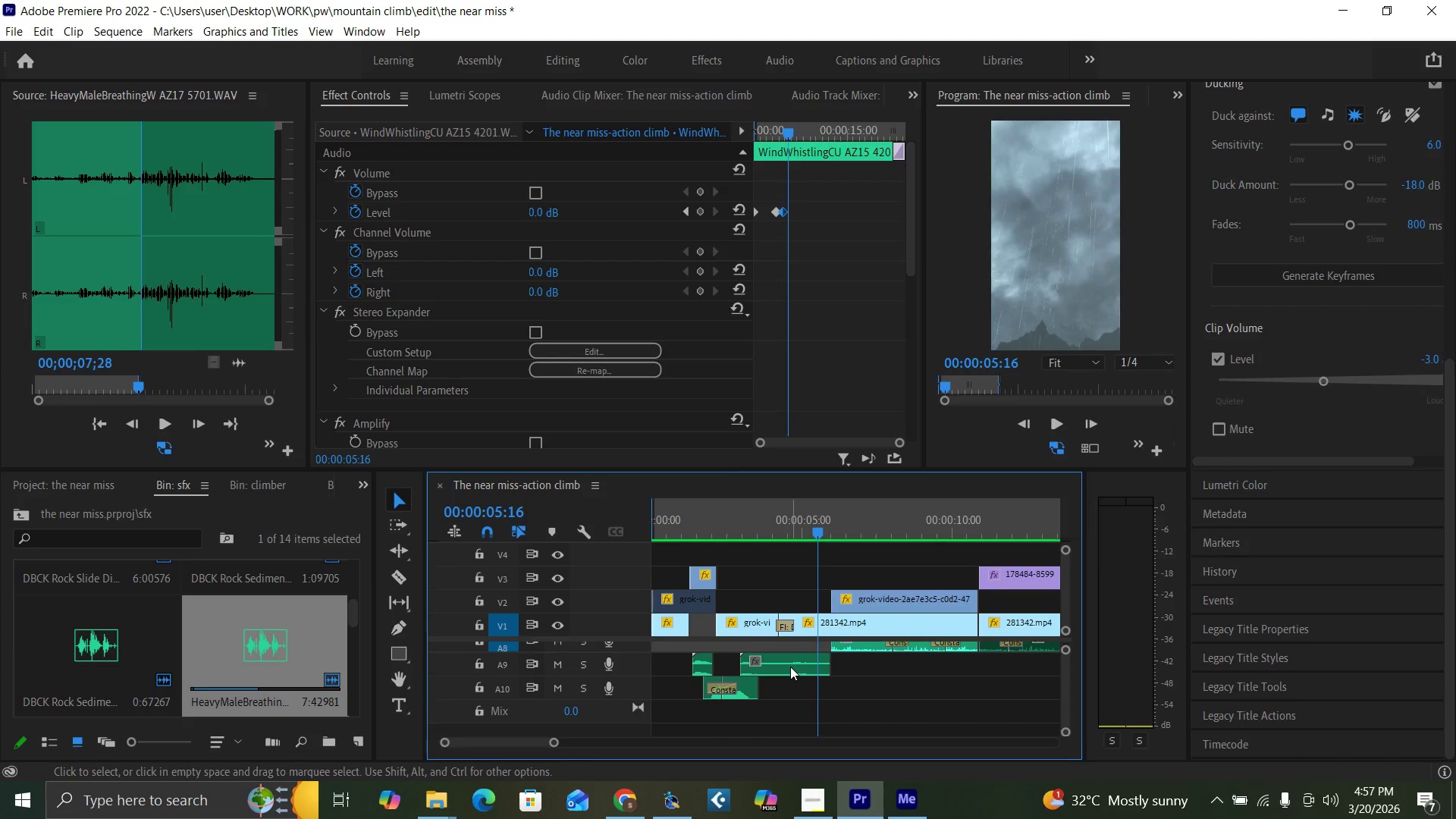 
left_click([790, 667])
 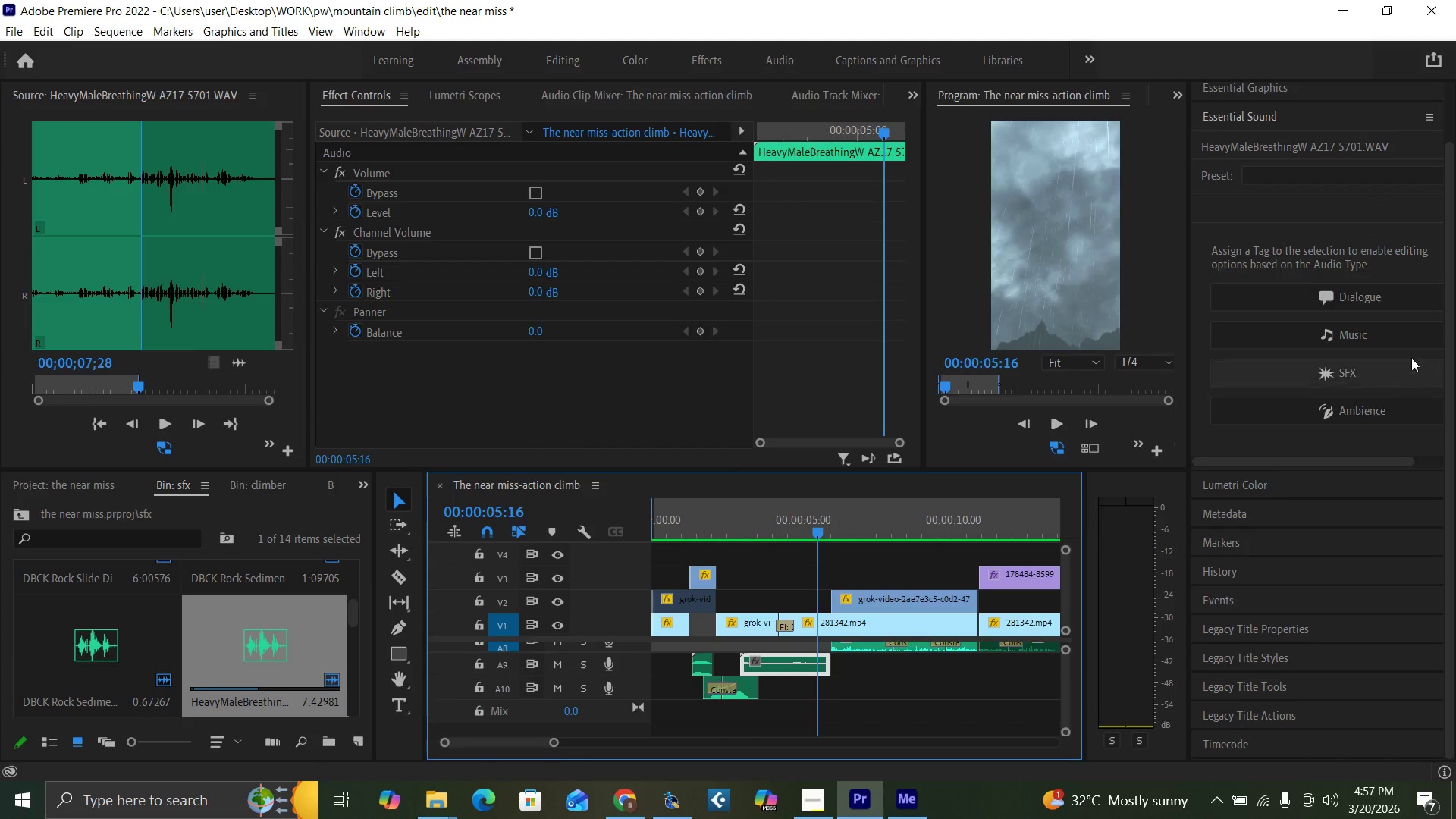 
left_click([1364, 293])
 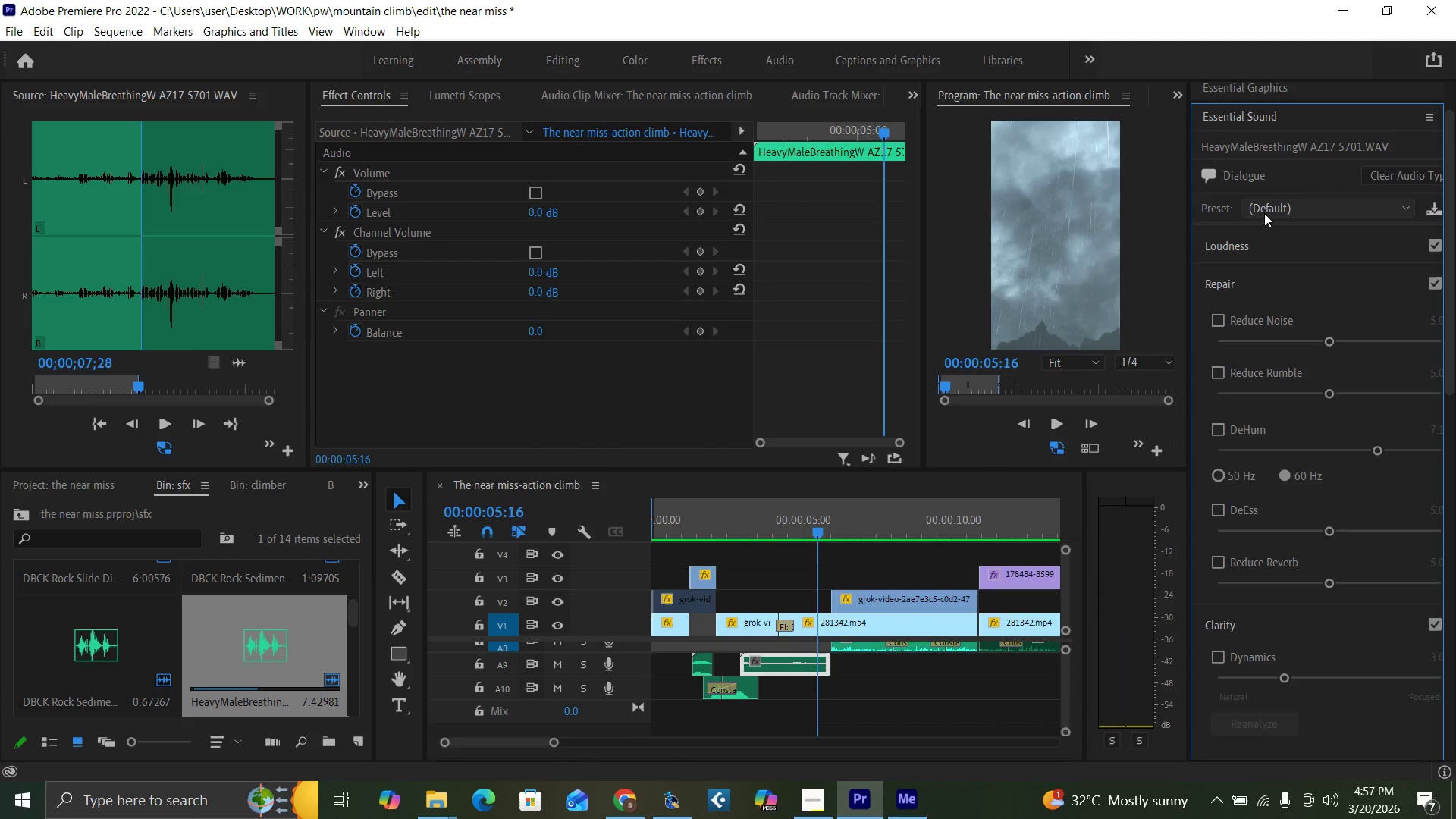 
left_click([1272, 212])
 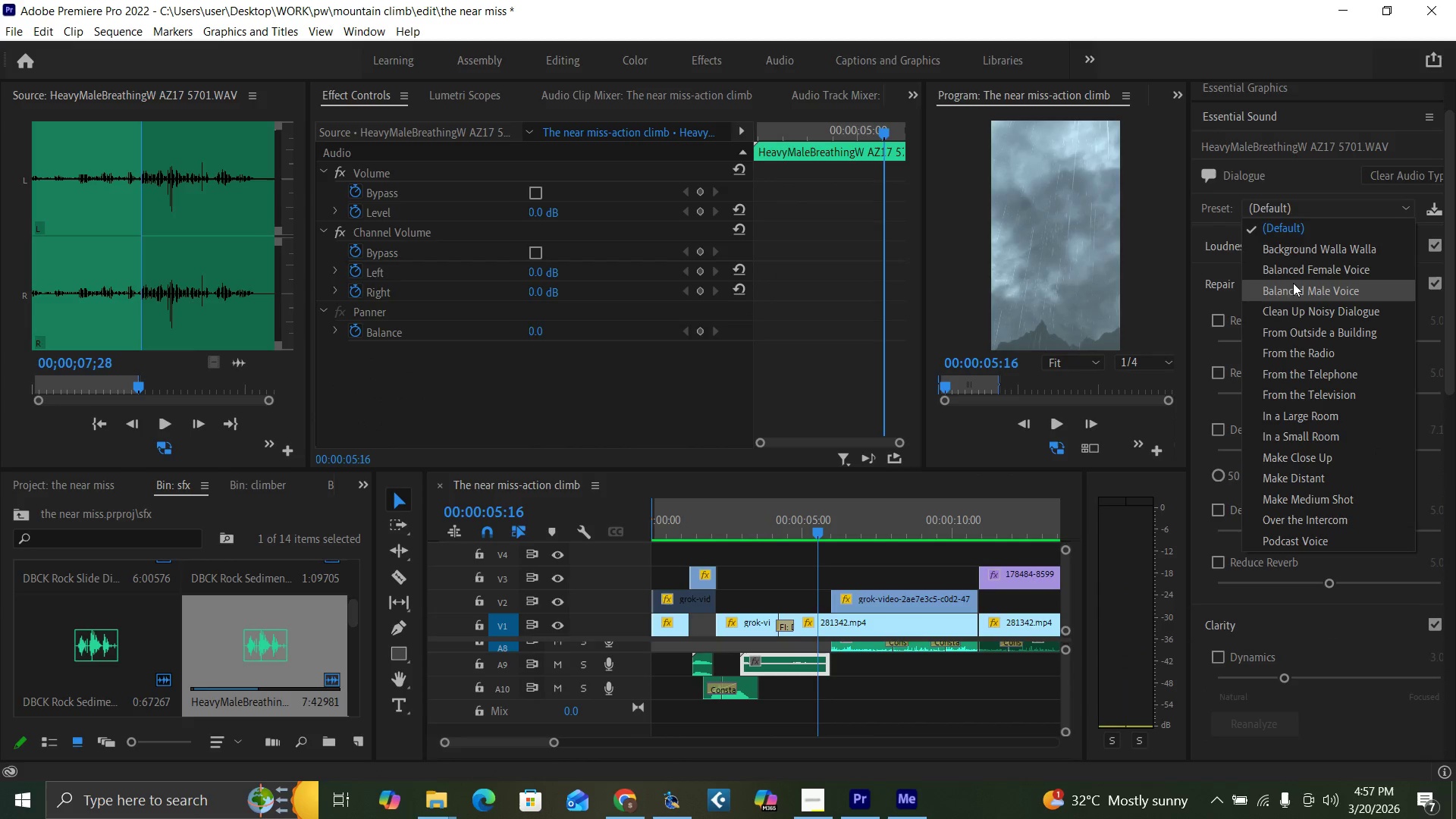 
left_click([1296, 290])
 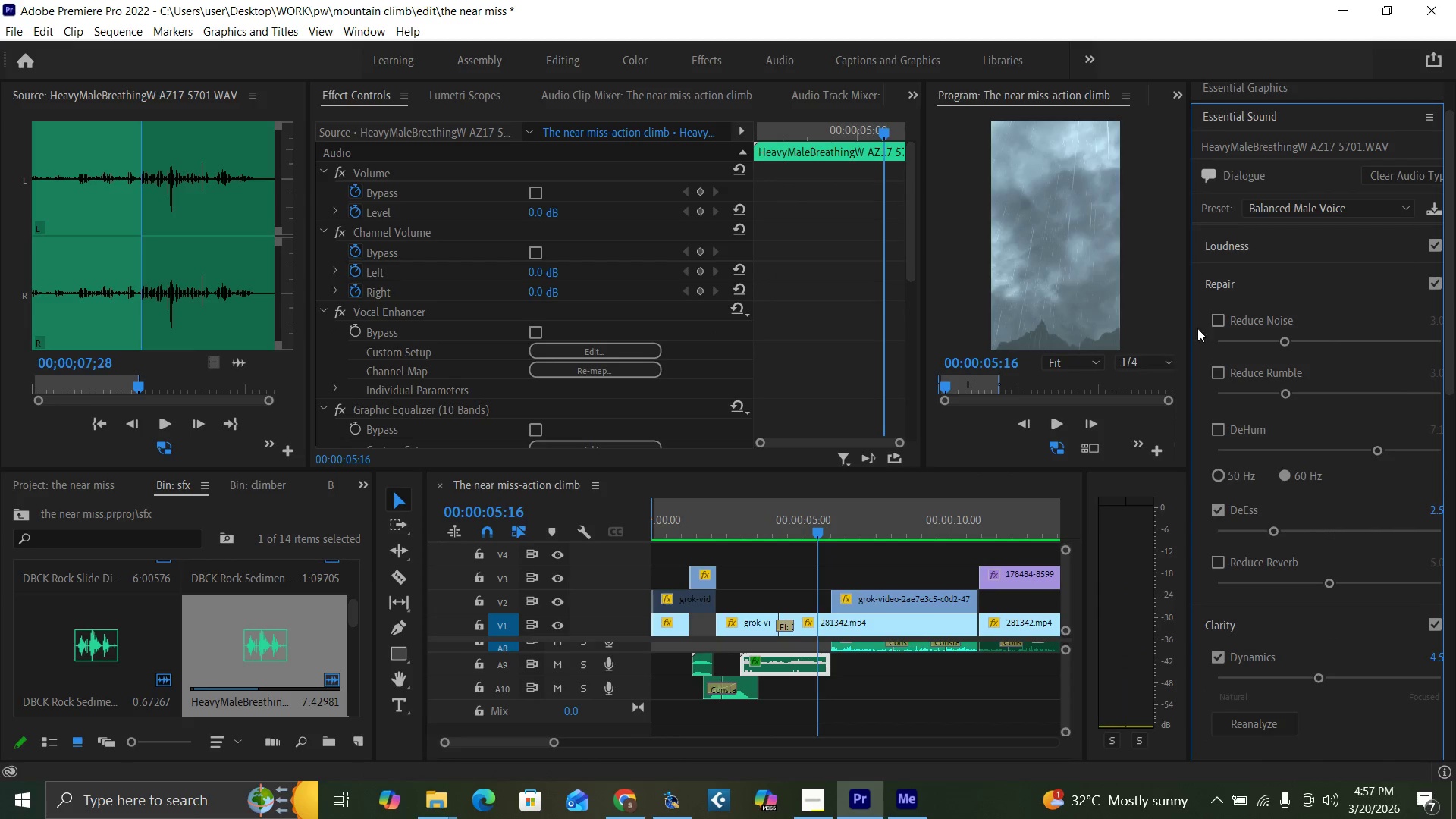 
left_click([1217, 318])
 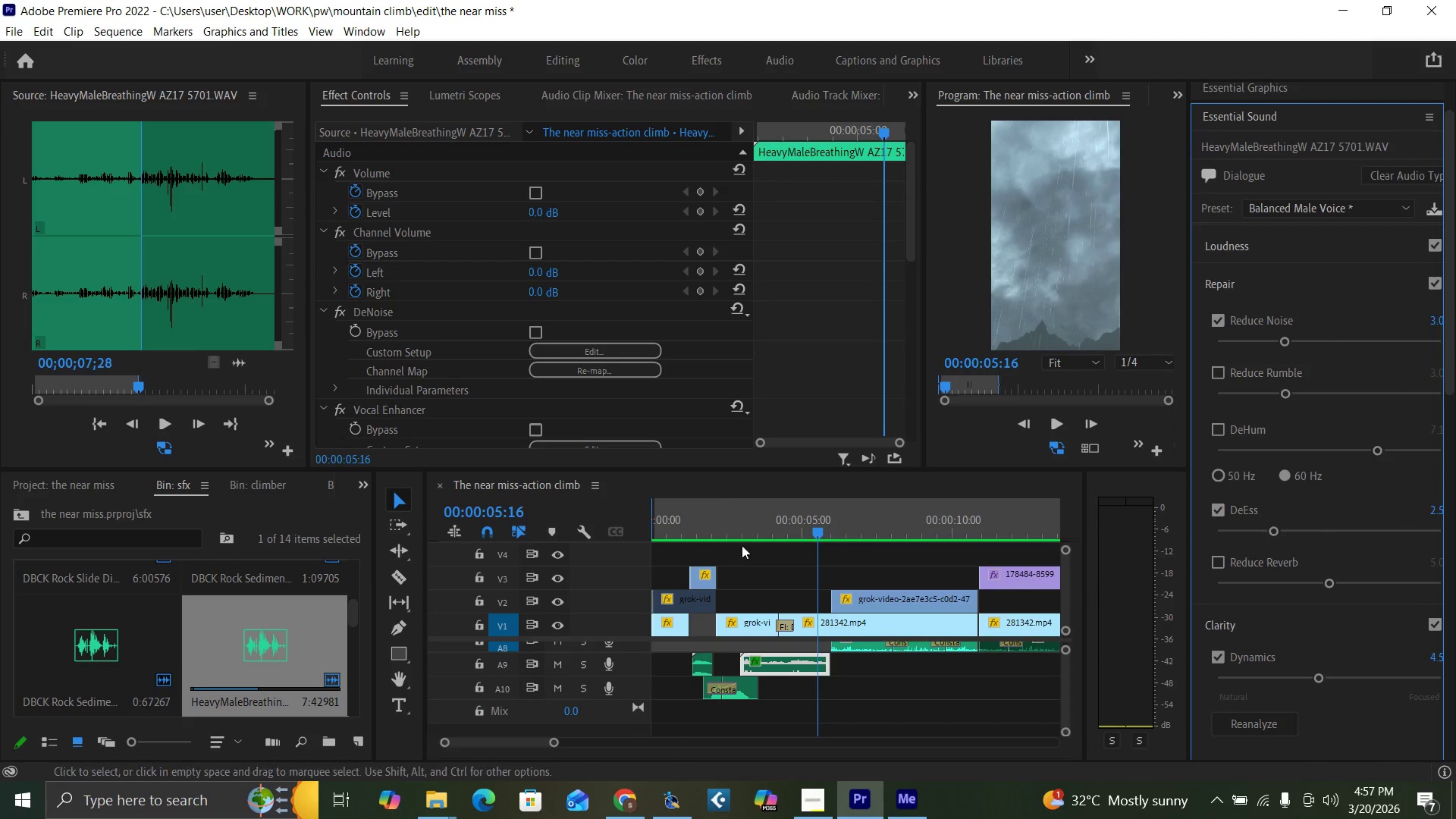 
left_click([739, 531])
 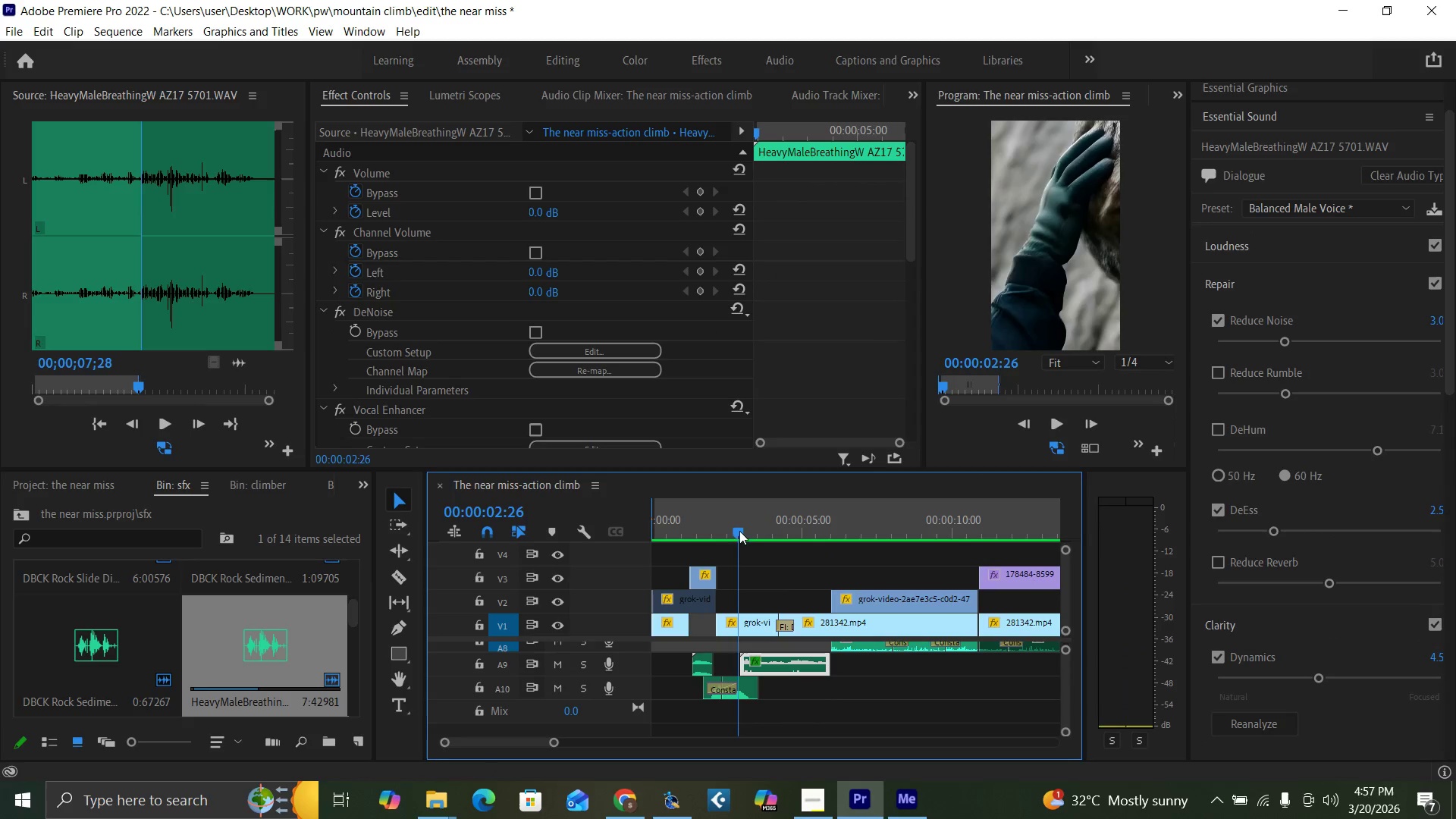 
key(Space)
 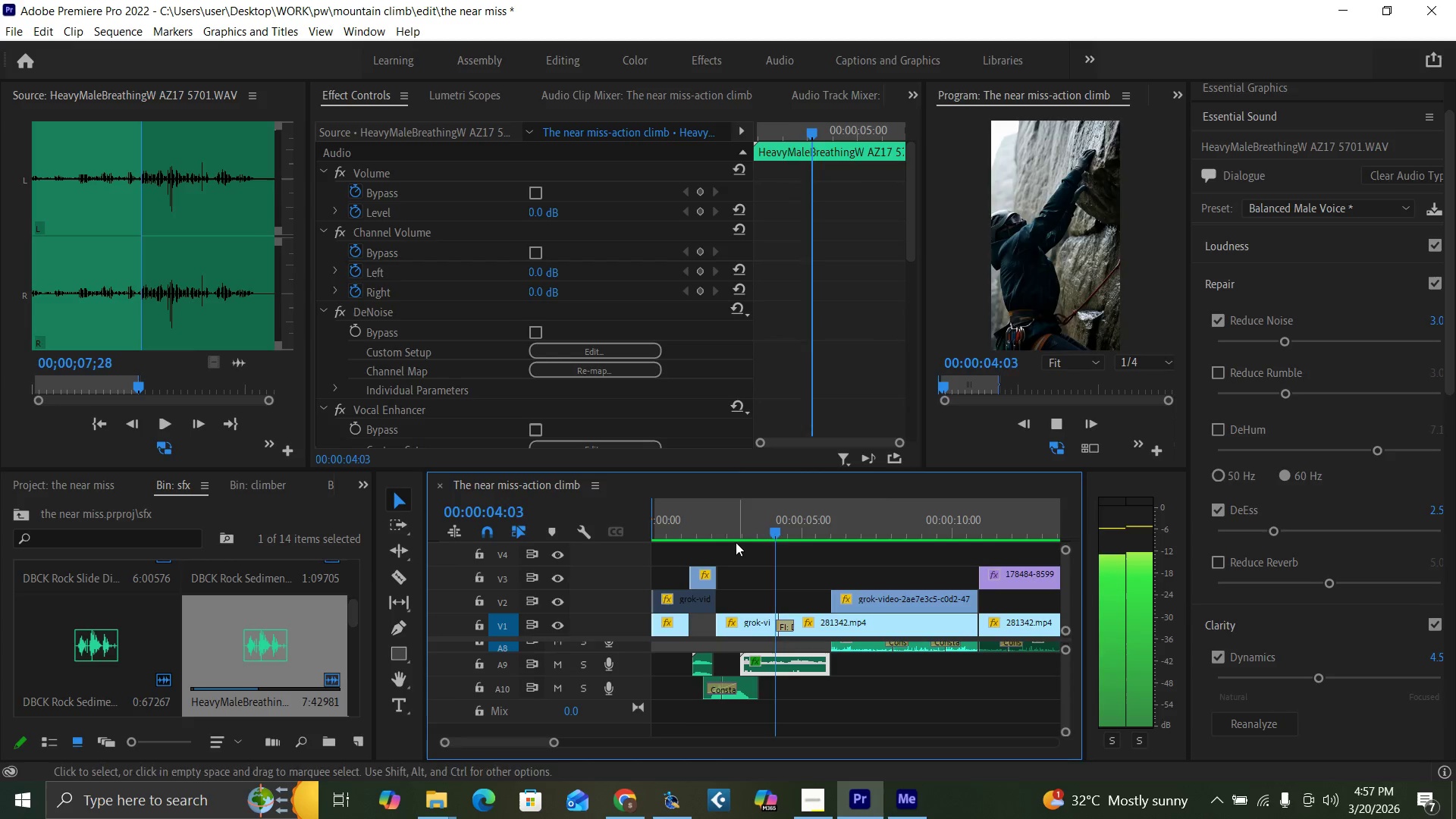 
left_click([726, 529])
 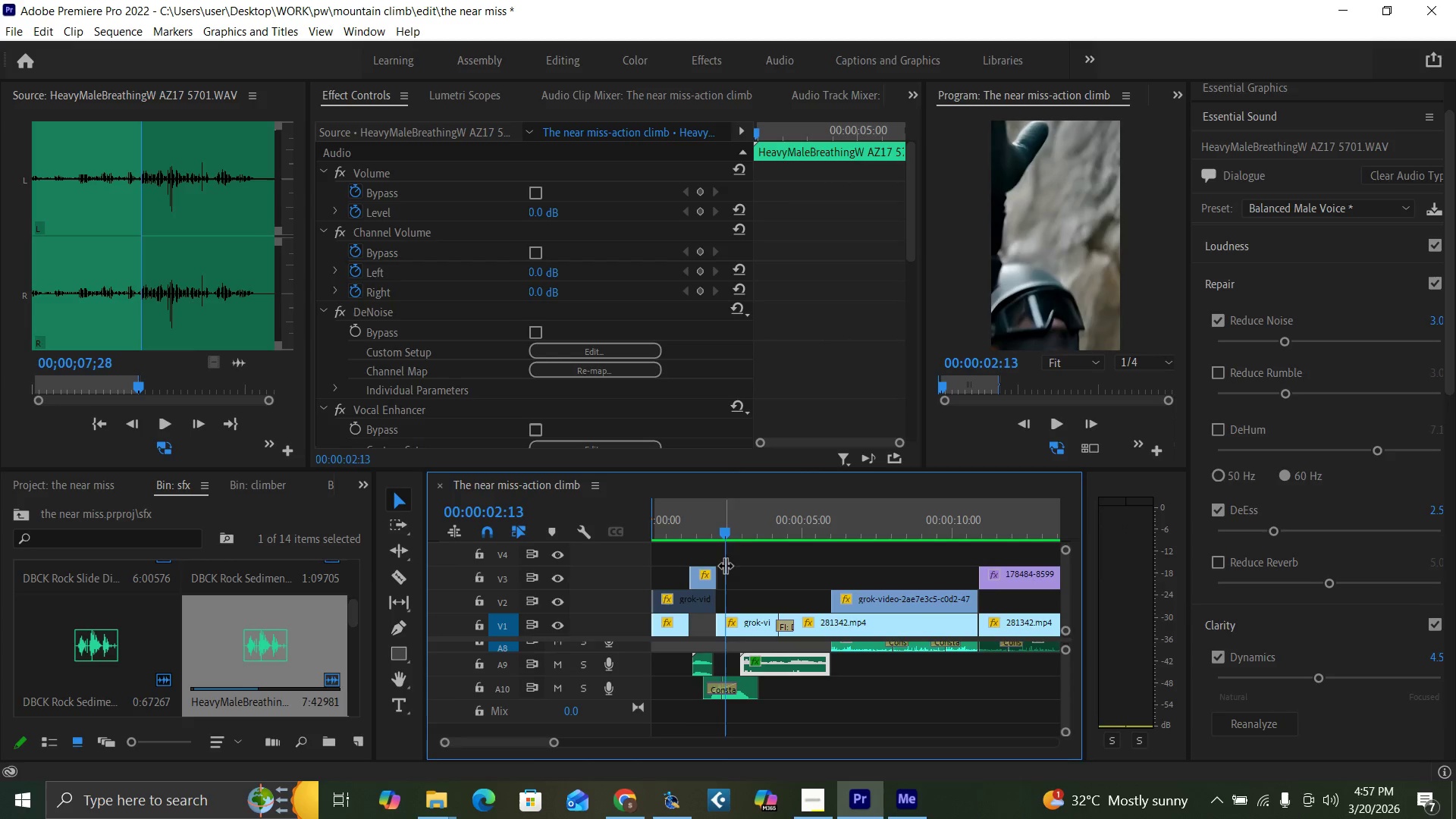 
key(Space)
 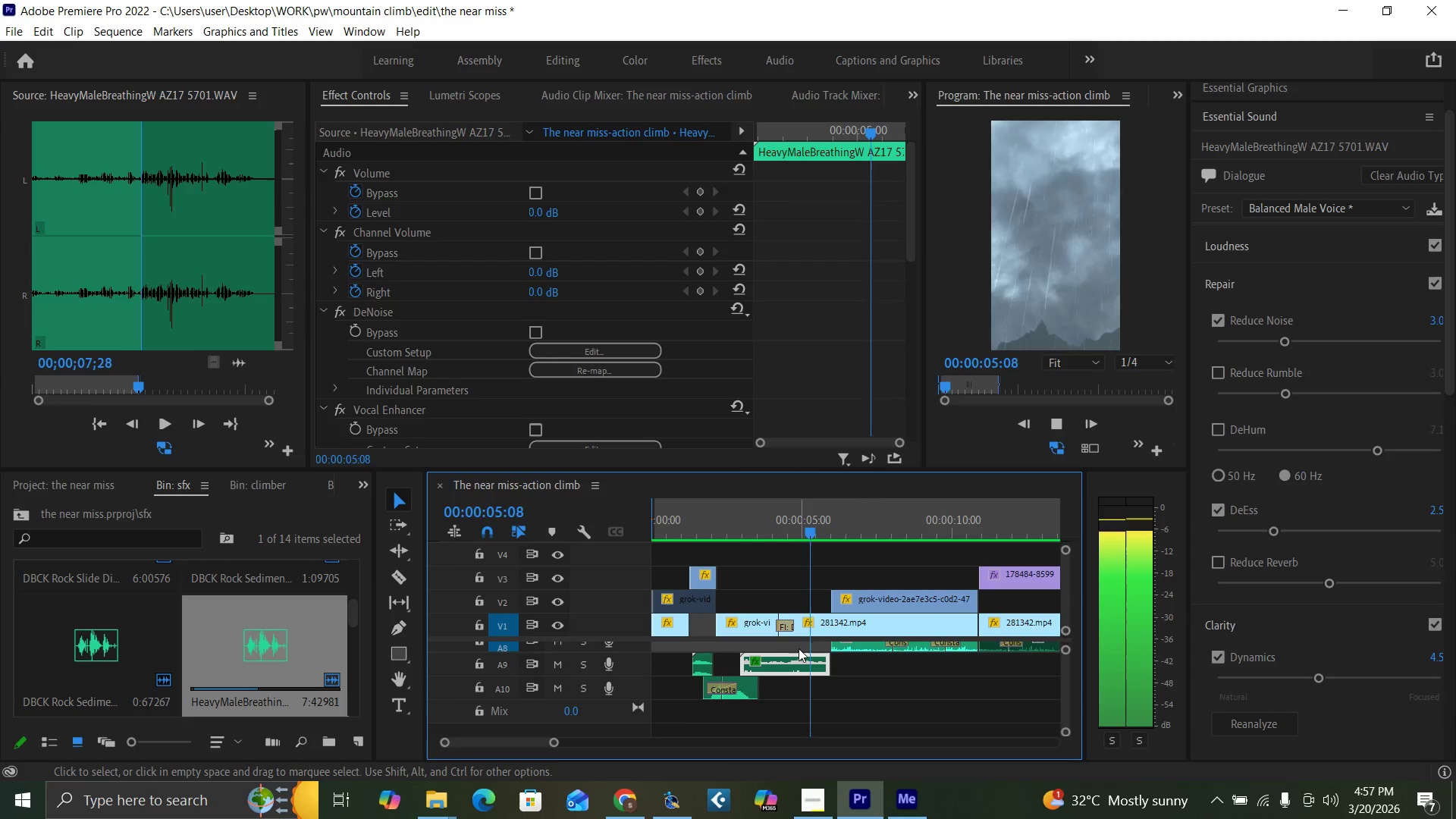 
key(Space)
 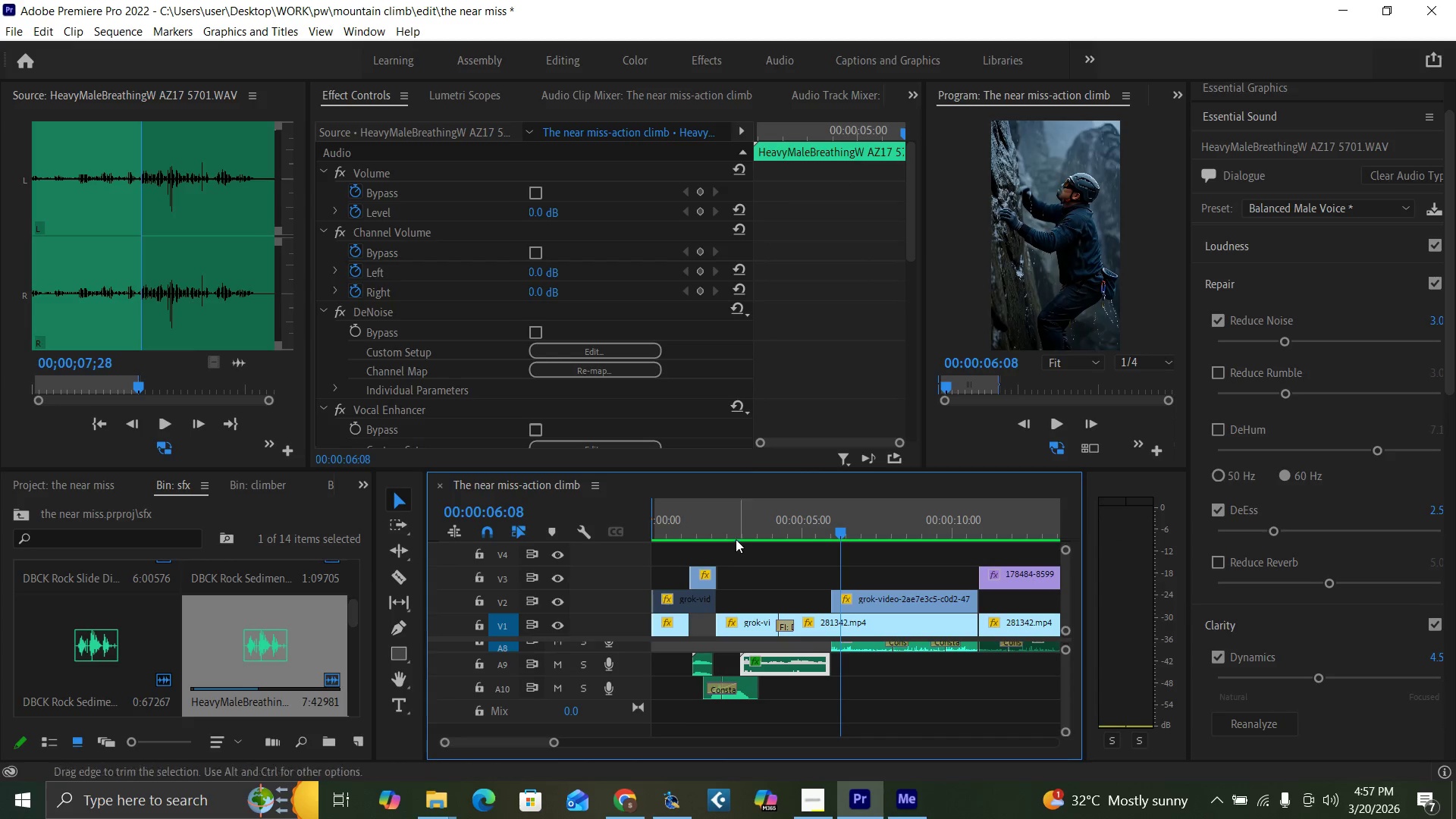 
left_click([728, 526])
 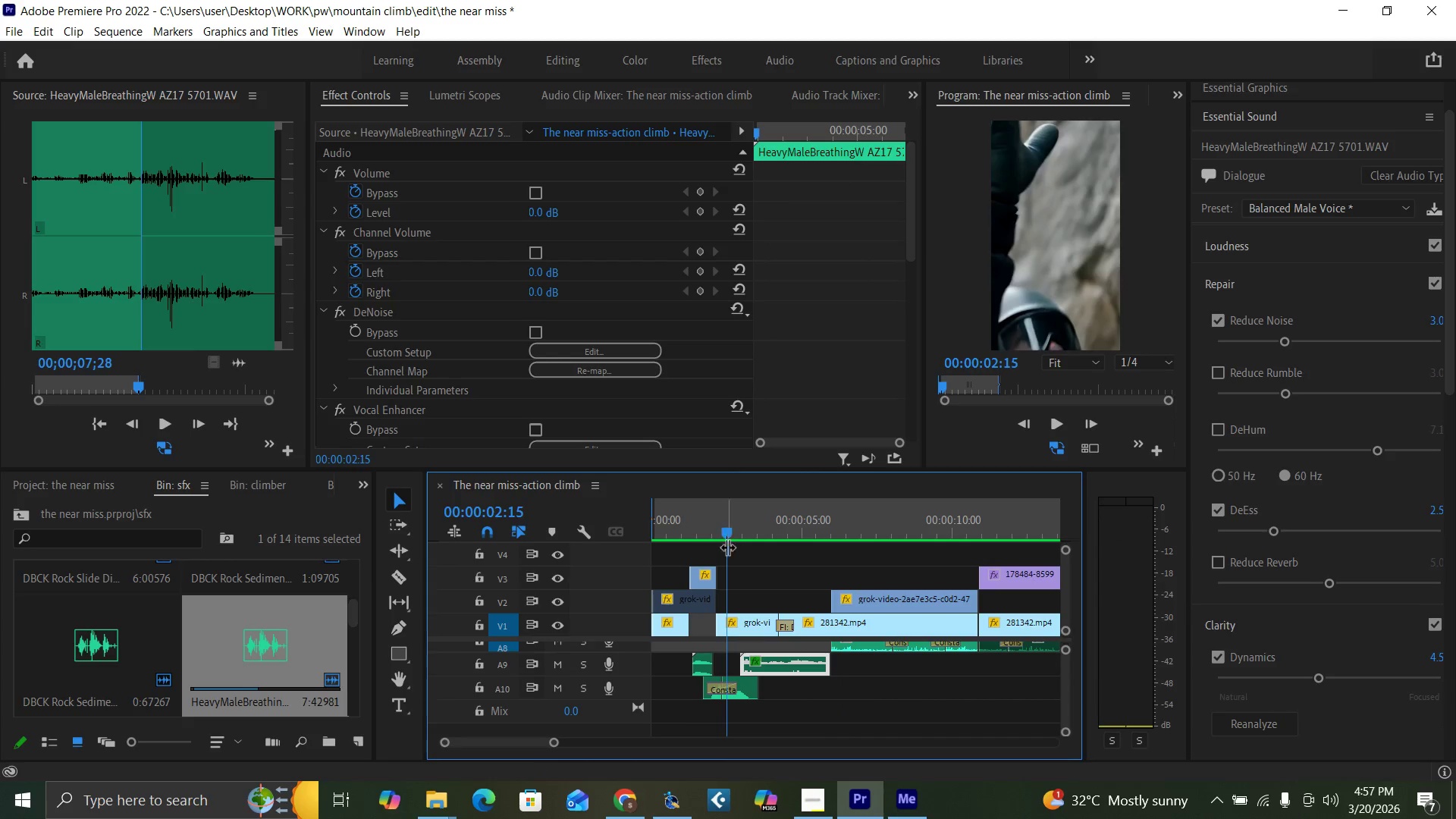 
key(Space)
 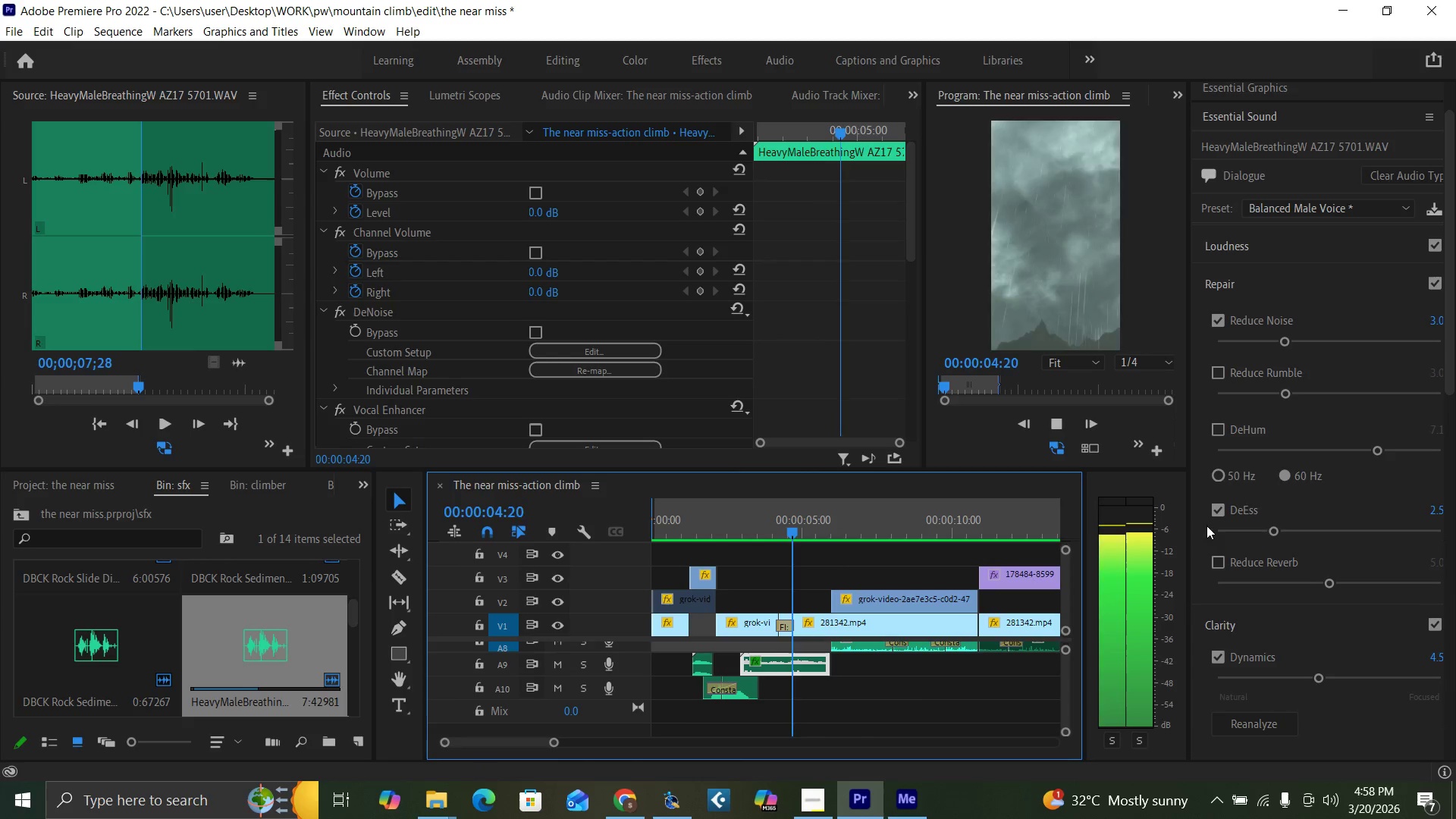 
key(Space)
 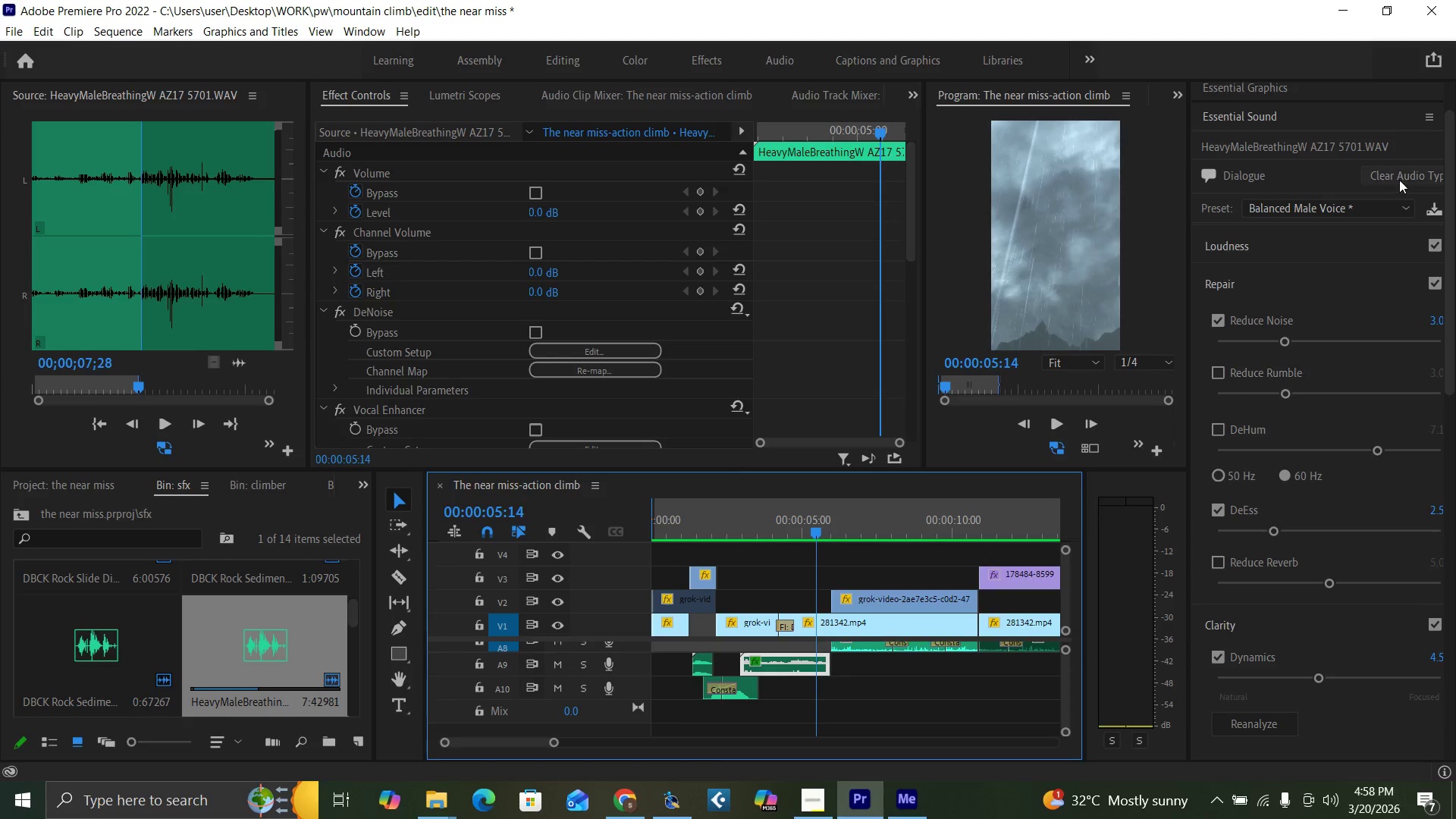 
wait(5.33)
 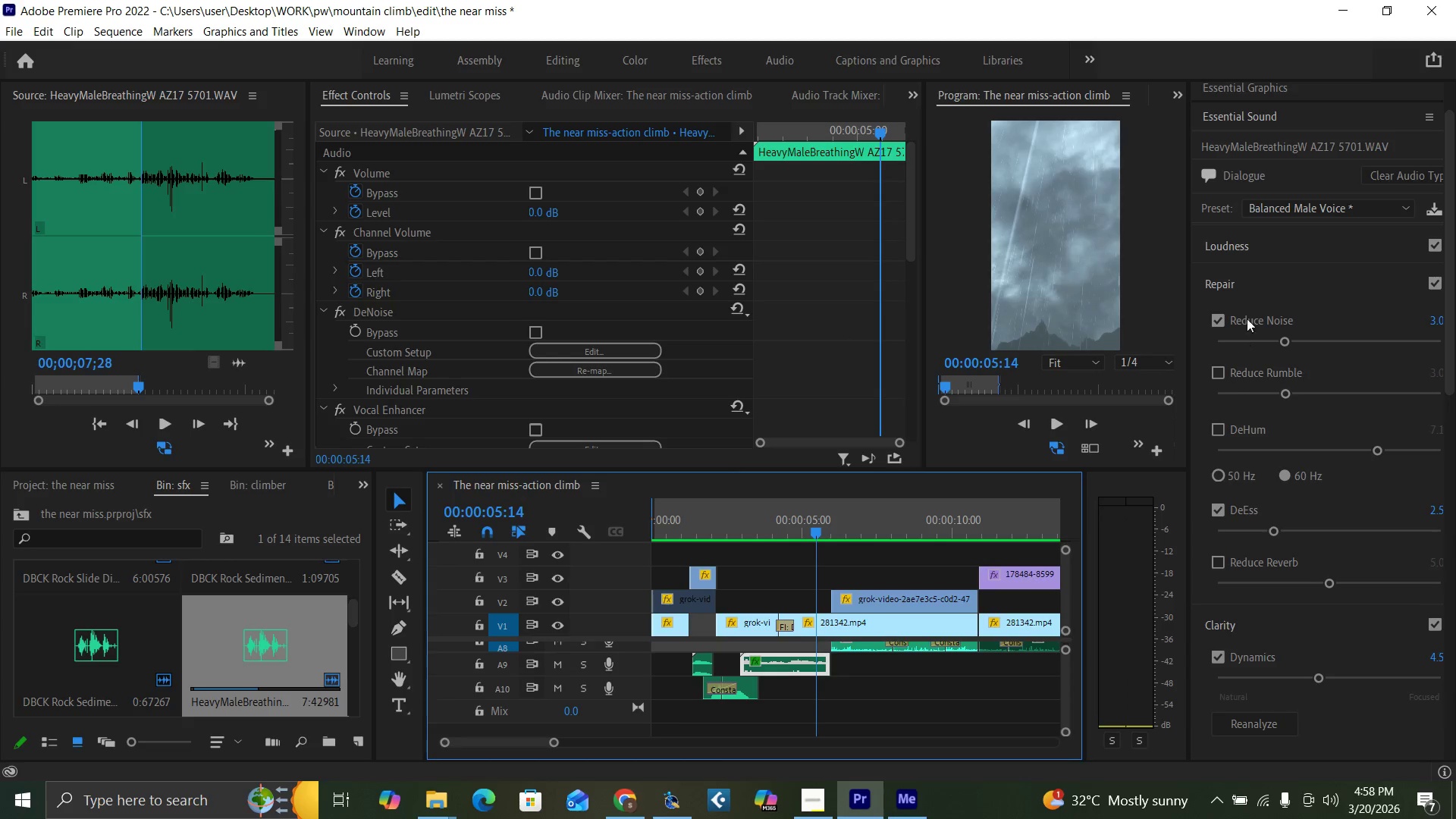 
left_click([1320, 205])
 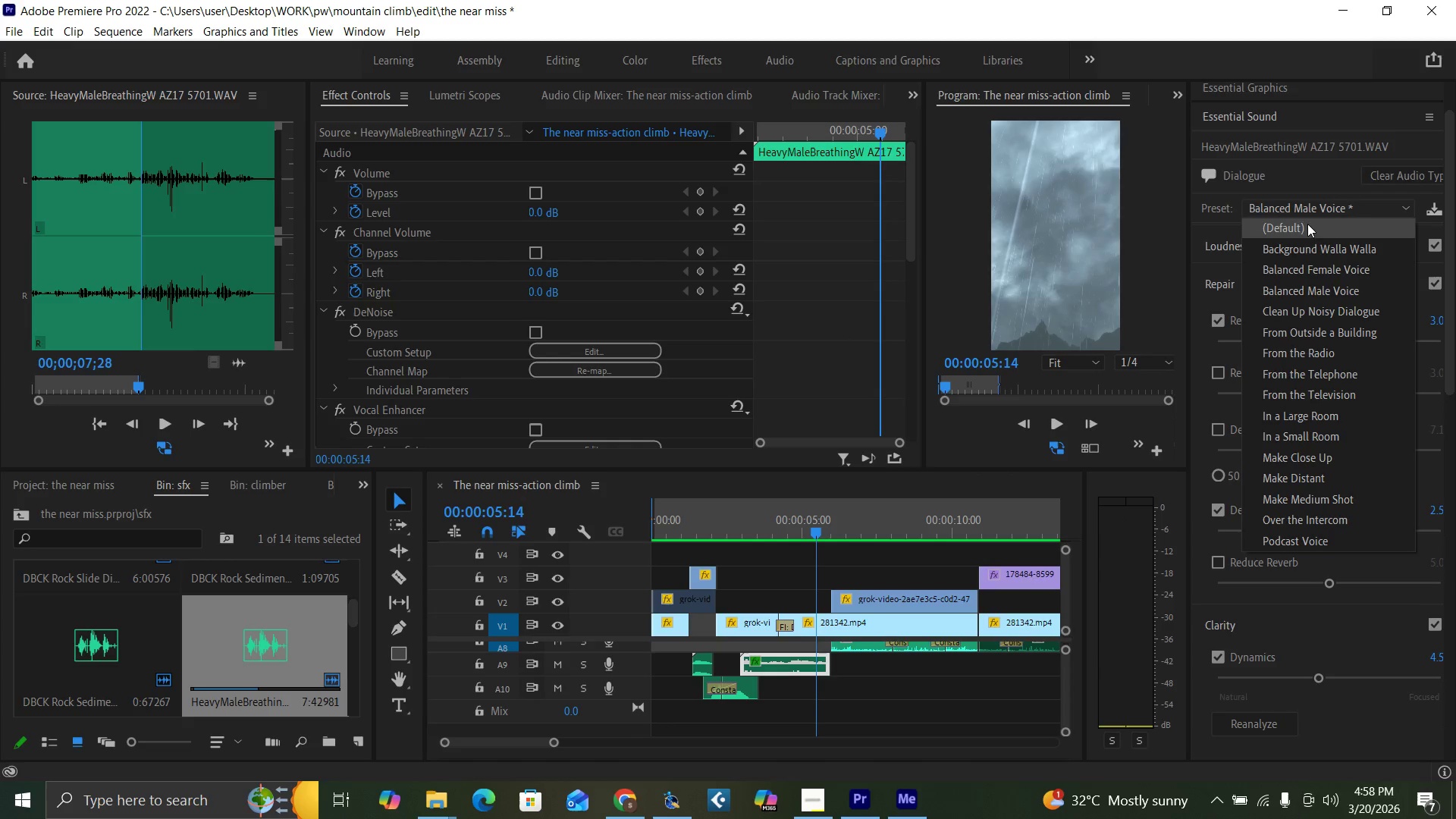 
left_click([1304, 229])
 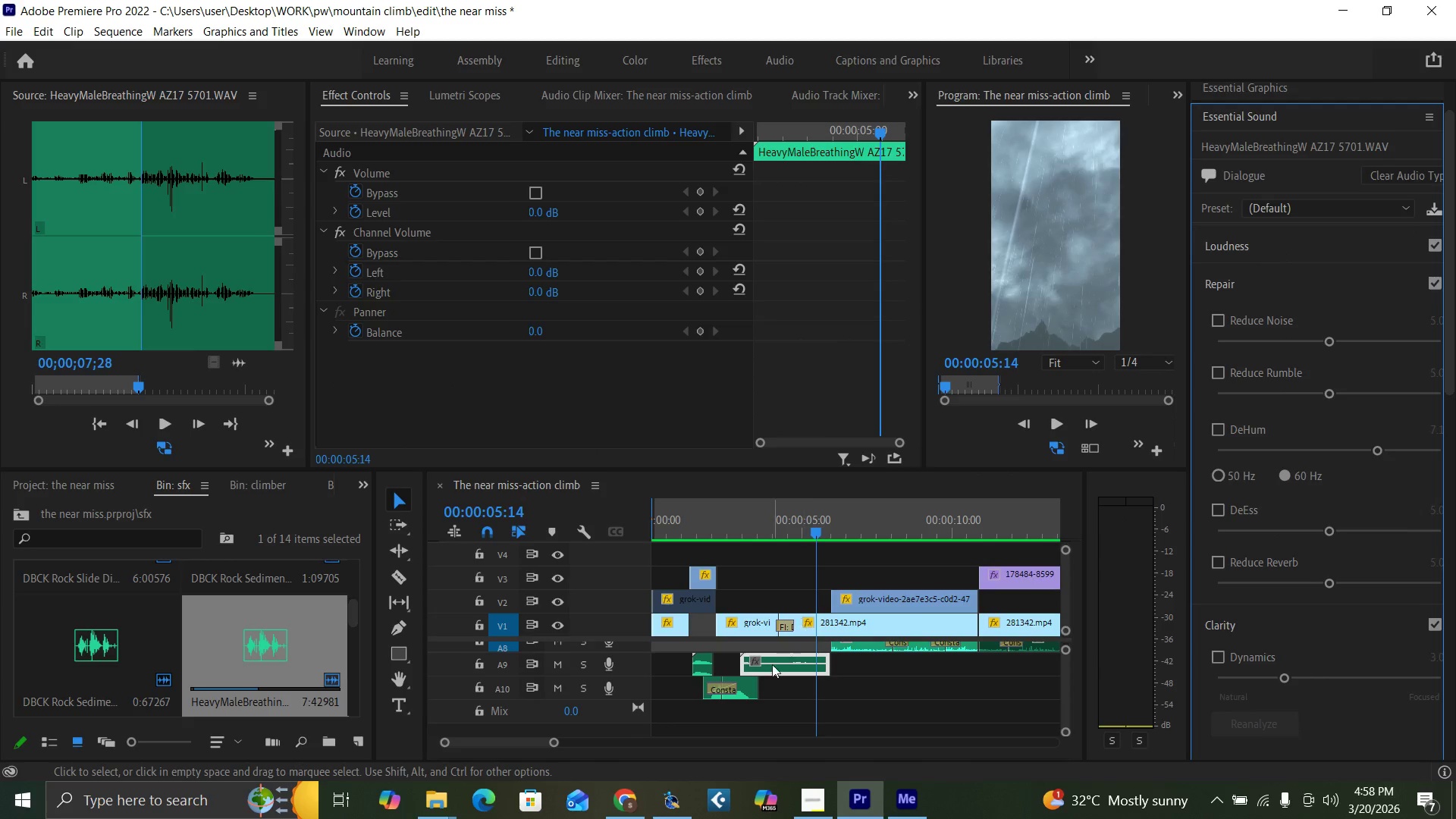 
left_click([772, 665])
 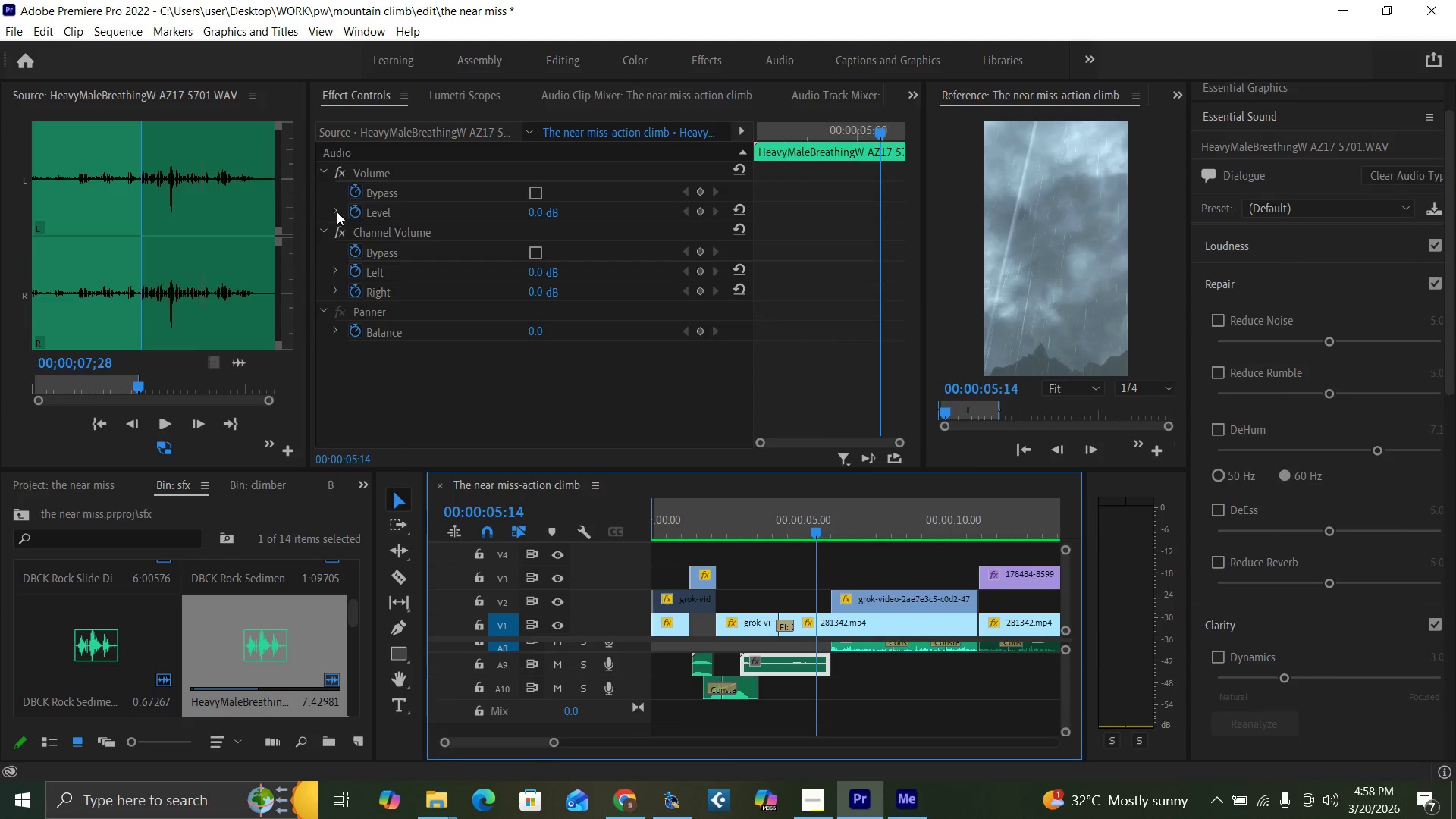 
left_click([353, 214])
 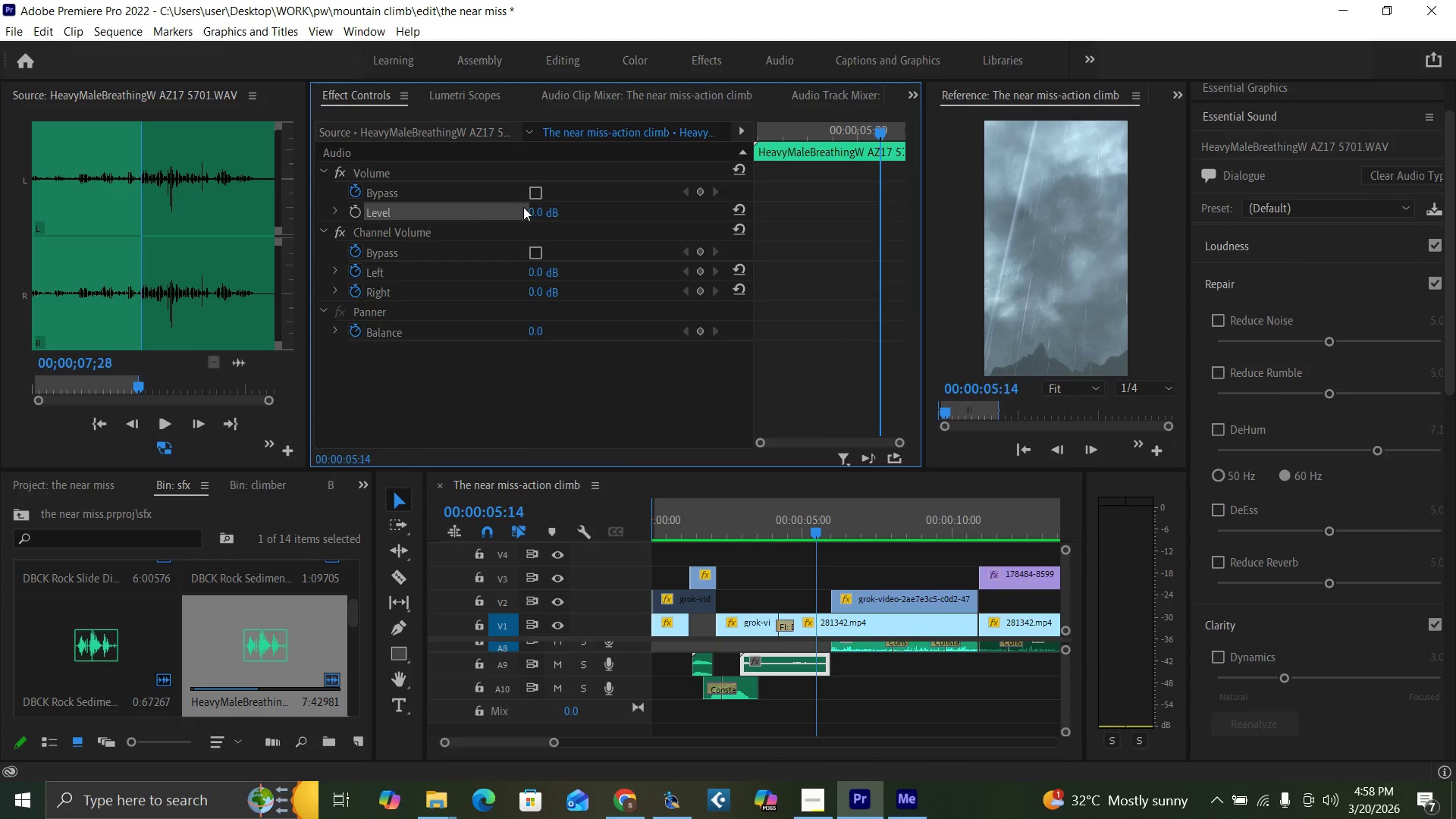 
left_click([537, 209])
 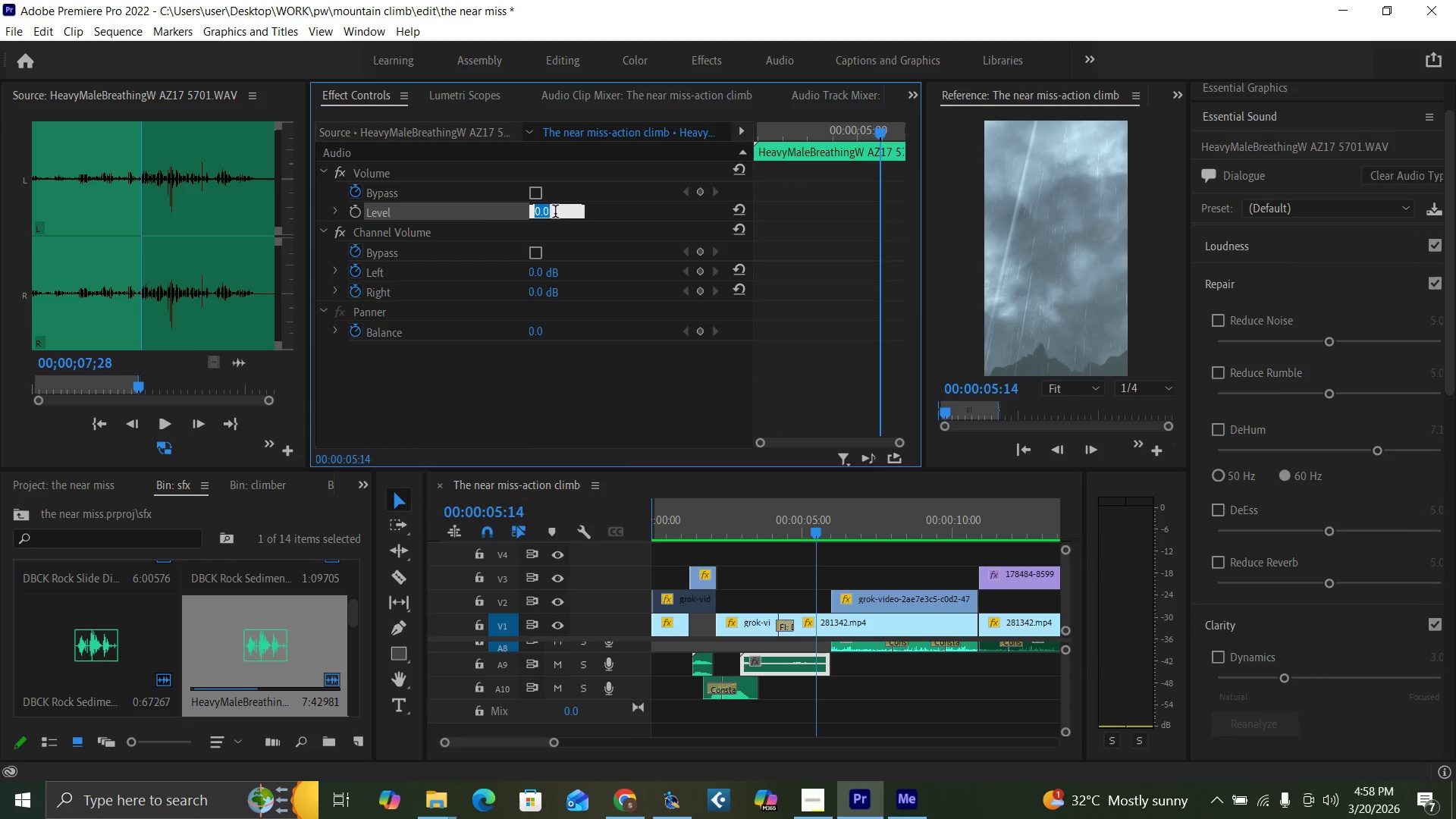 
key(6)
 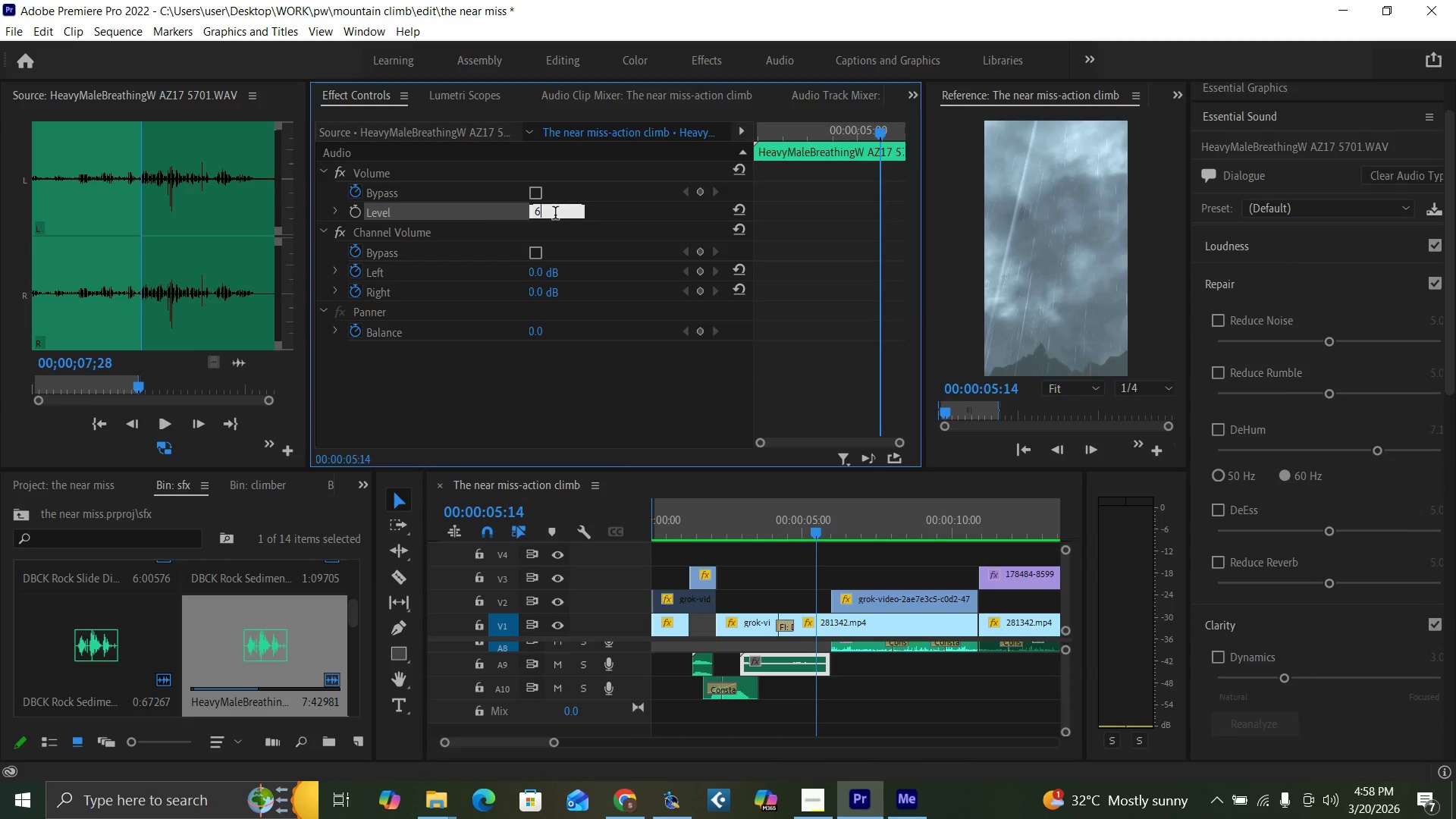 
key(Enter)
 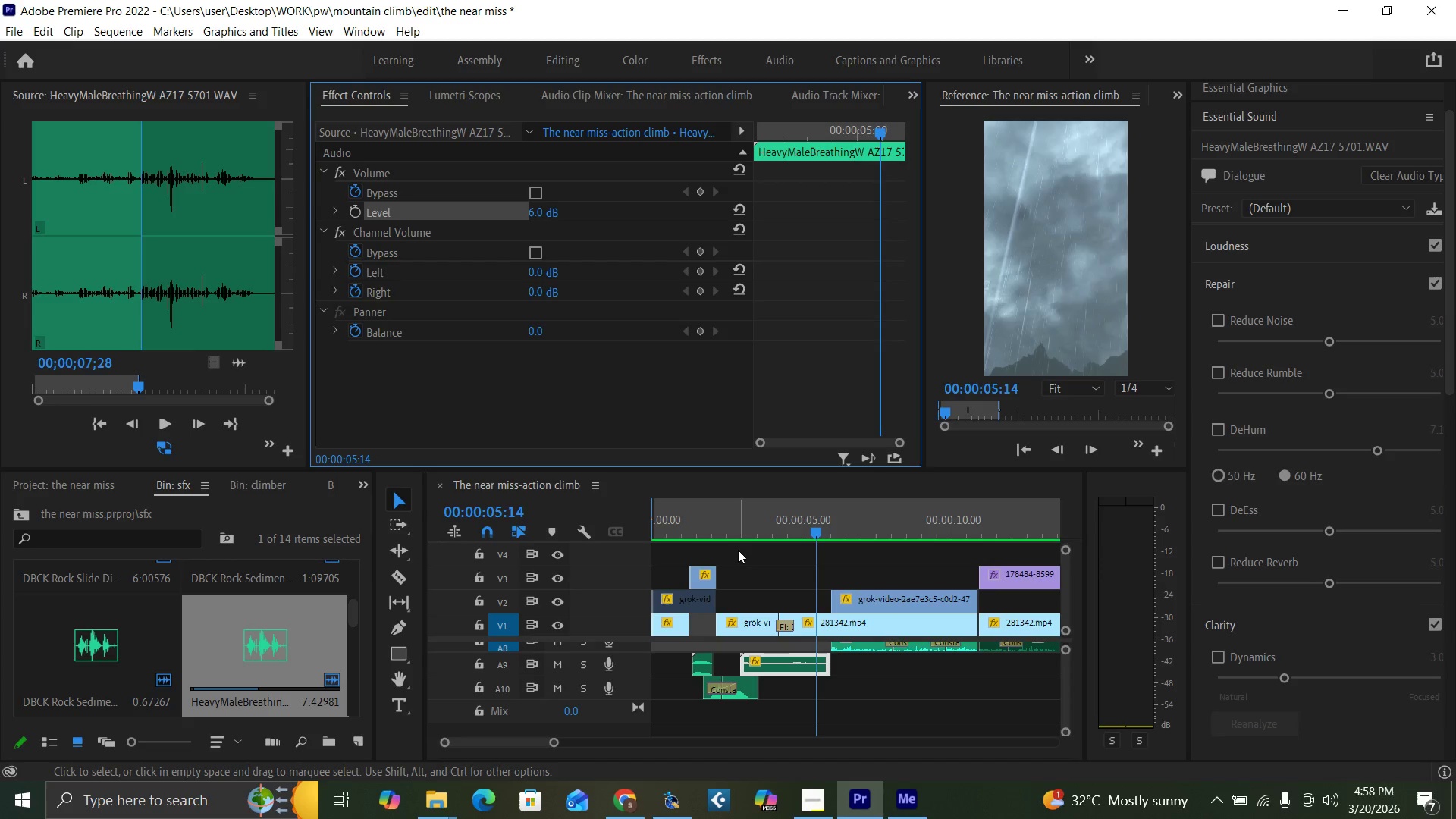 
left_click([733, 535])
 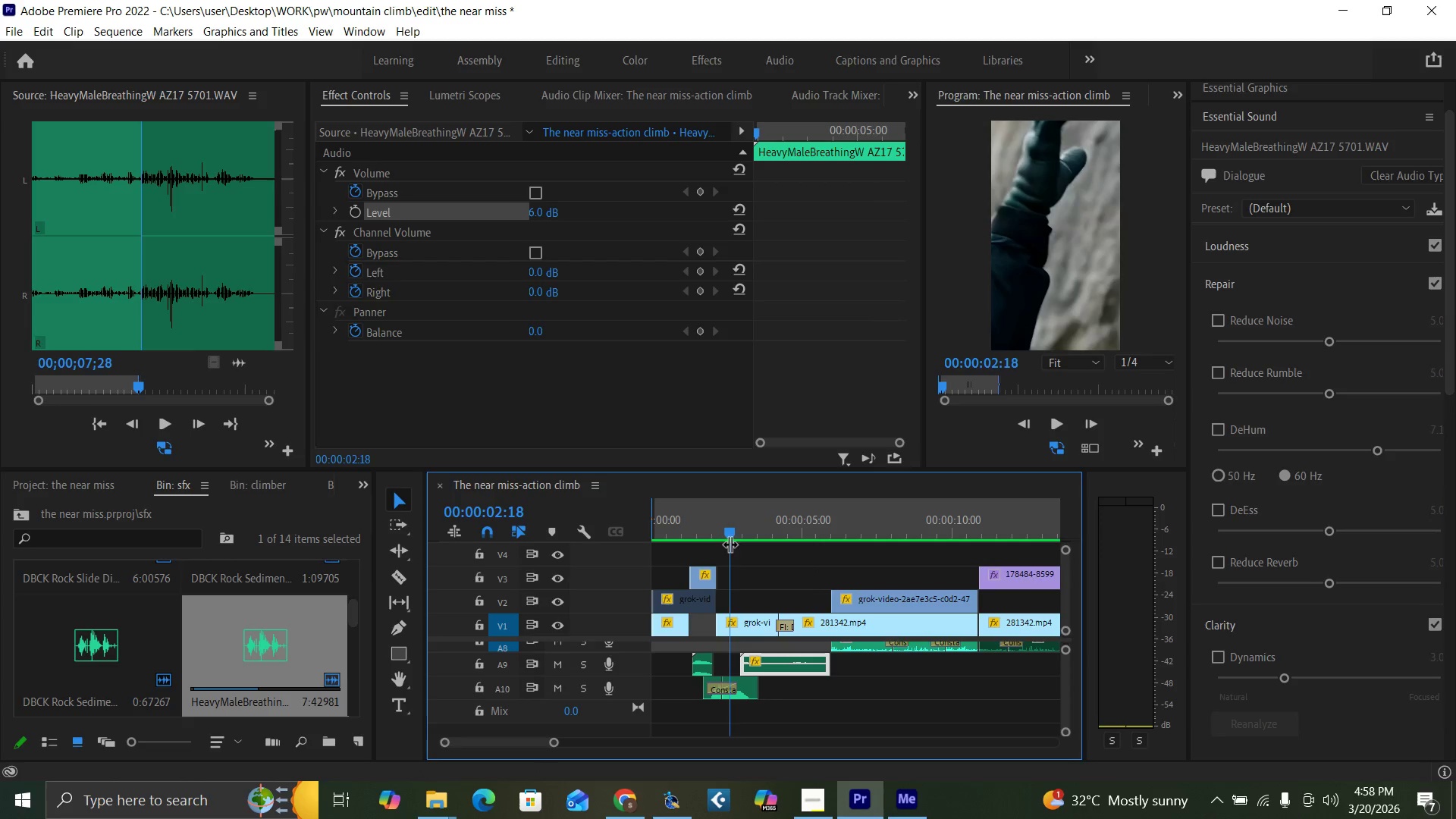 
key(Space)
 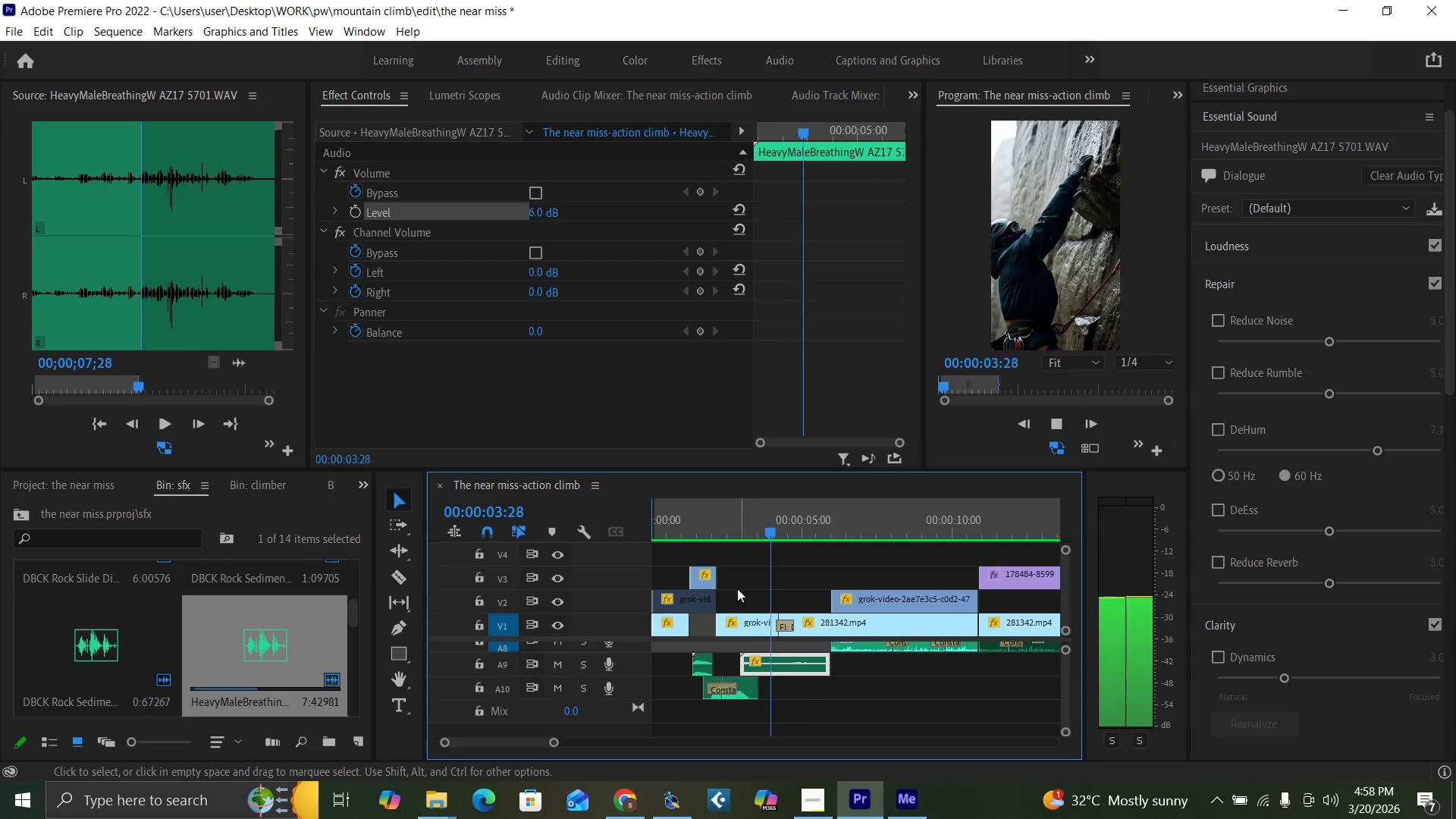 
left_click([742, 526])
 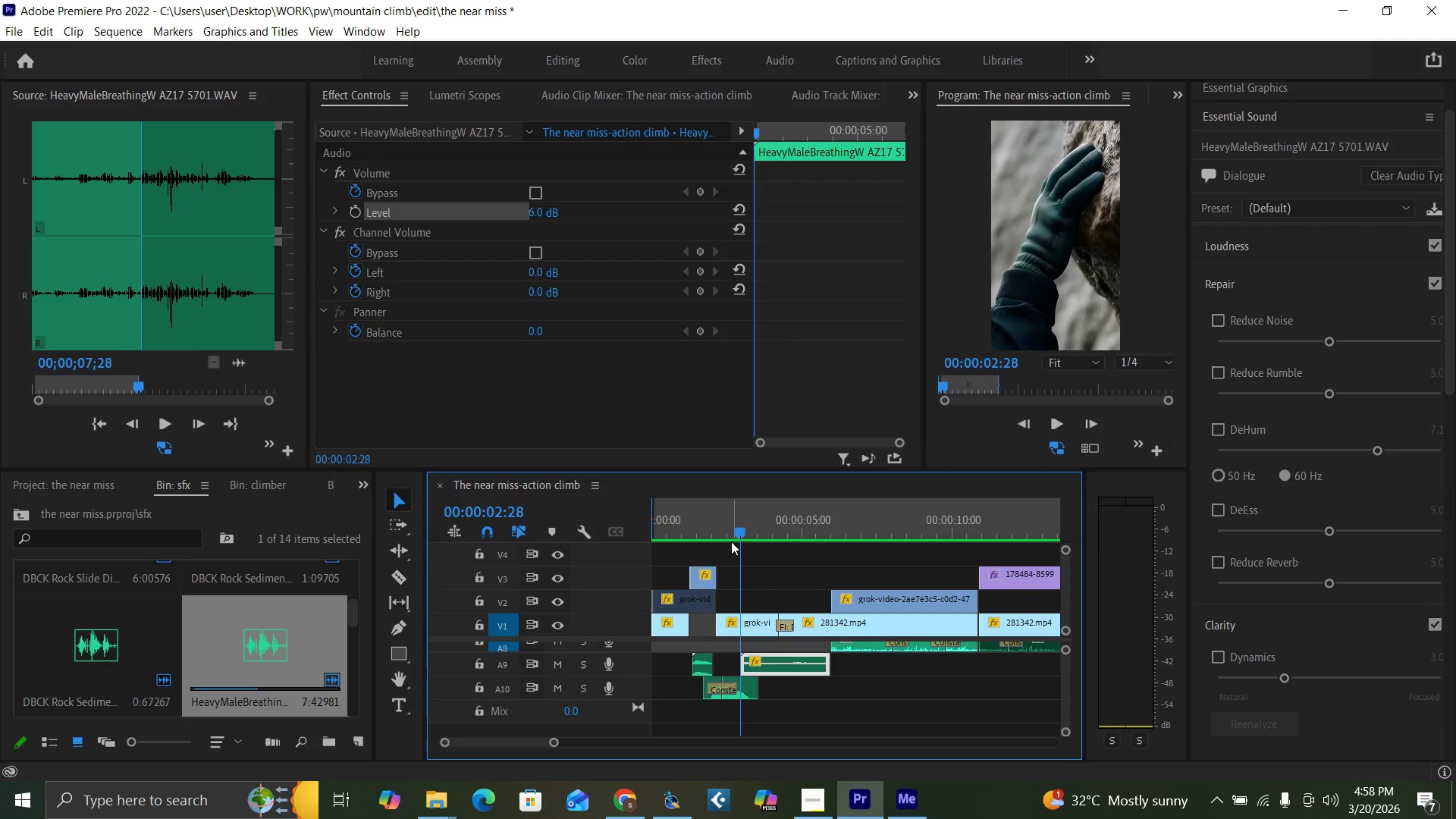 
key(Space)
 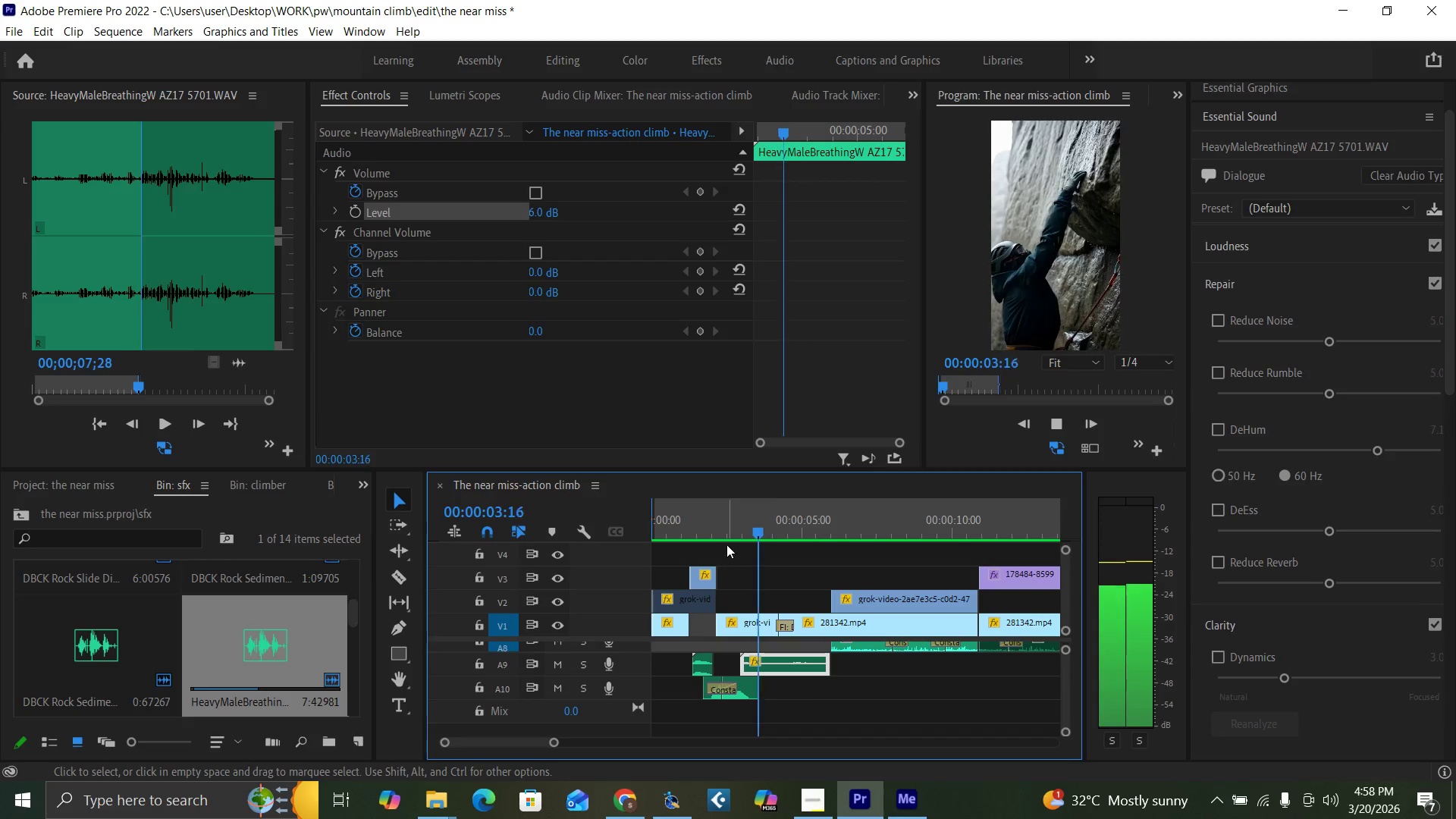 
left_click([720, 526])
 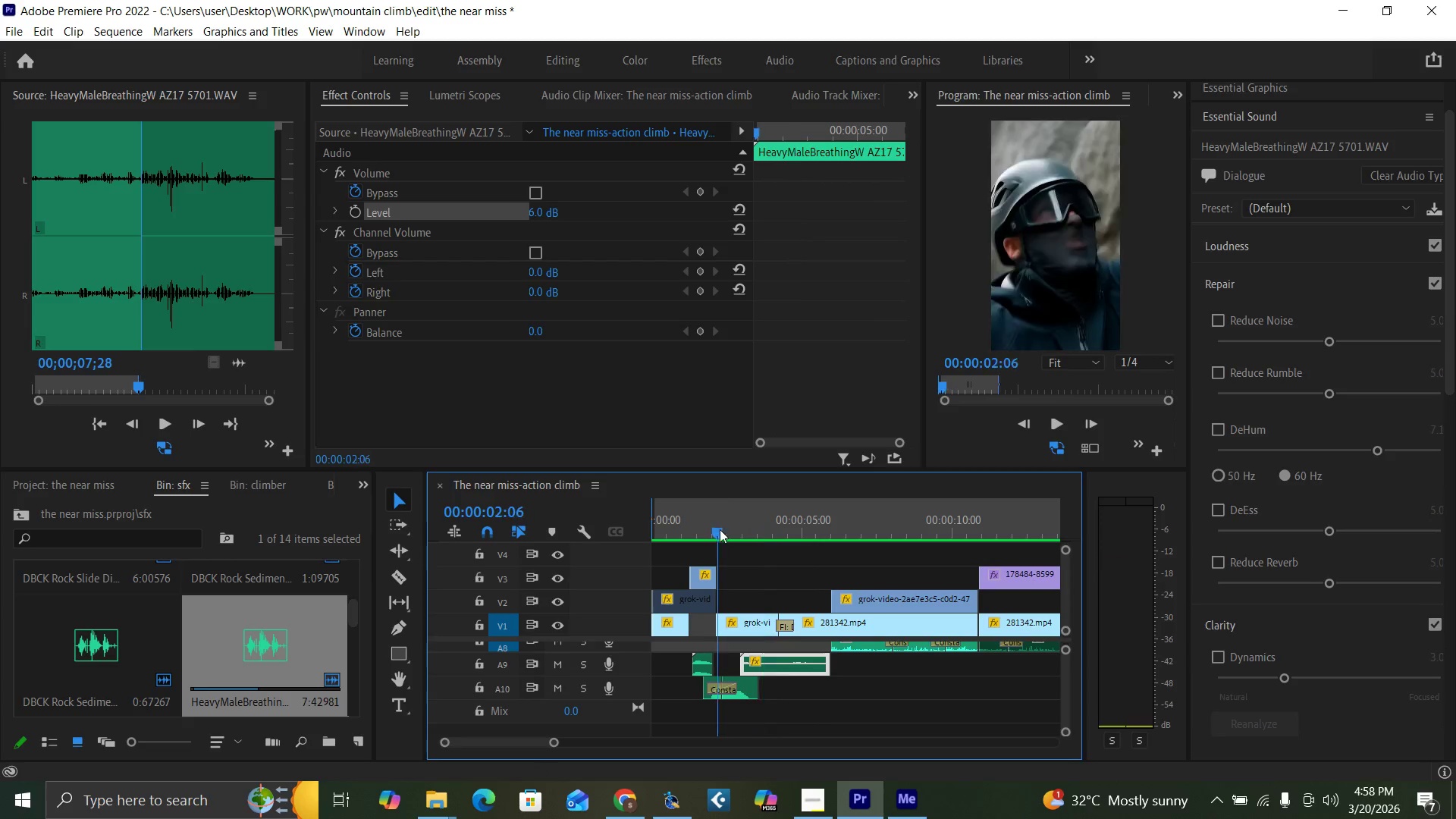 
key(Space)
 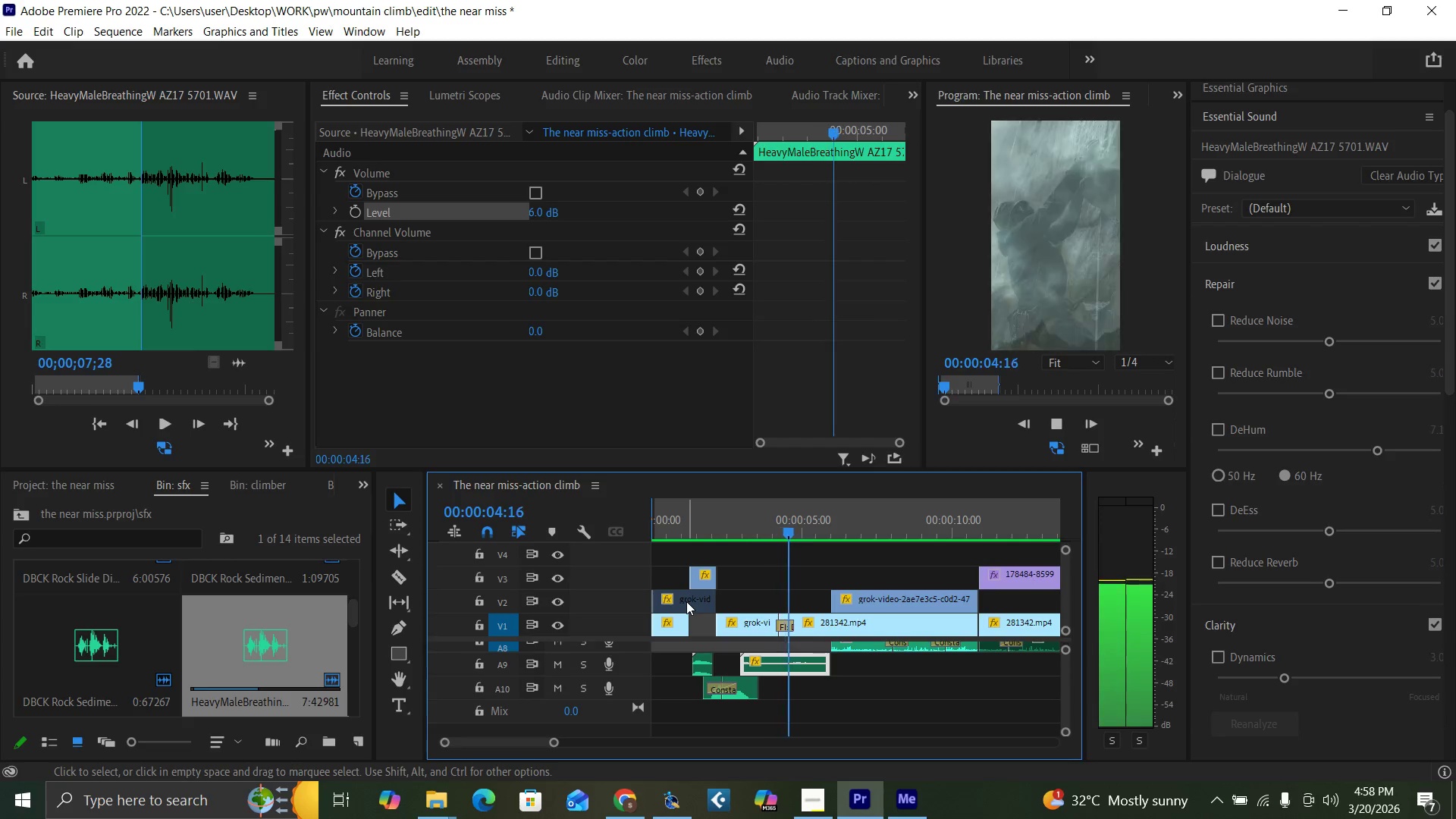 
left_click([726, 529])
 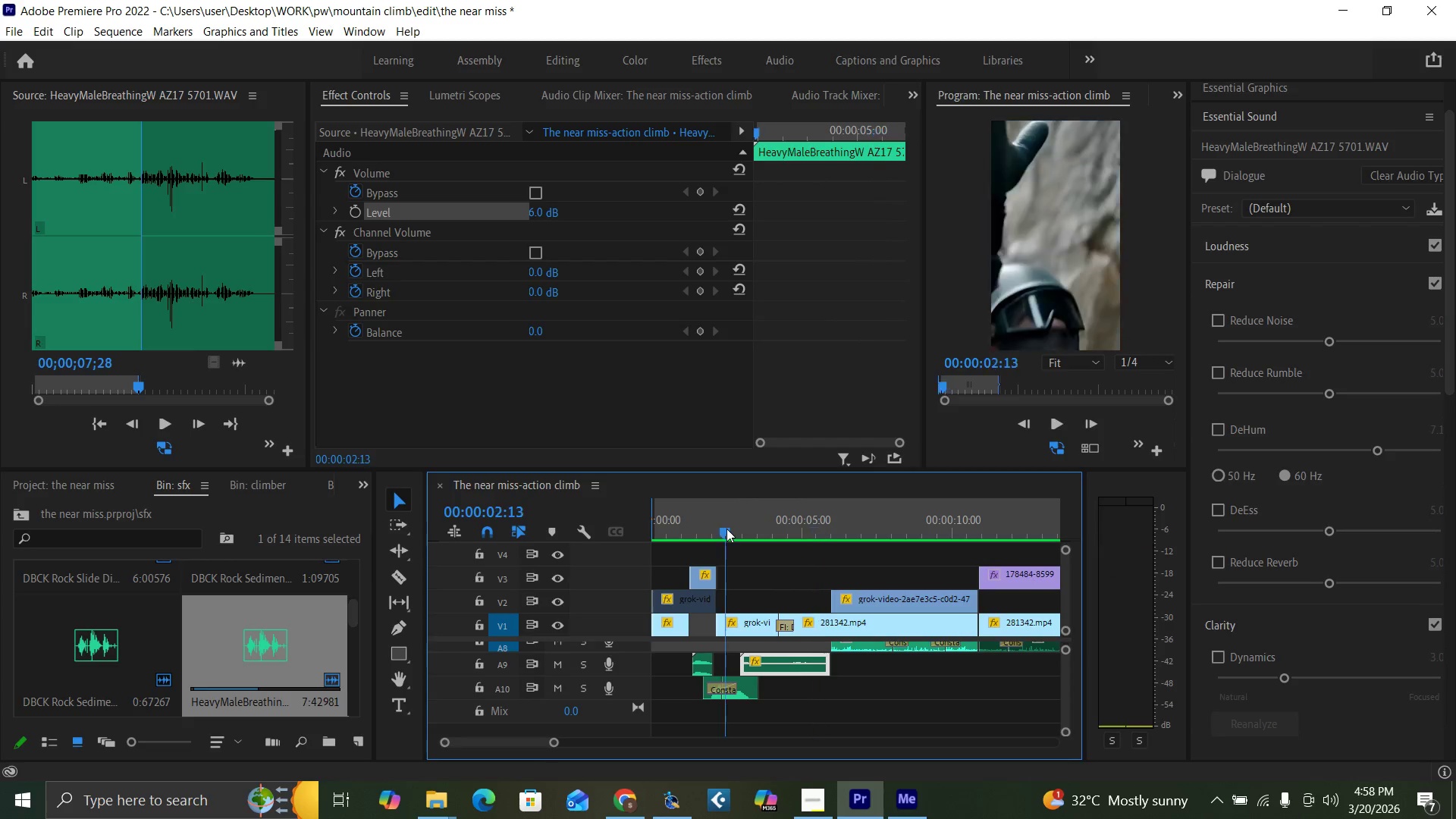 
key(Space)
 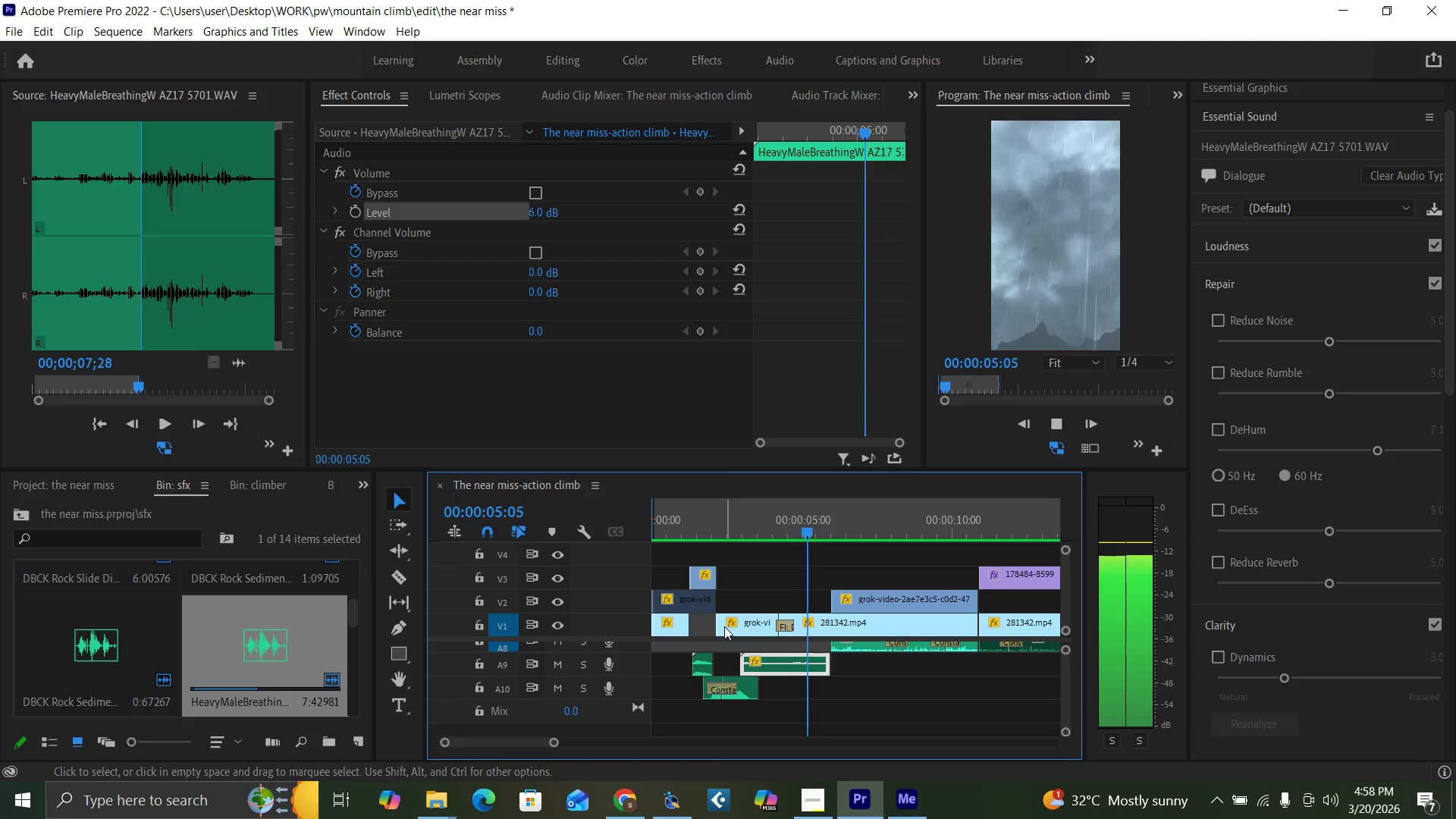 
key(Space)
 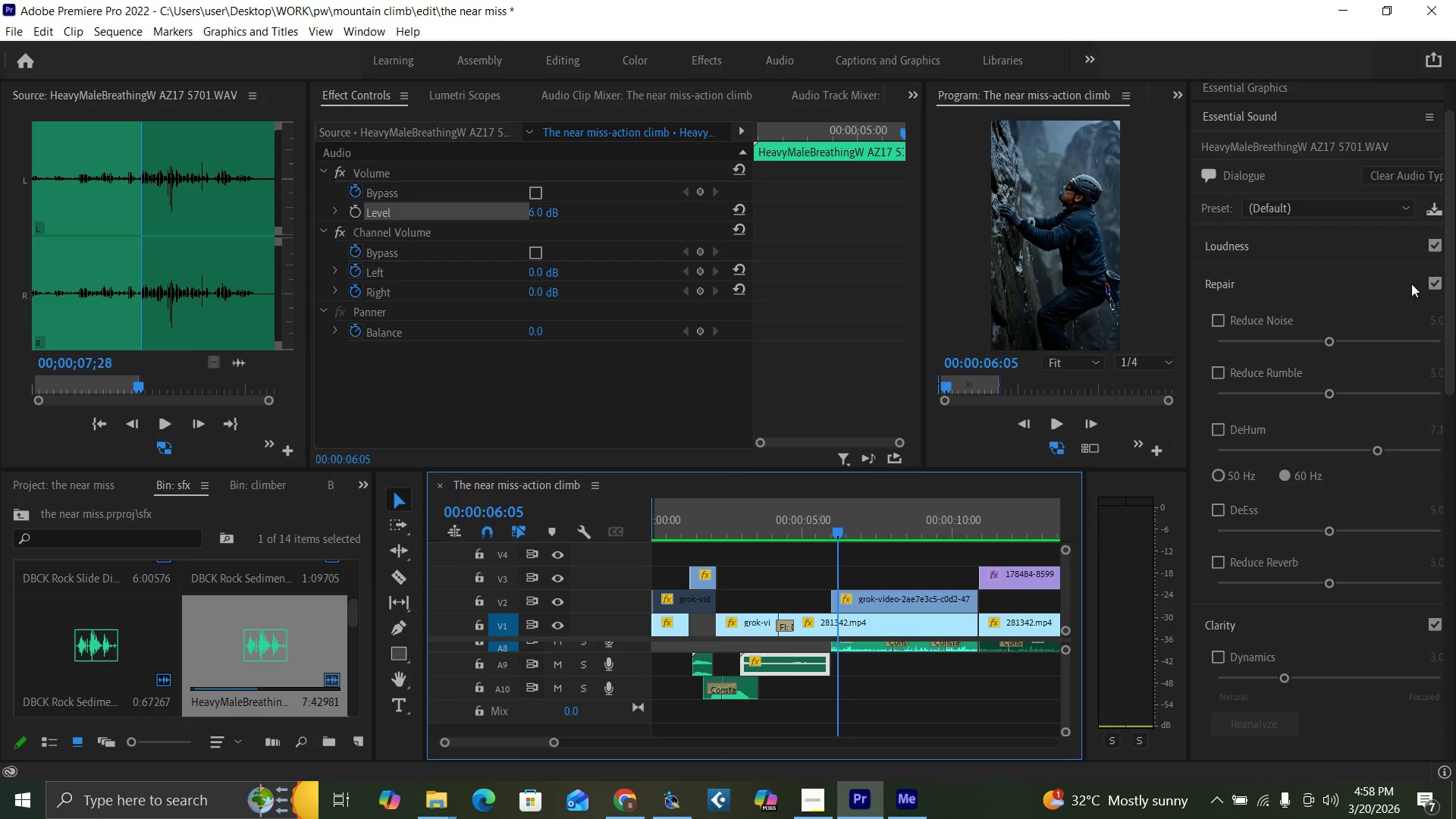 
left_click_drag(start_coordinate=[1452, 333], to_coordinate=[1442, 259])
 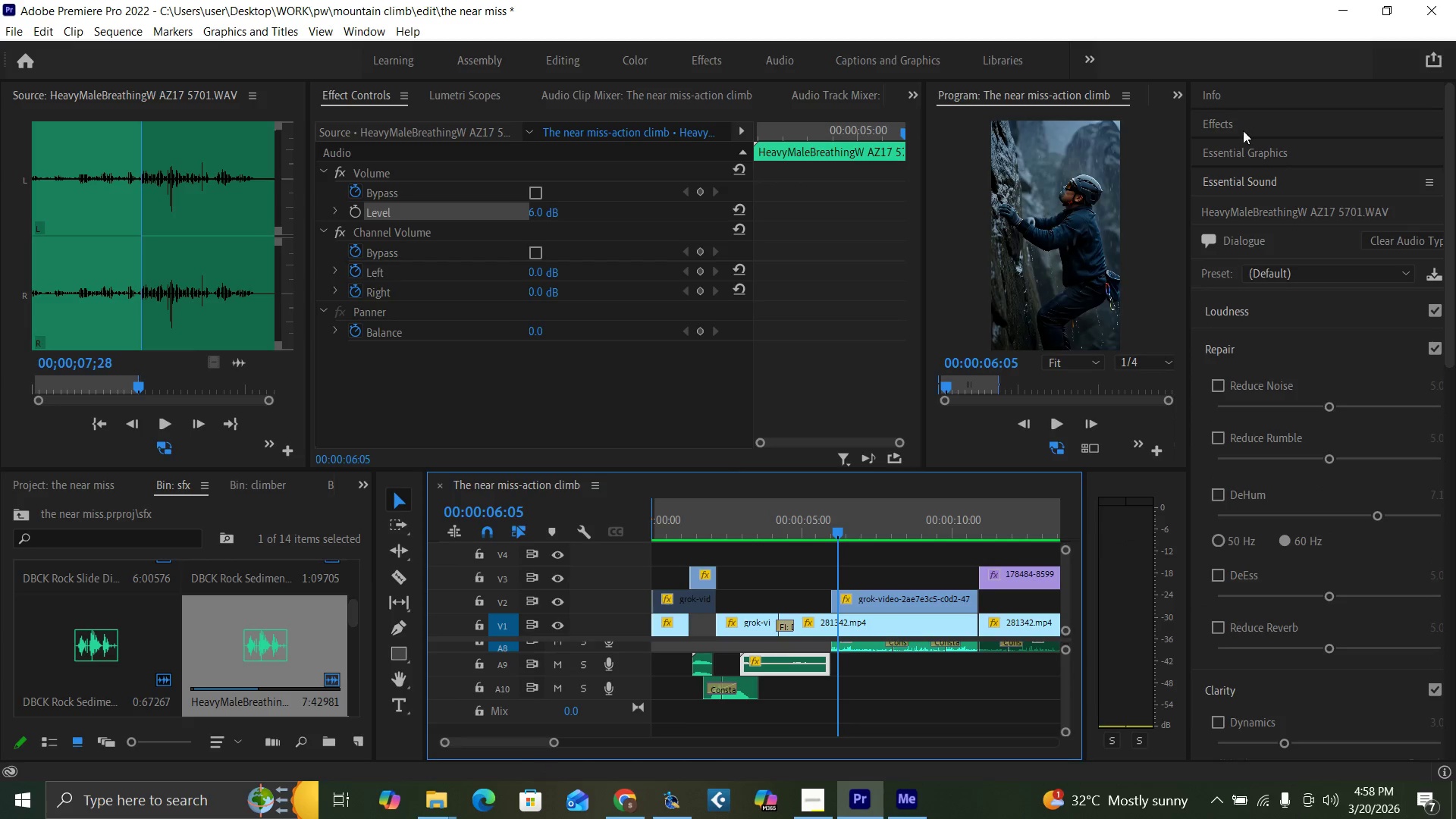 
left_click([1237, 121])
 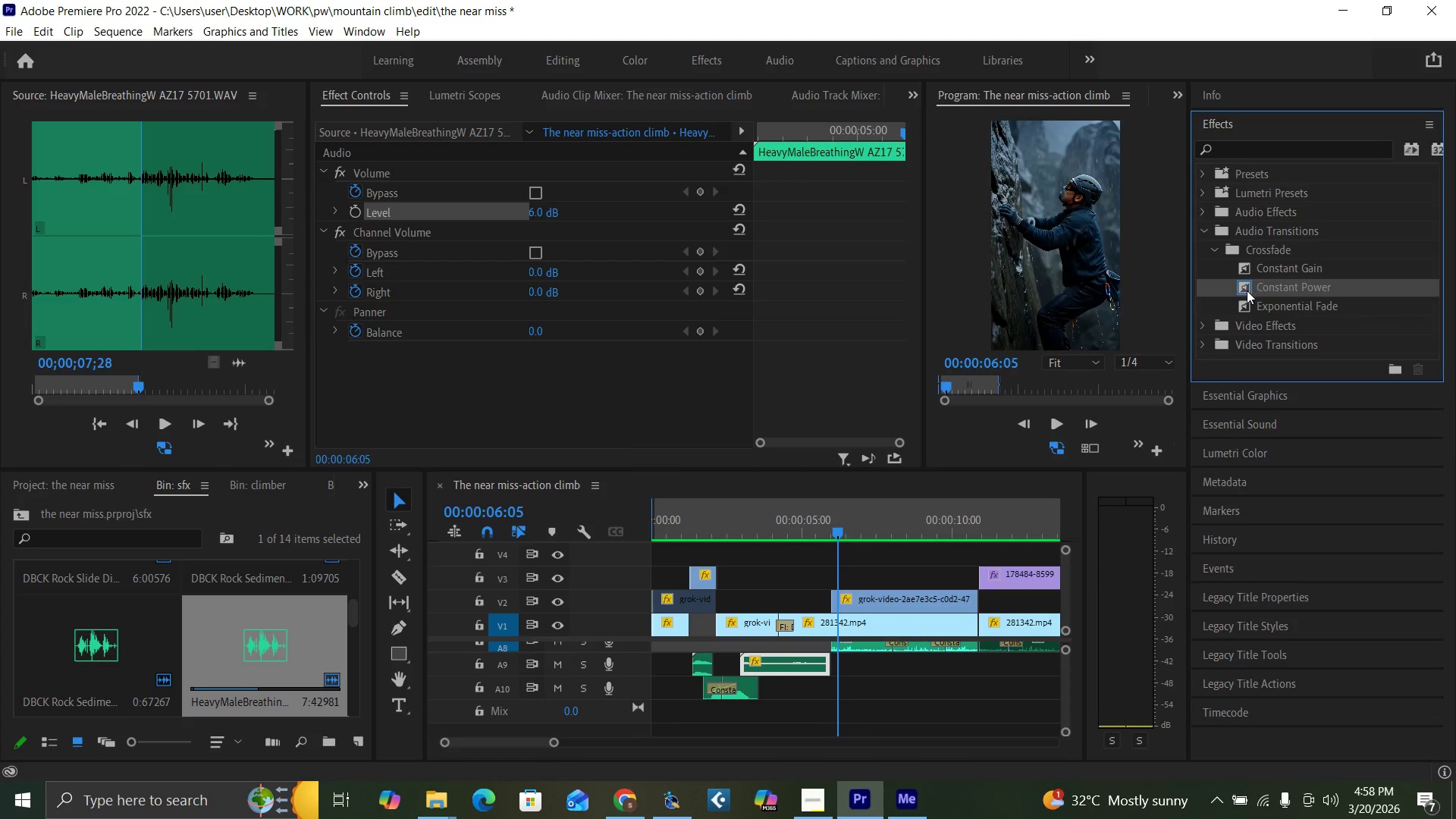 
left_click_drag(start_coordinate=[1241, 304], to_coordinate=[827, 669])
 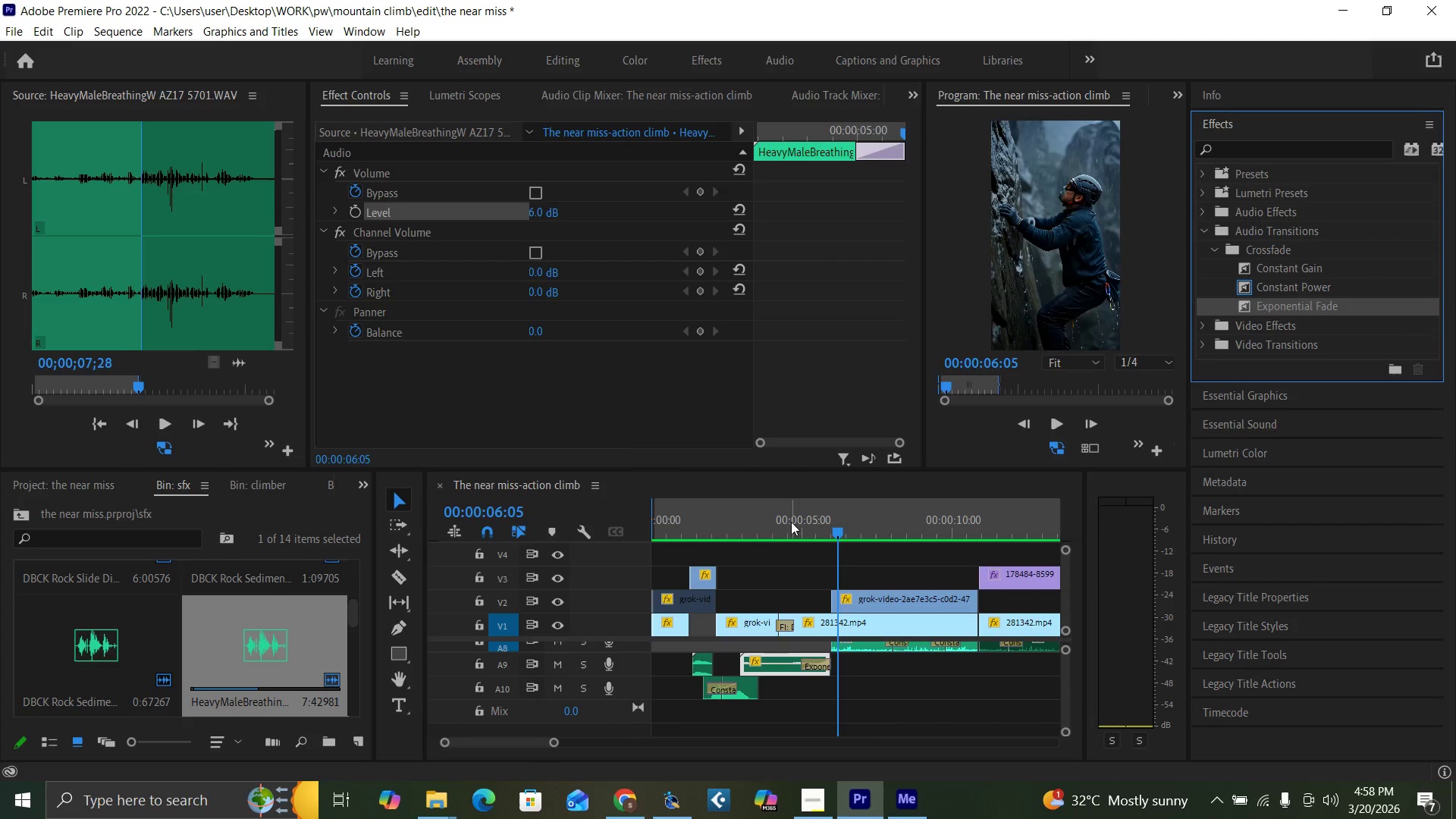 
key(Space)
 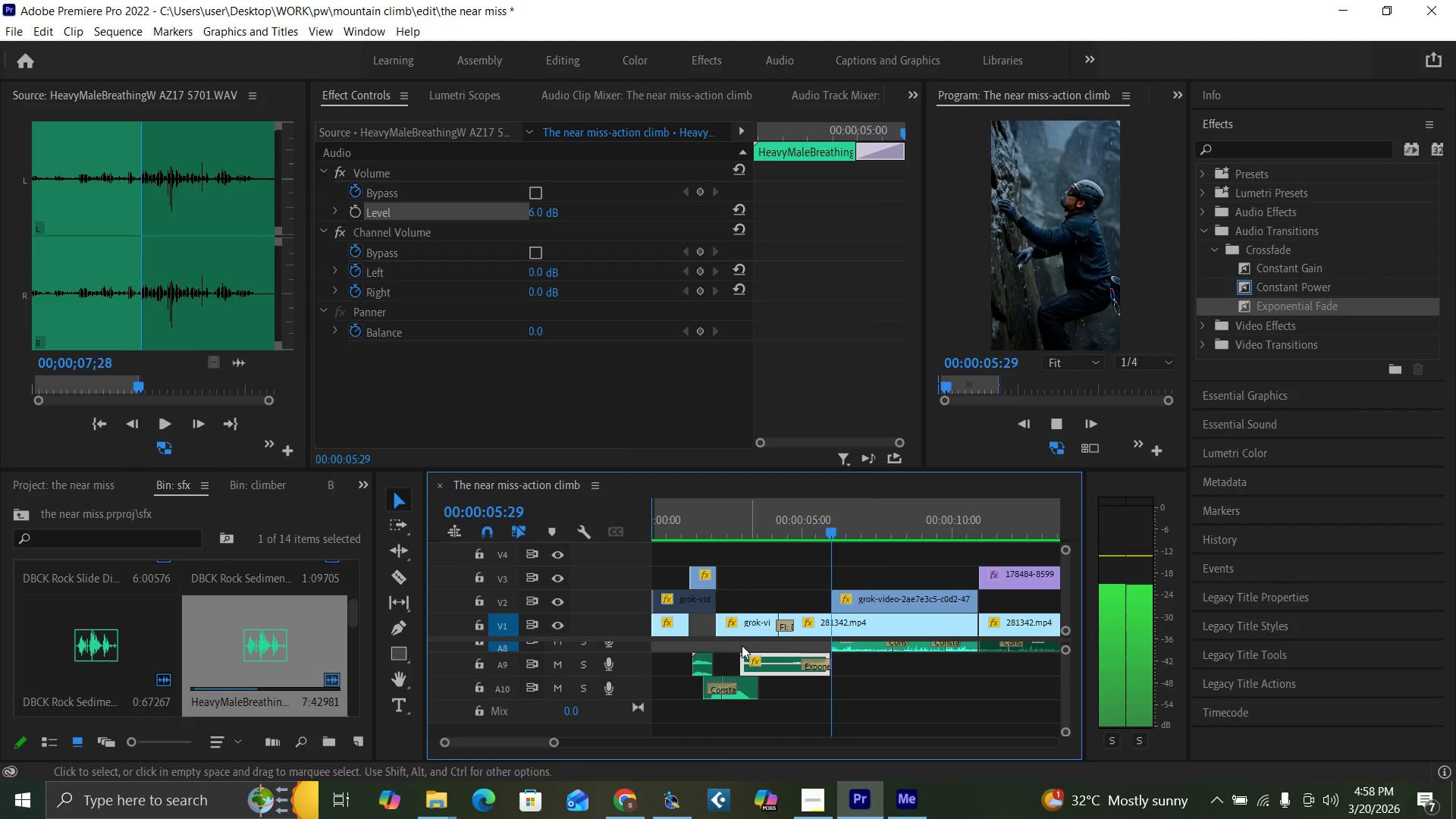 
left_click([730, 519])
 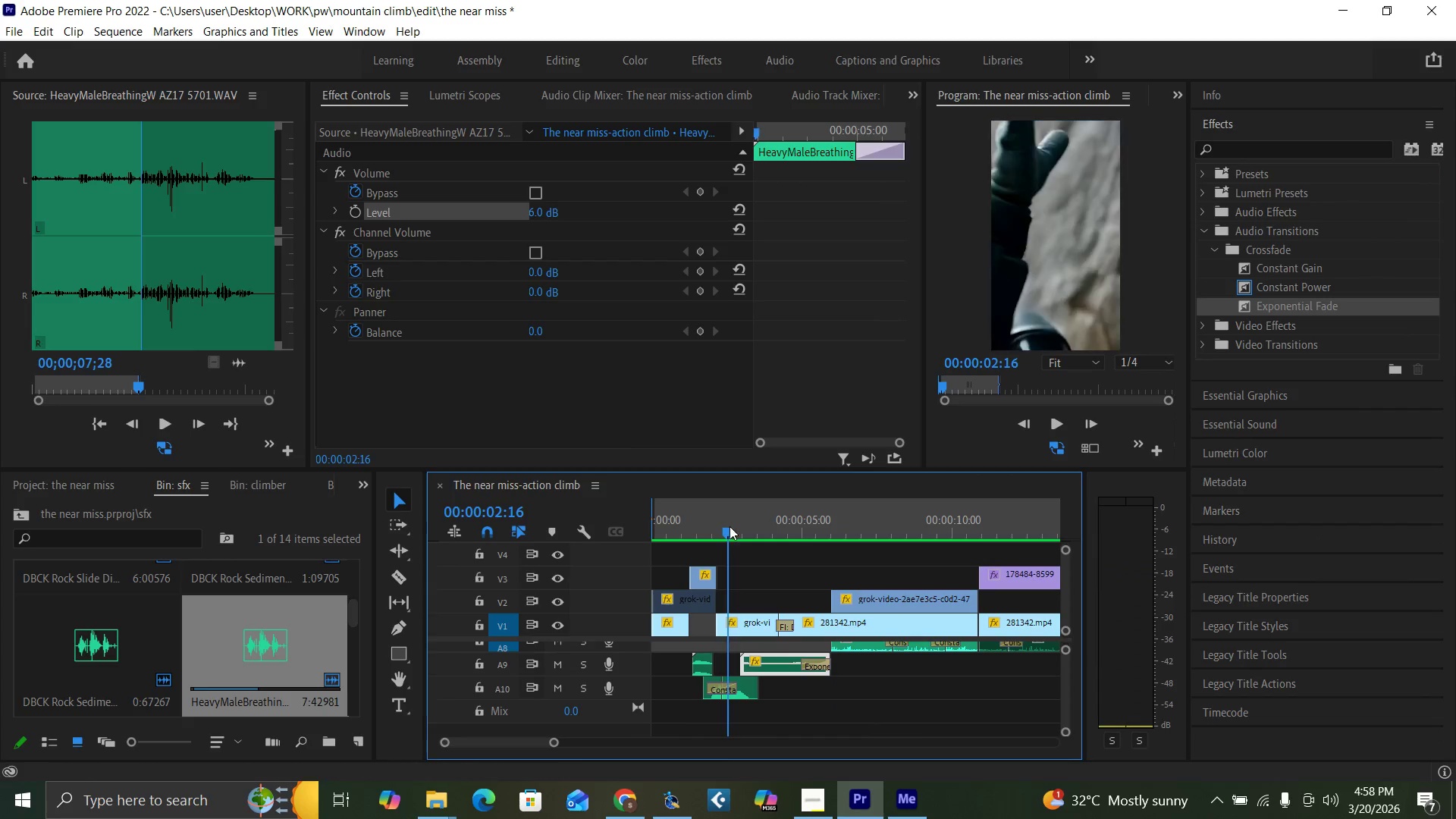 
key(Space)
 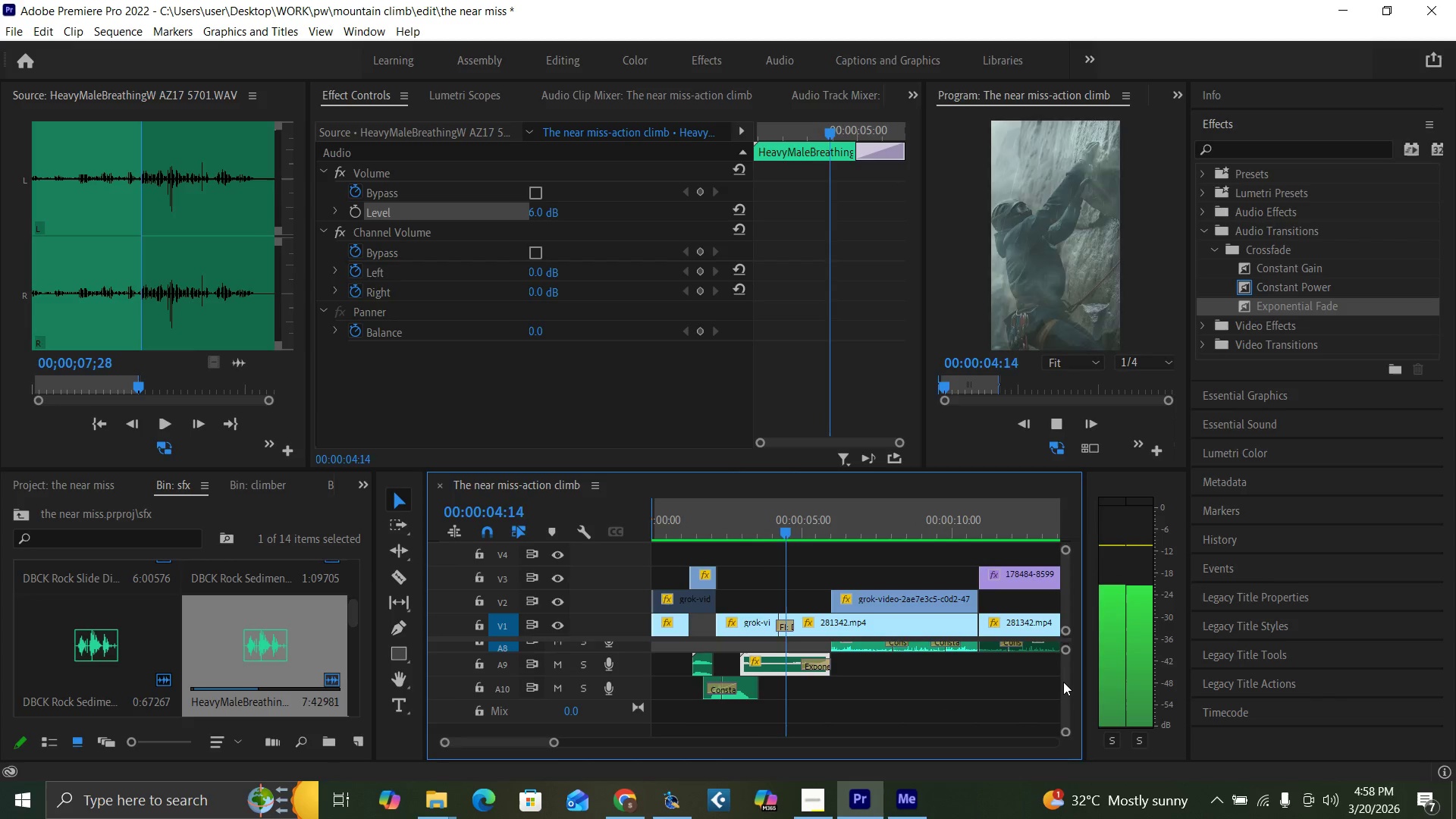 
key(Space)
 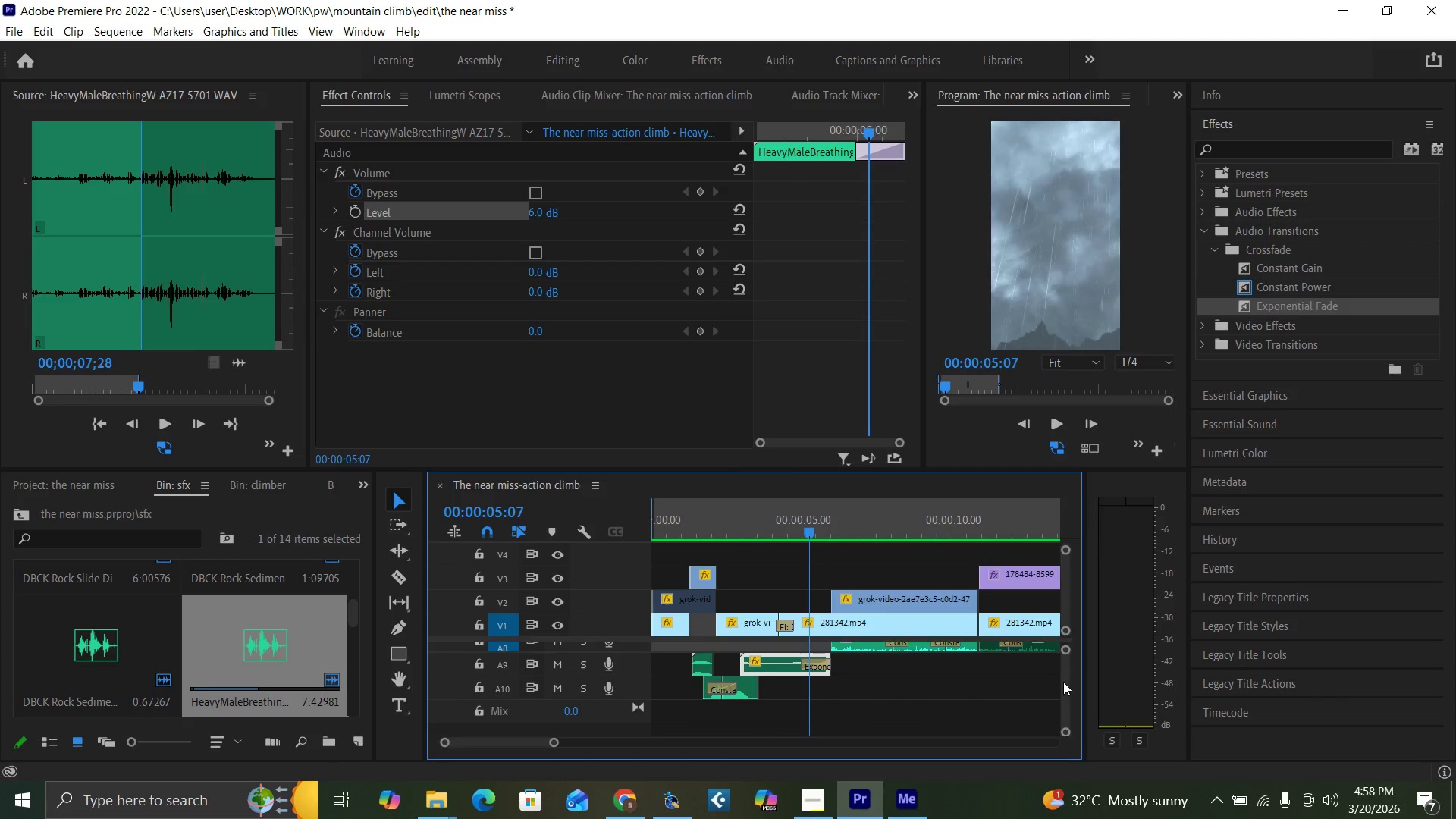 
left_click_drag(start_coordinate=[1063, 682], to_coordinate=[1062, 668])
 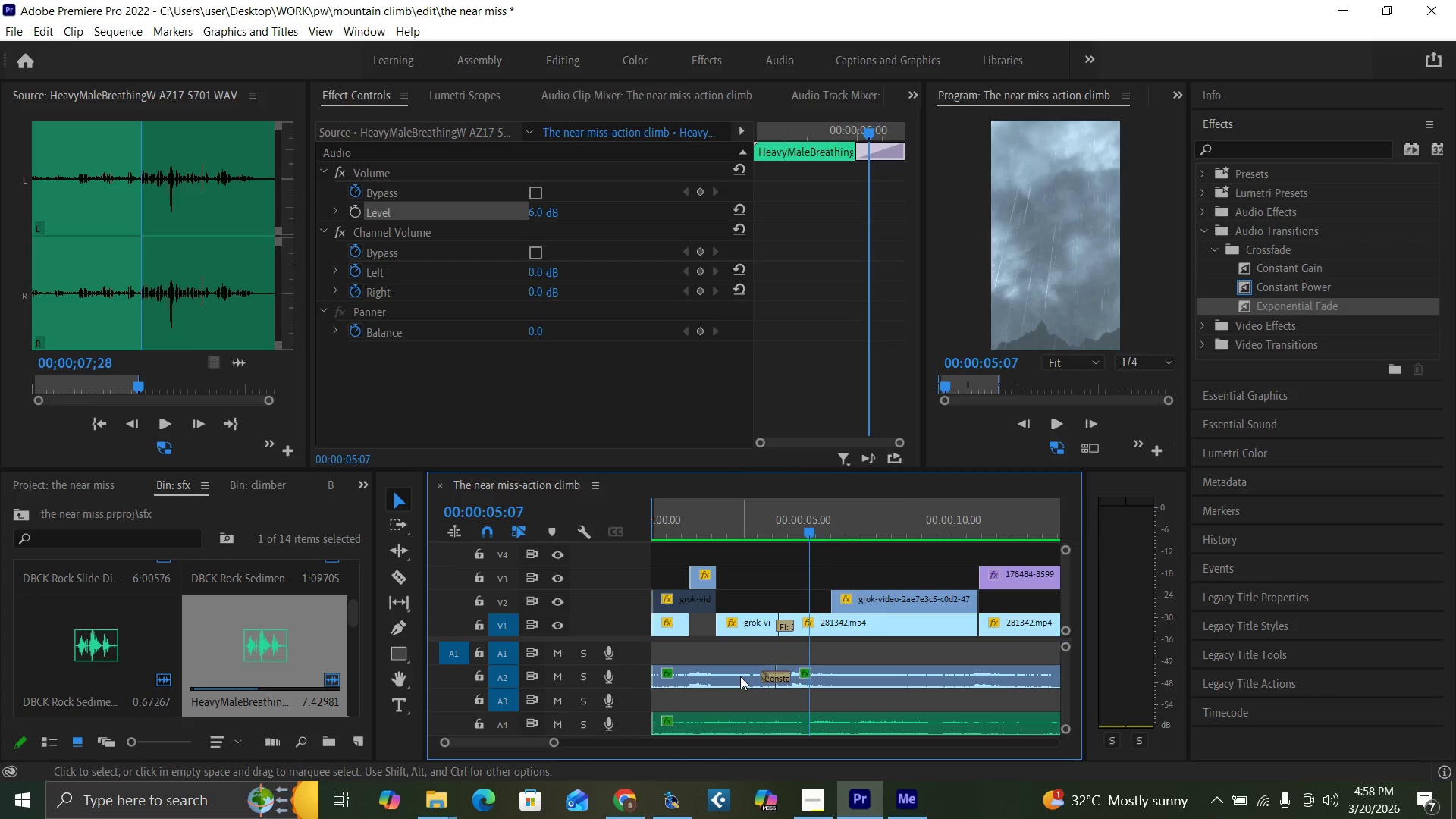 
left_click([720, 717])
 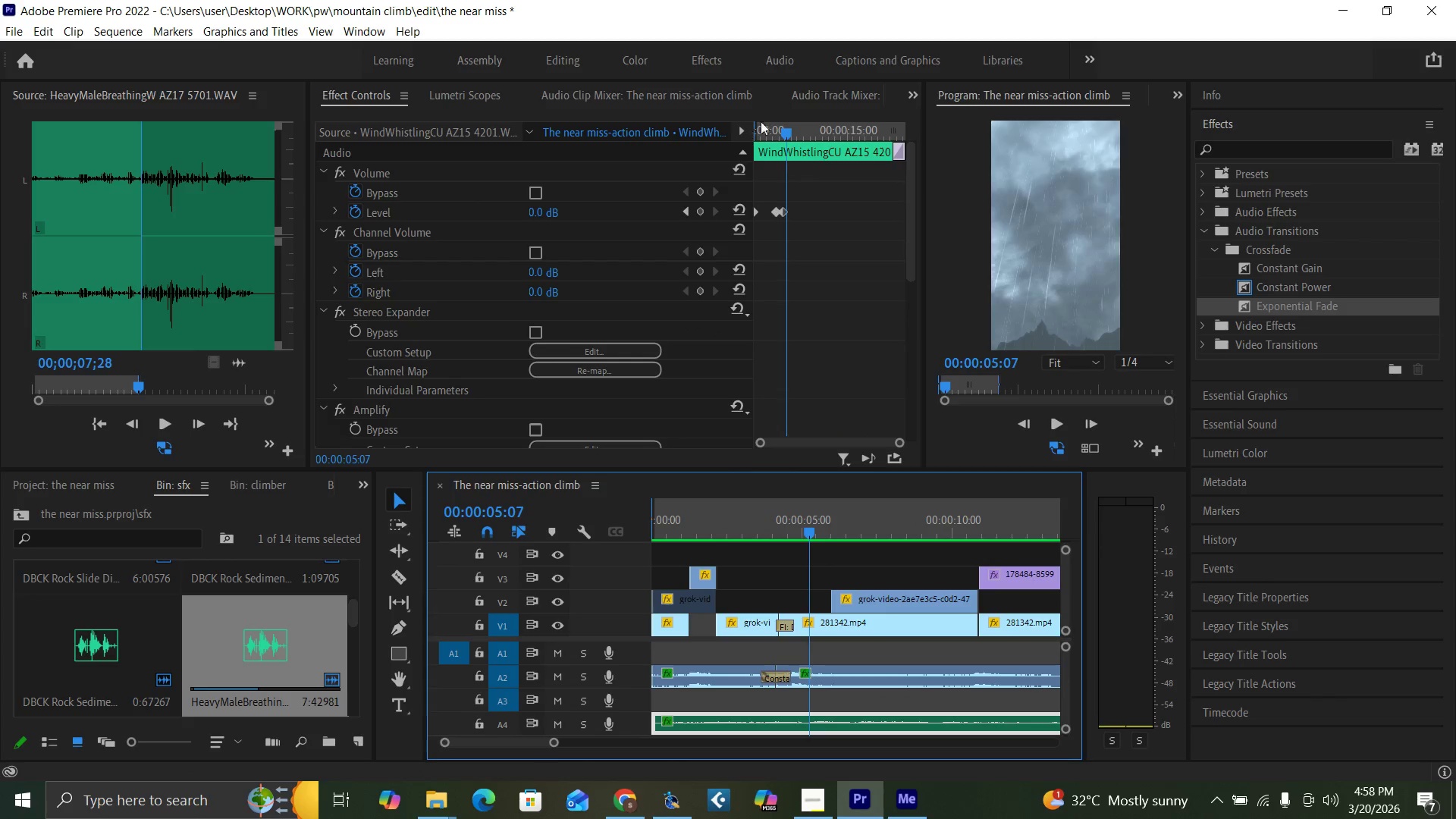 
left_click_drag(start_coordinate=[769, 127], to_coordinate=[756, 152])
 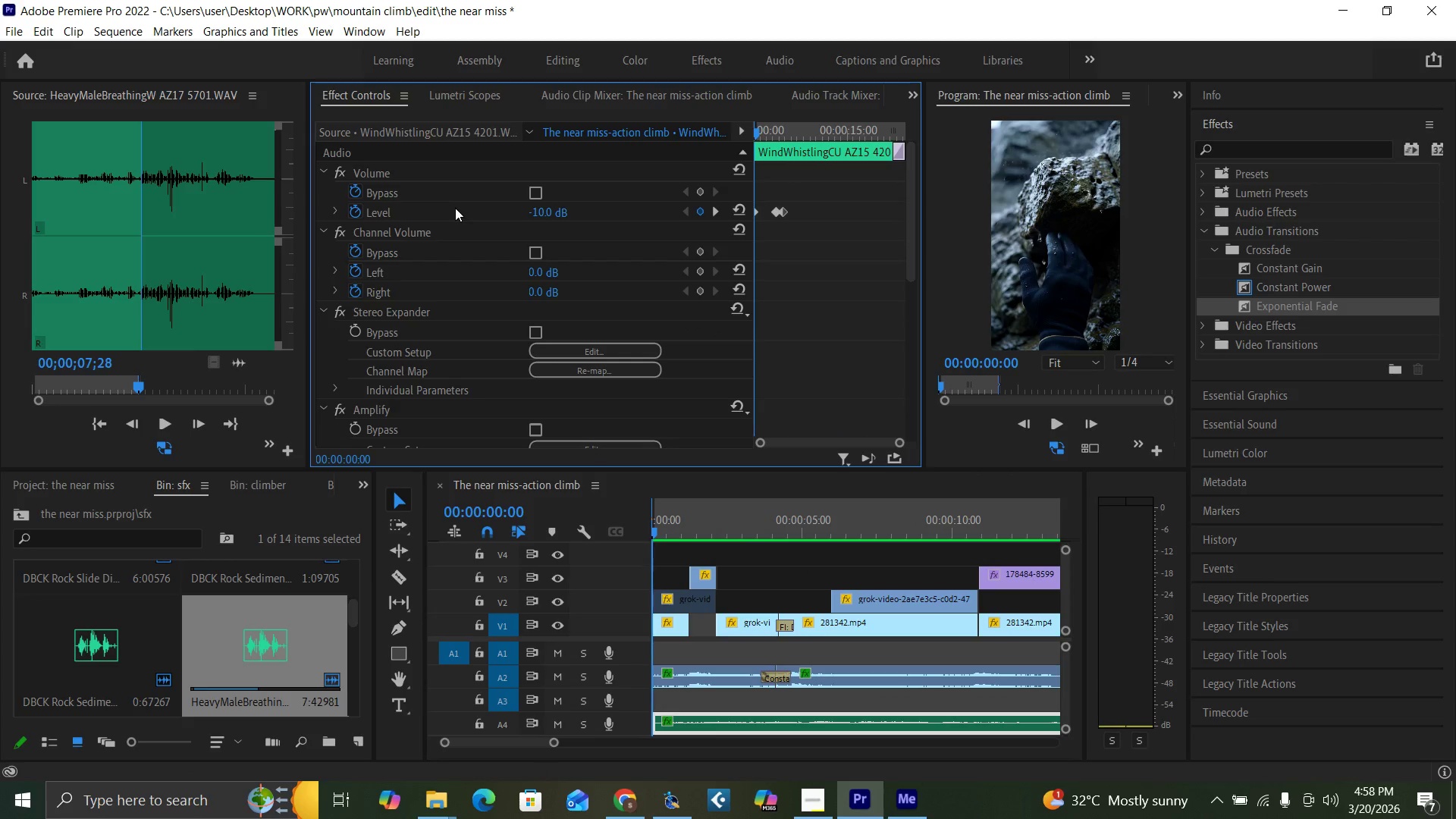 
left_click([539, 207])
 